 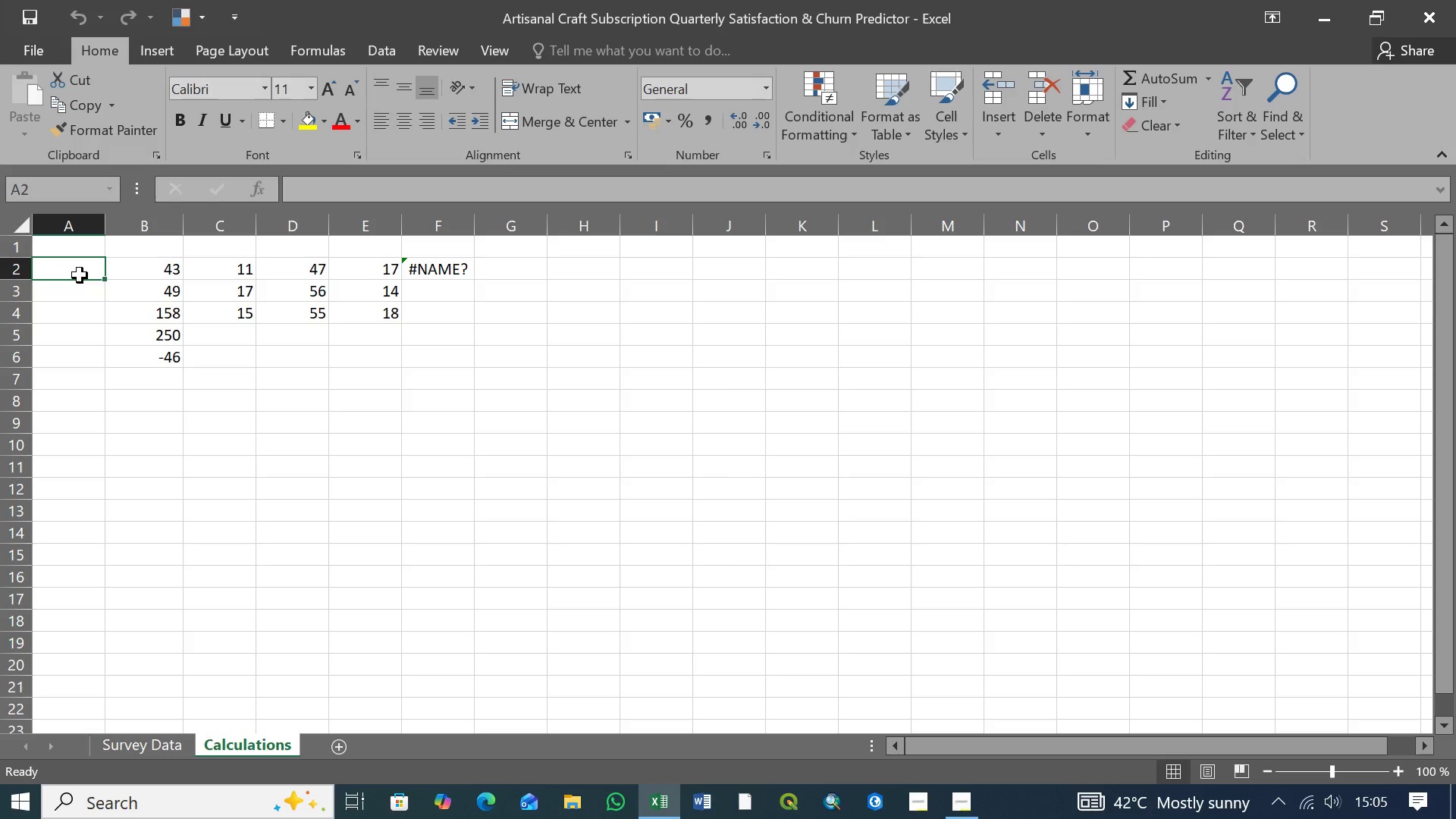 
left_click([81, 272])
 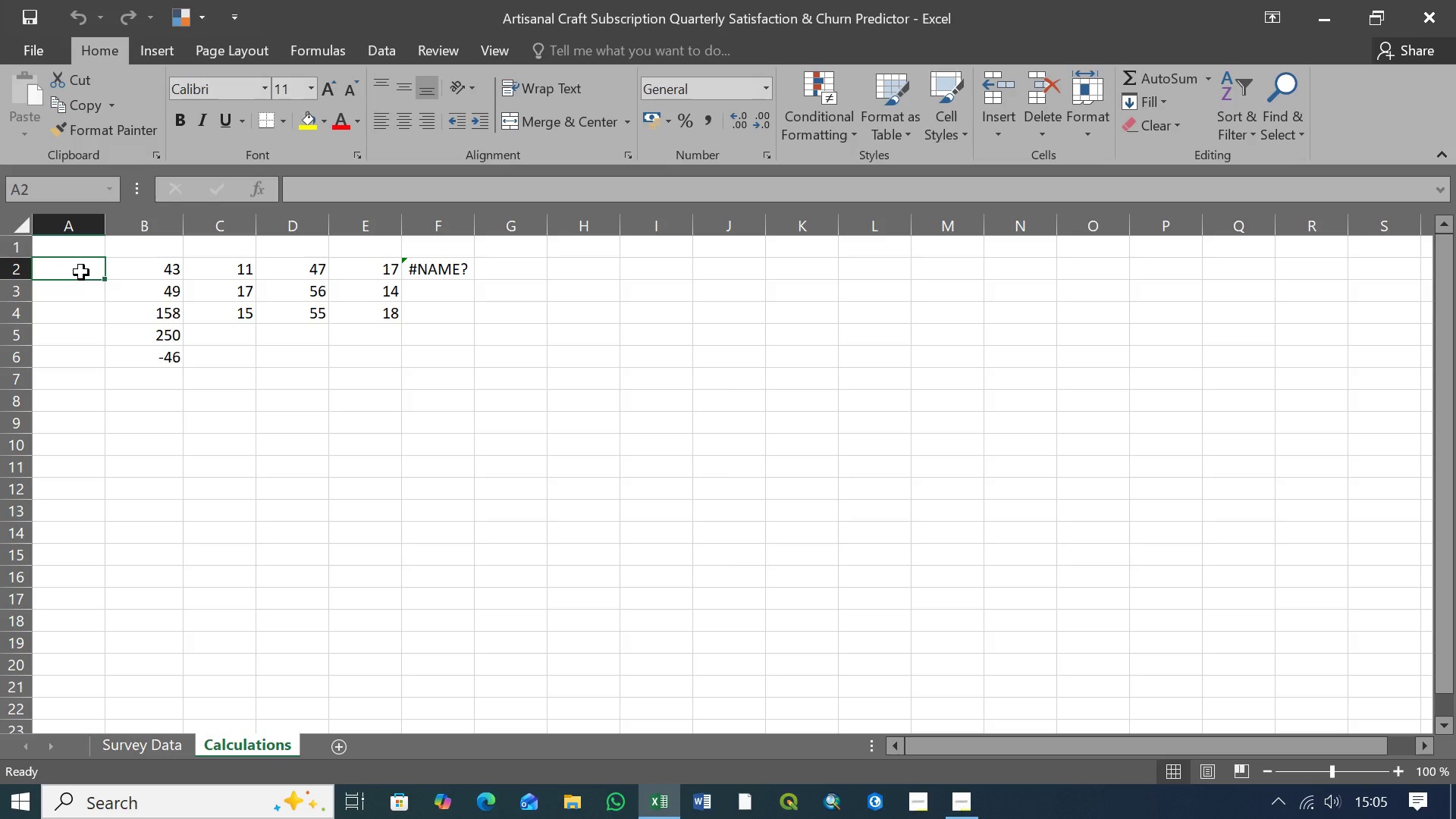 
type(count Pron)
key(Backspace)
type(moters)
 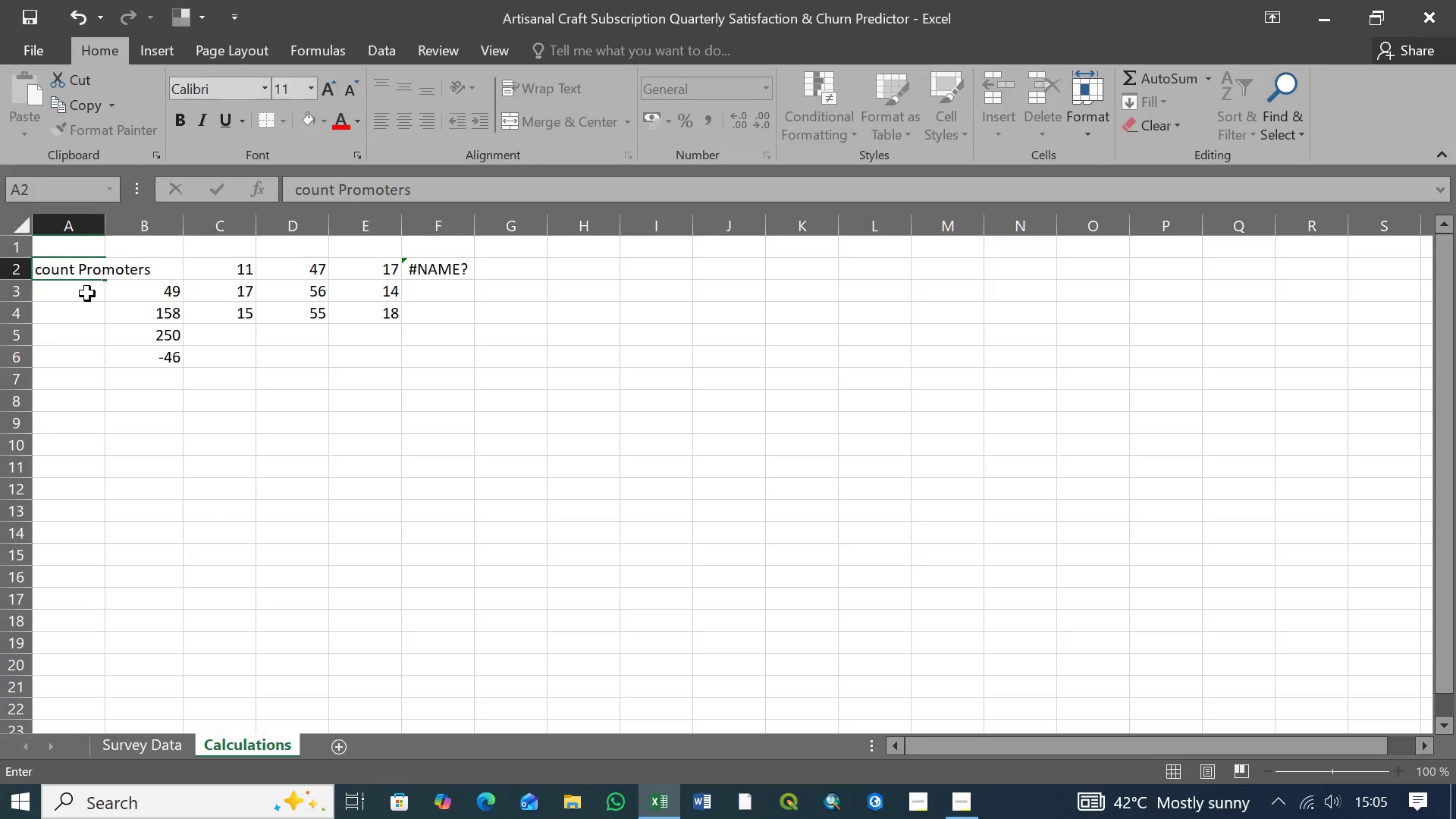 
left_click([88, 286])
 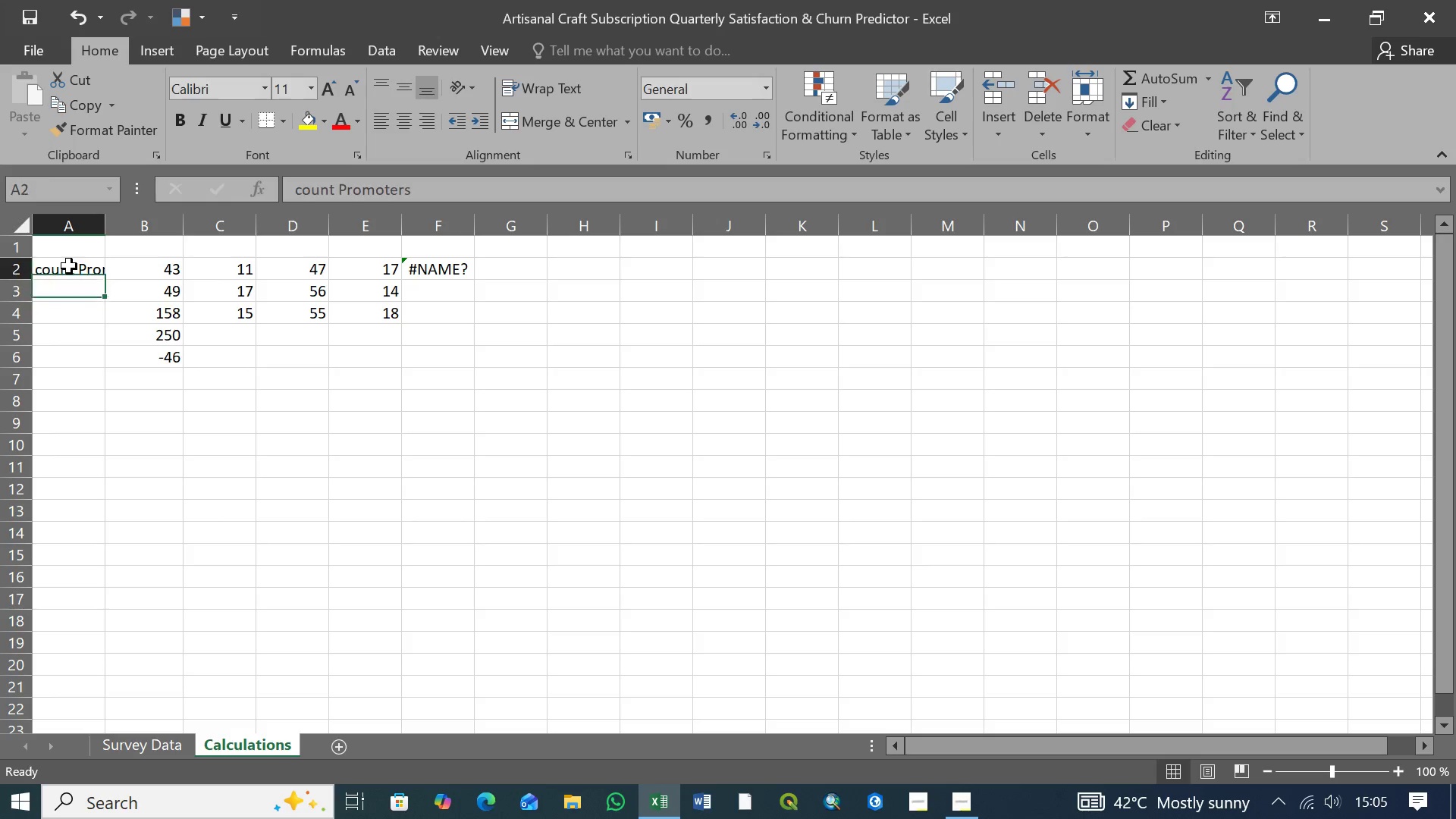 
left_click([69, 266])
 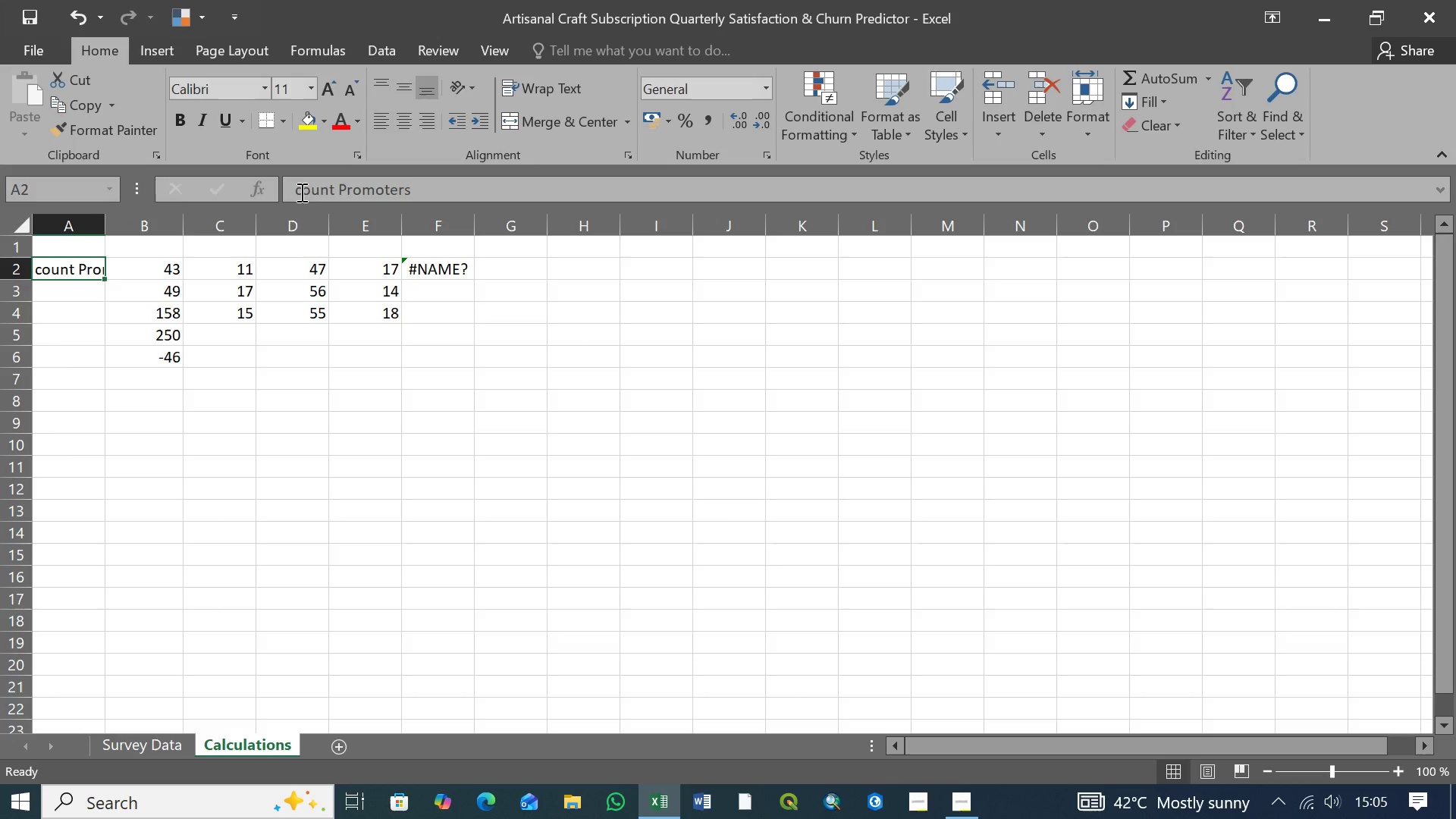 
left_click([300, 192])
 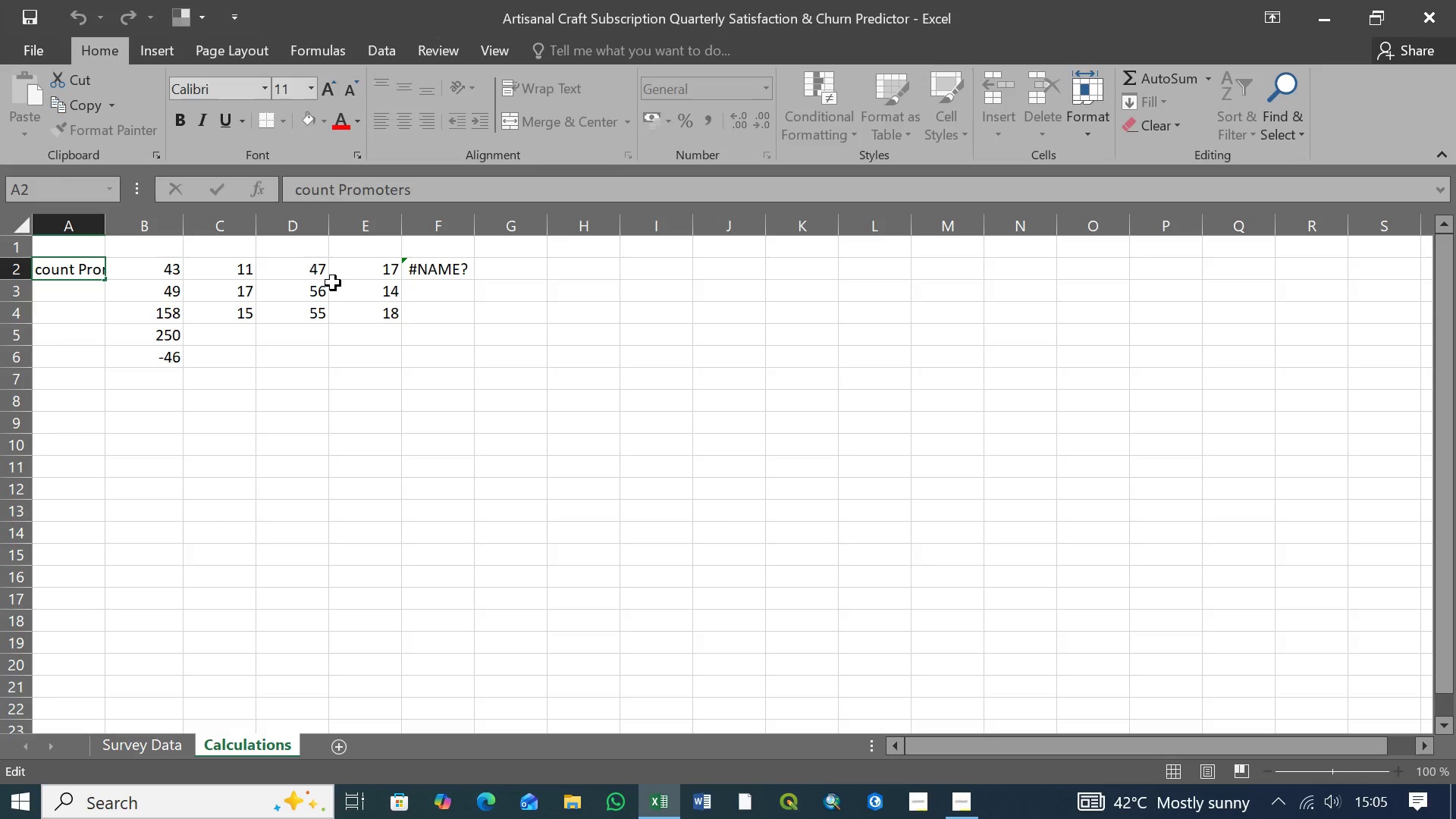 
key(Backspace)
 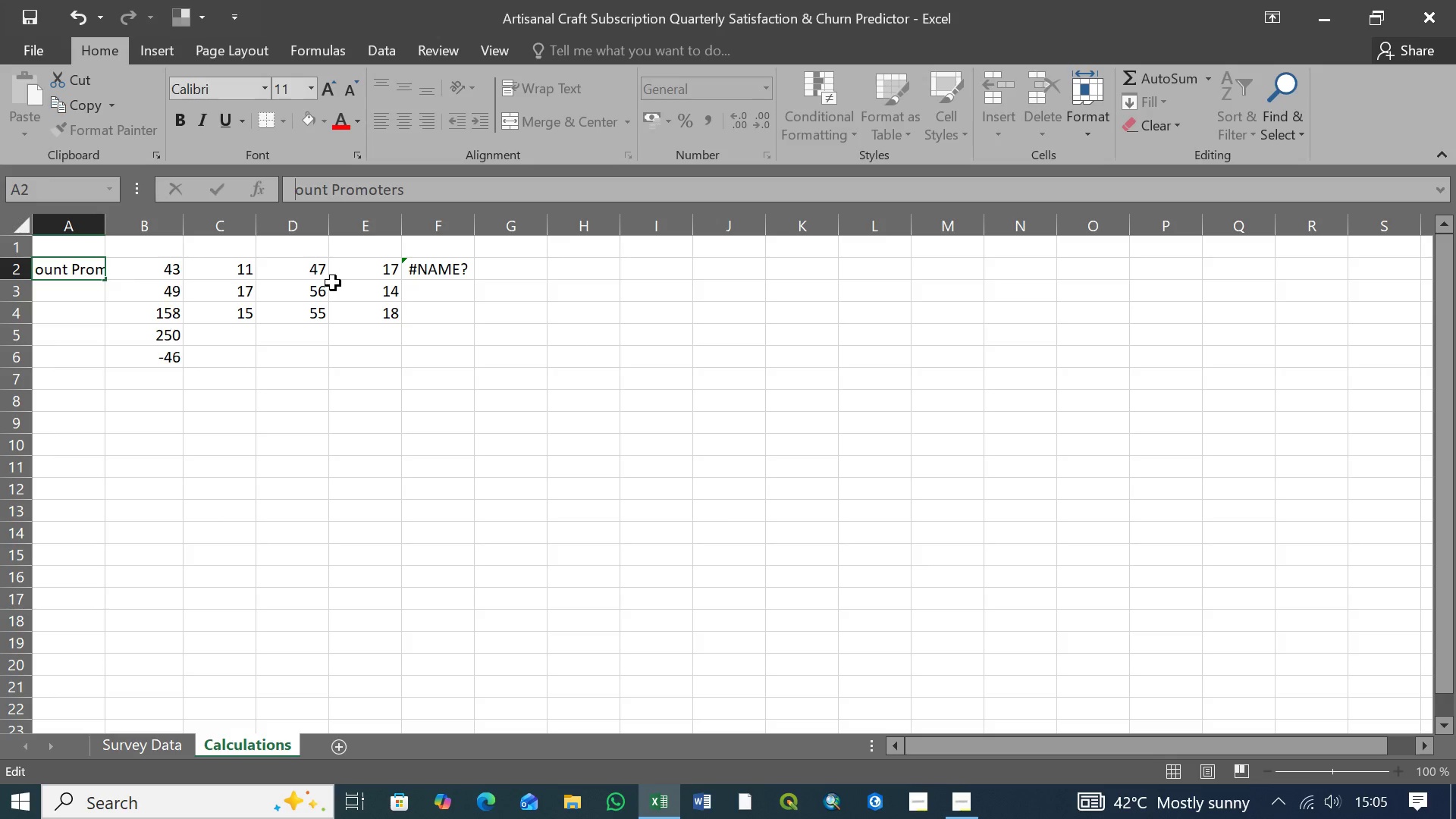 
key(Shift+C)
 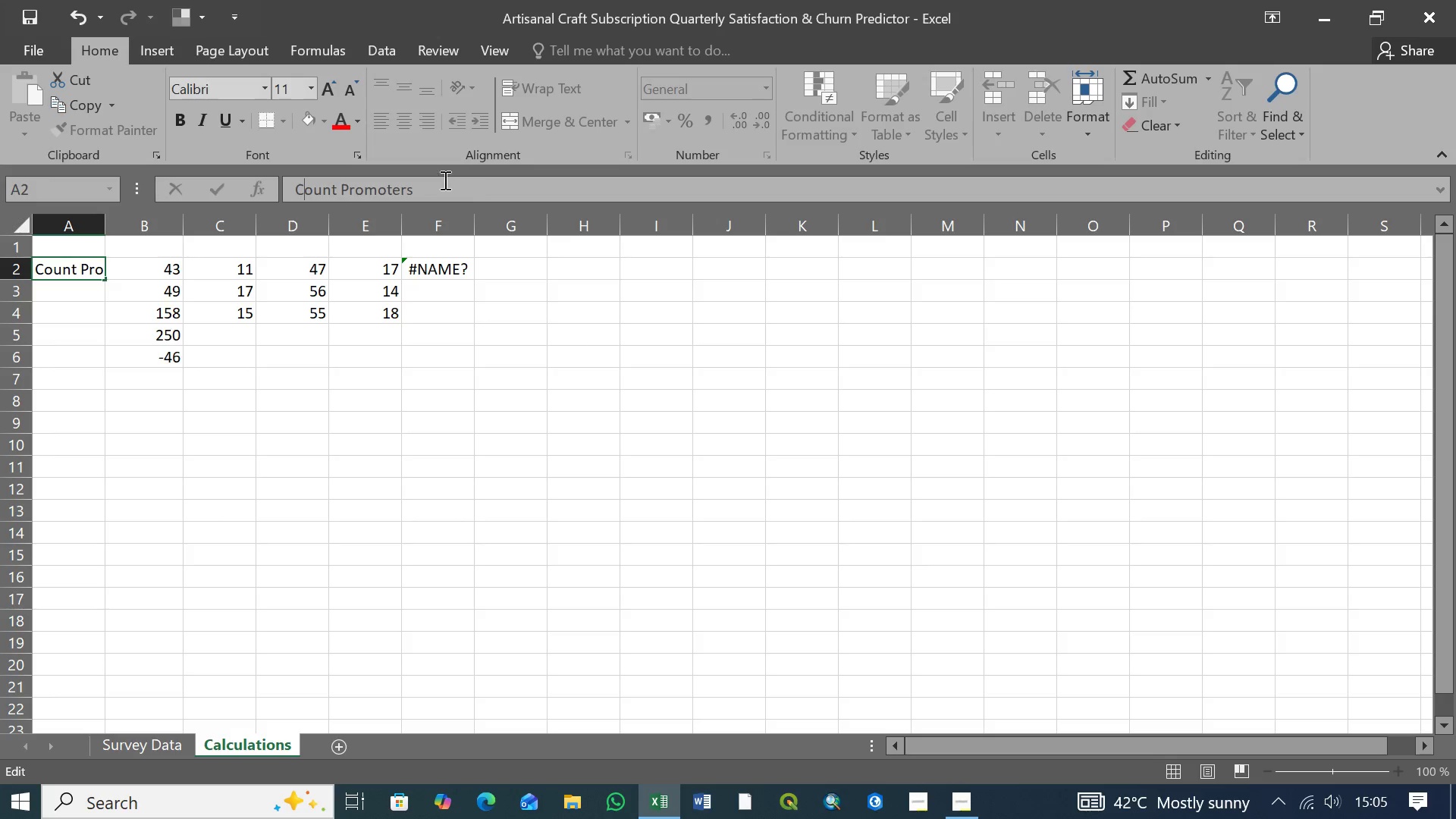 
left_click([438, 187])
 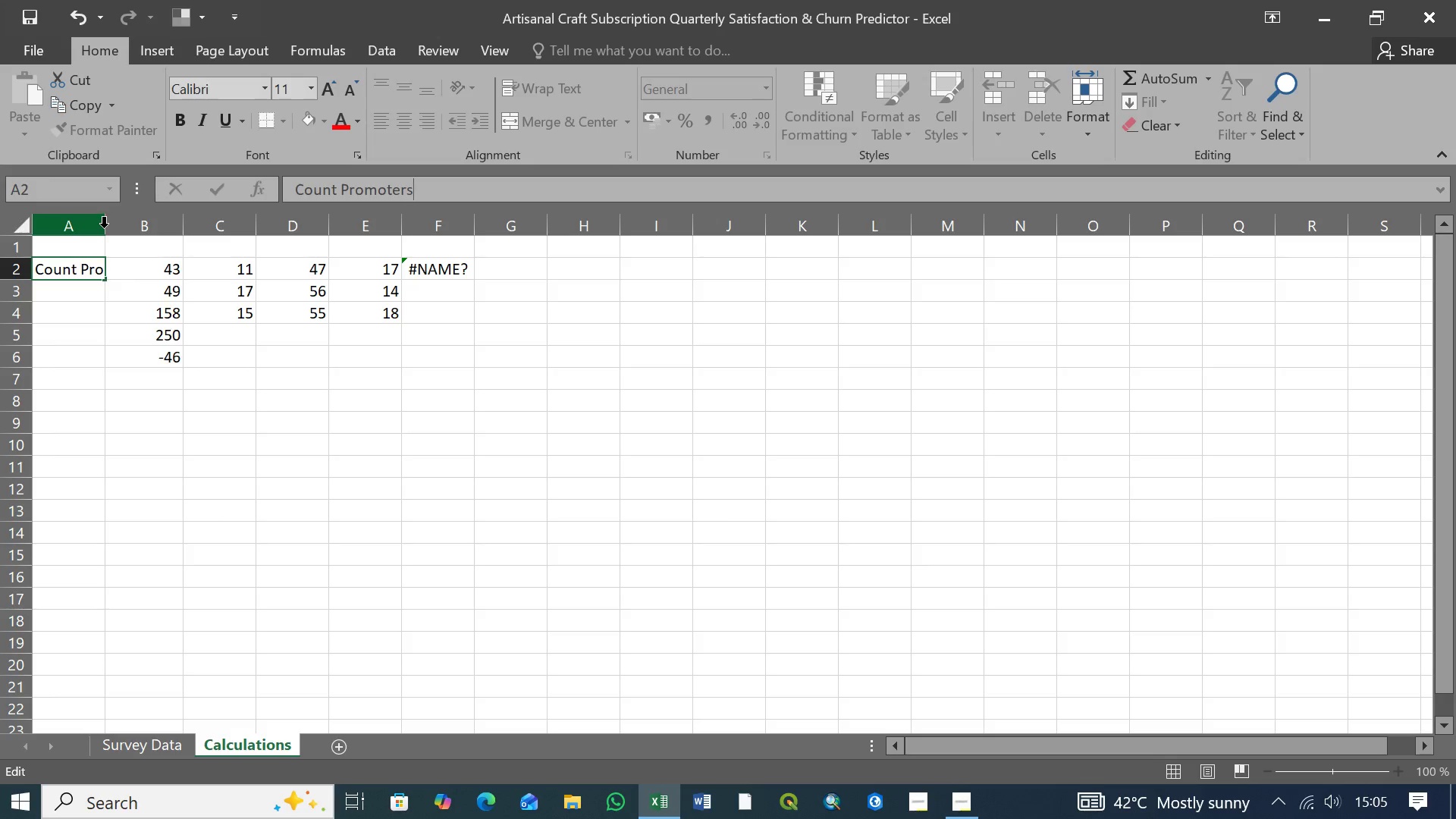 
left_click([80, 289])
 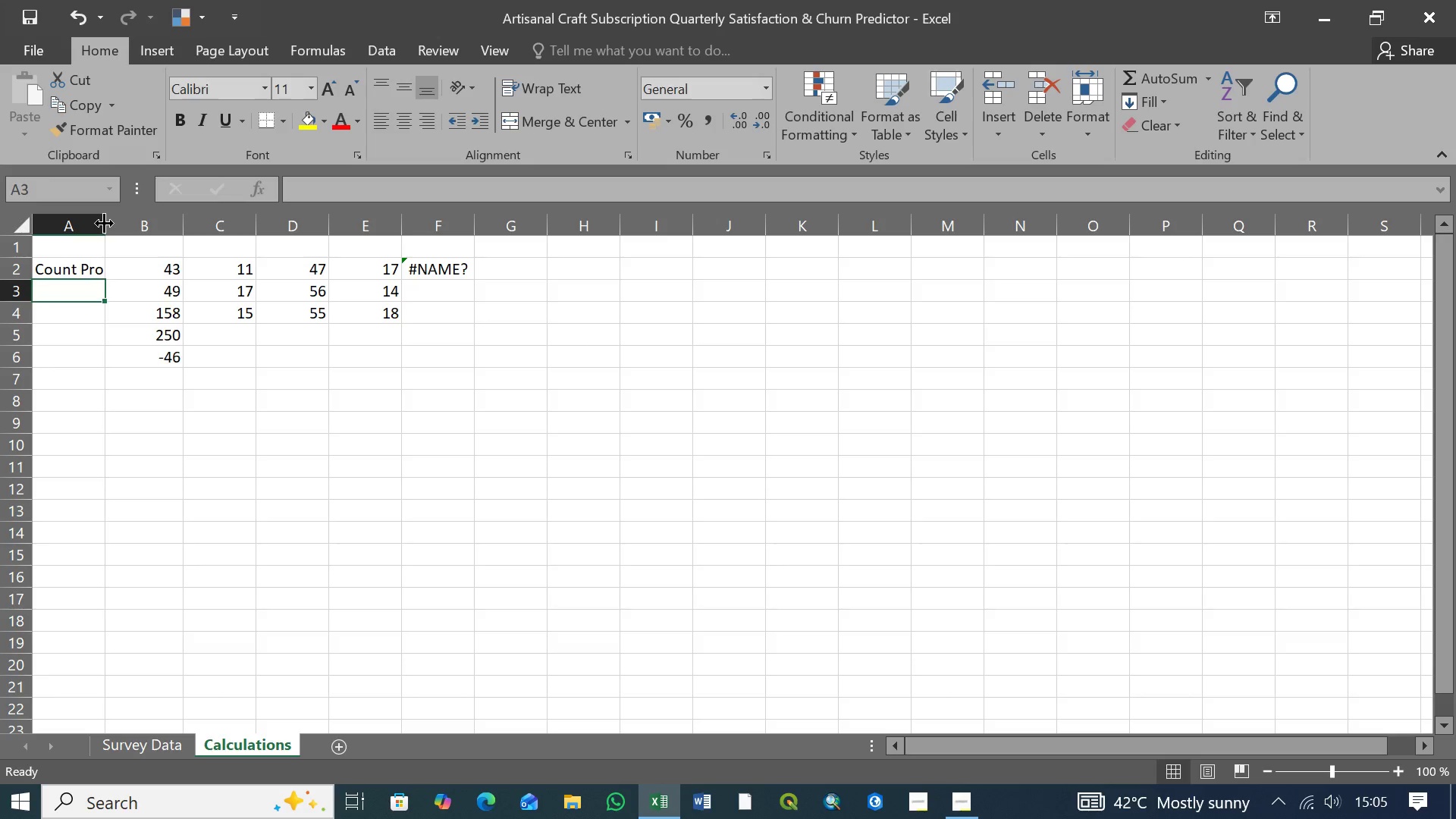 
left_click_drag(start_coordinate=[104, 223], to_coordinate=[162, 224])
 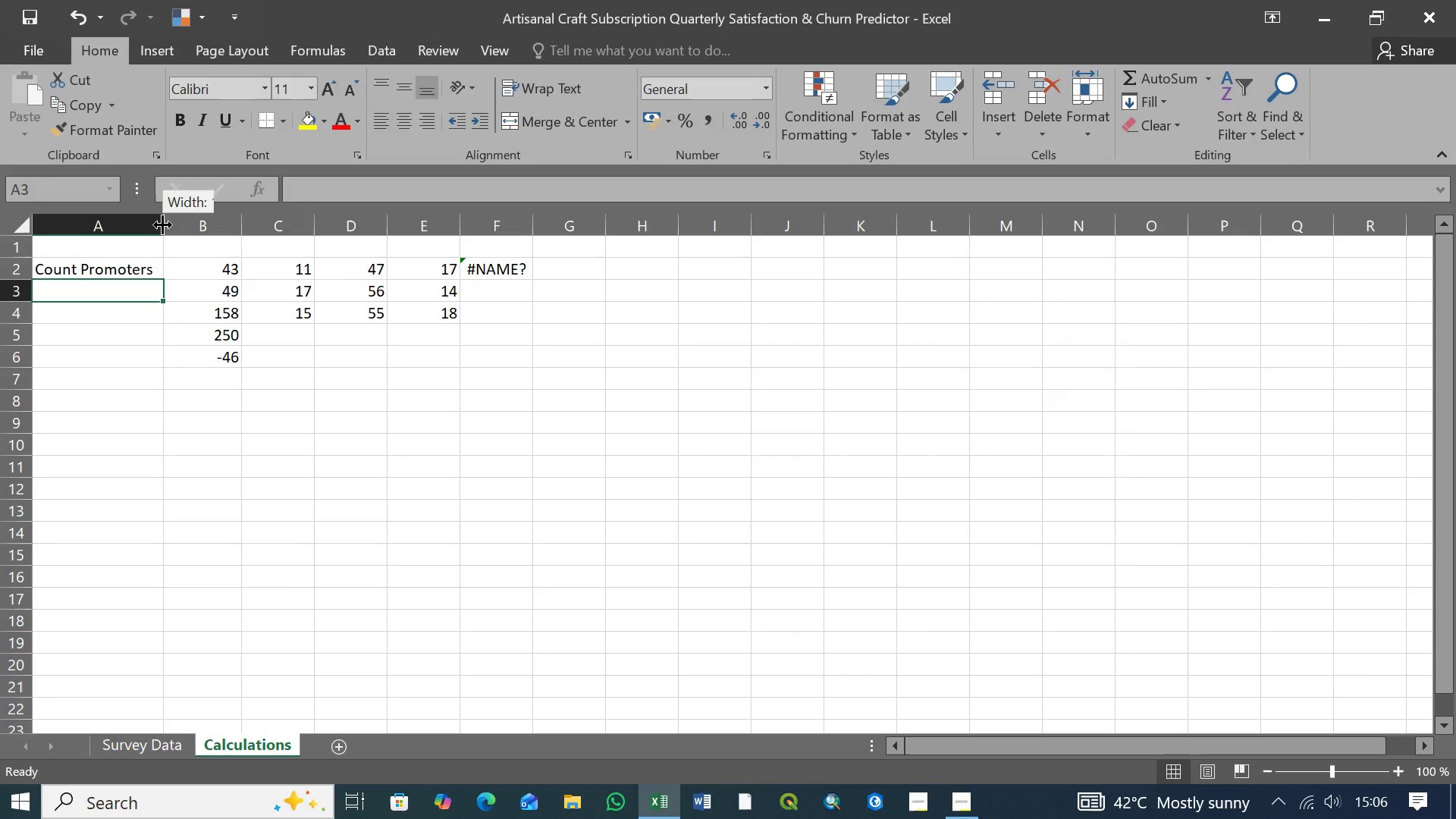 
left_click_drag(start_coordinate=[162, 224], to_coordinate=[158, 228])
 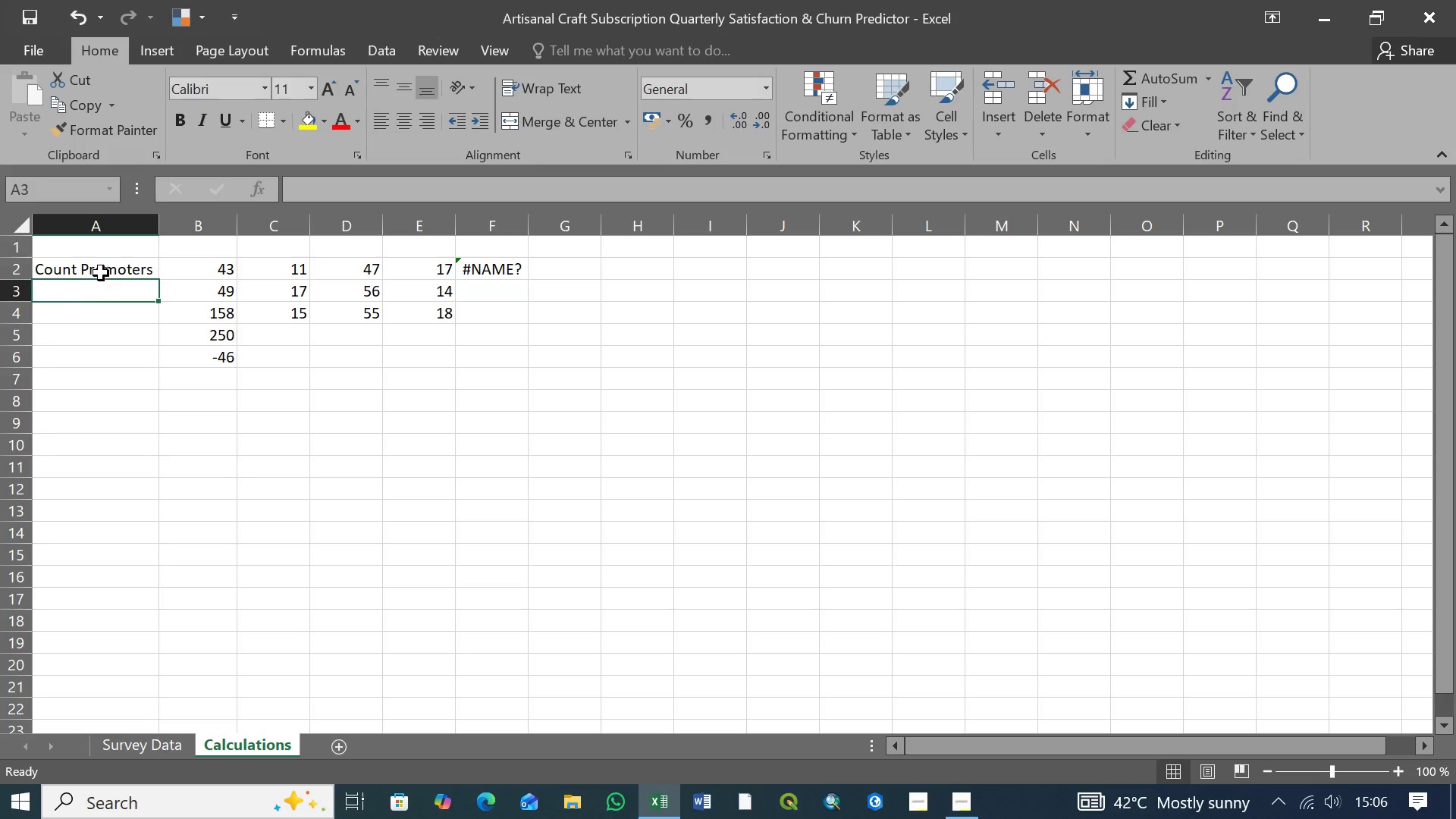 
left_click([102, 271])
 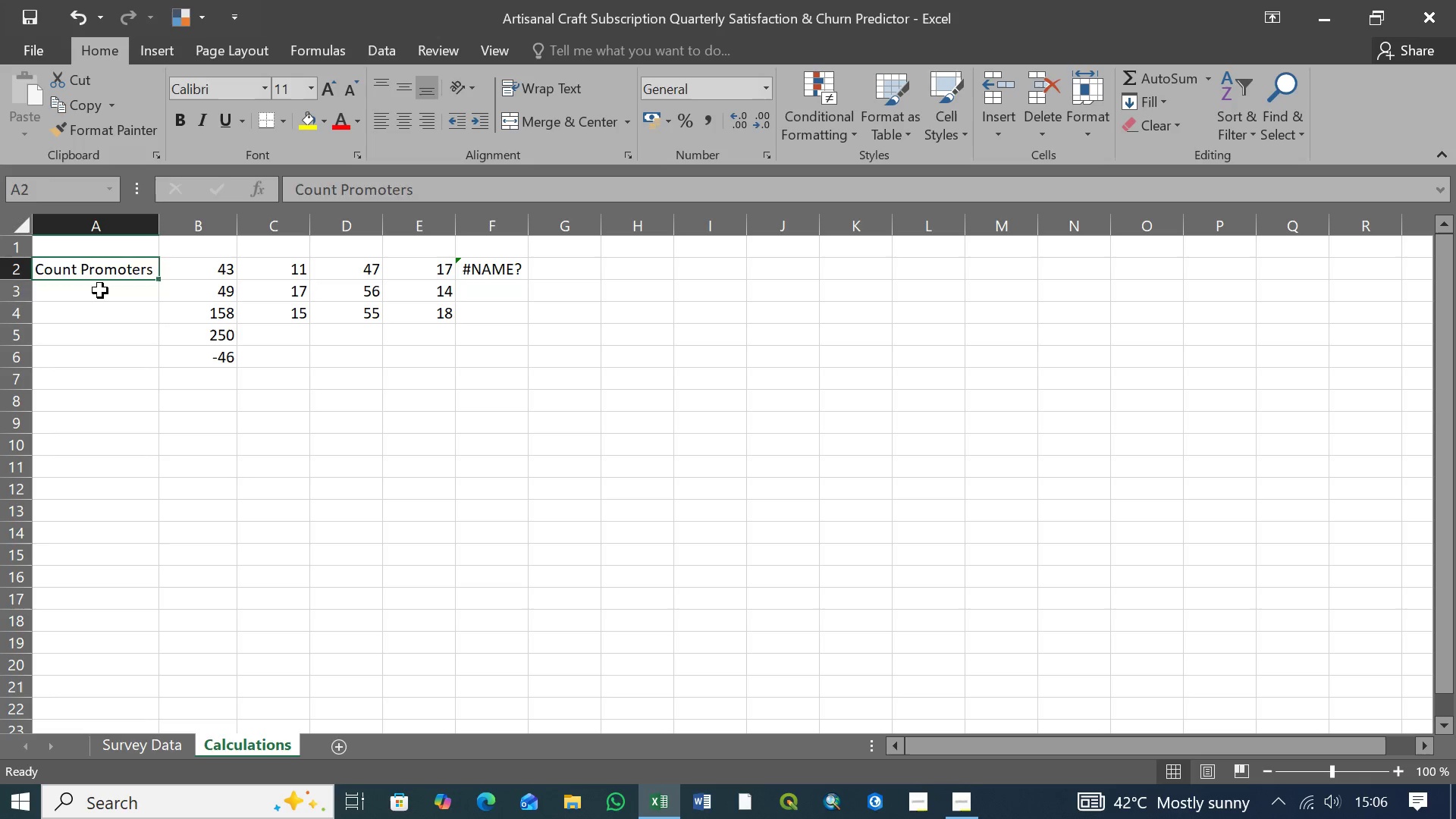 
left_click([100, 290])
 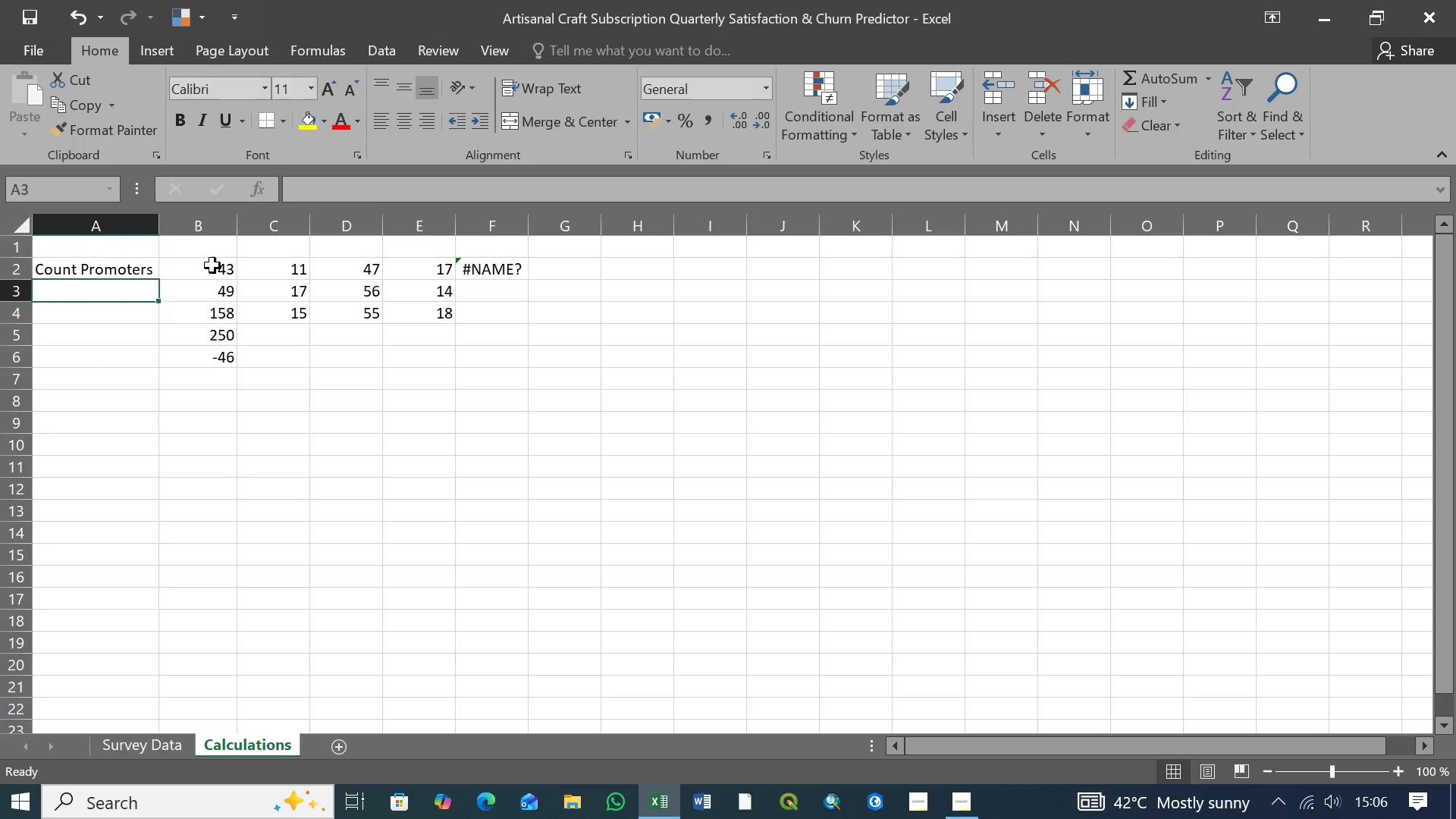 
left_click([212, 265])
 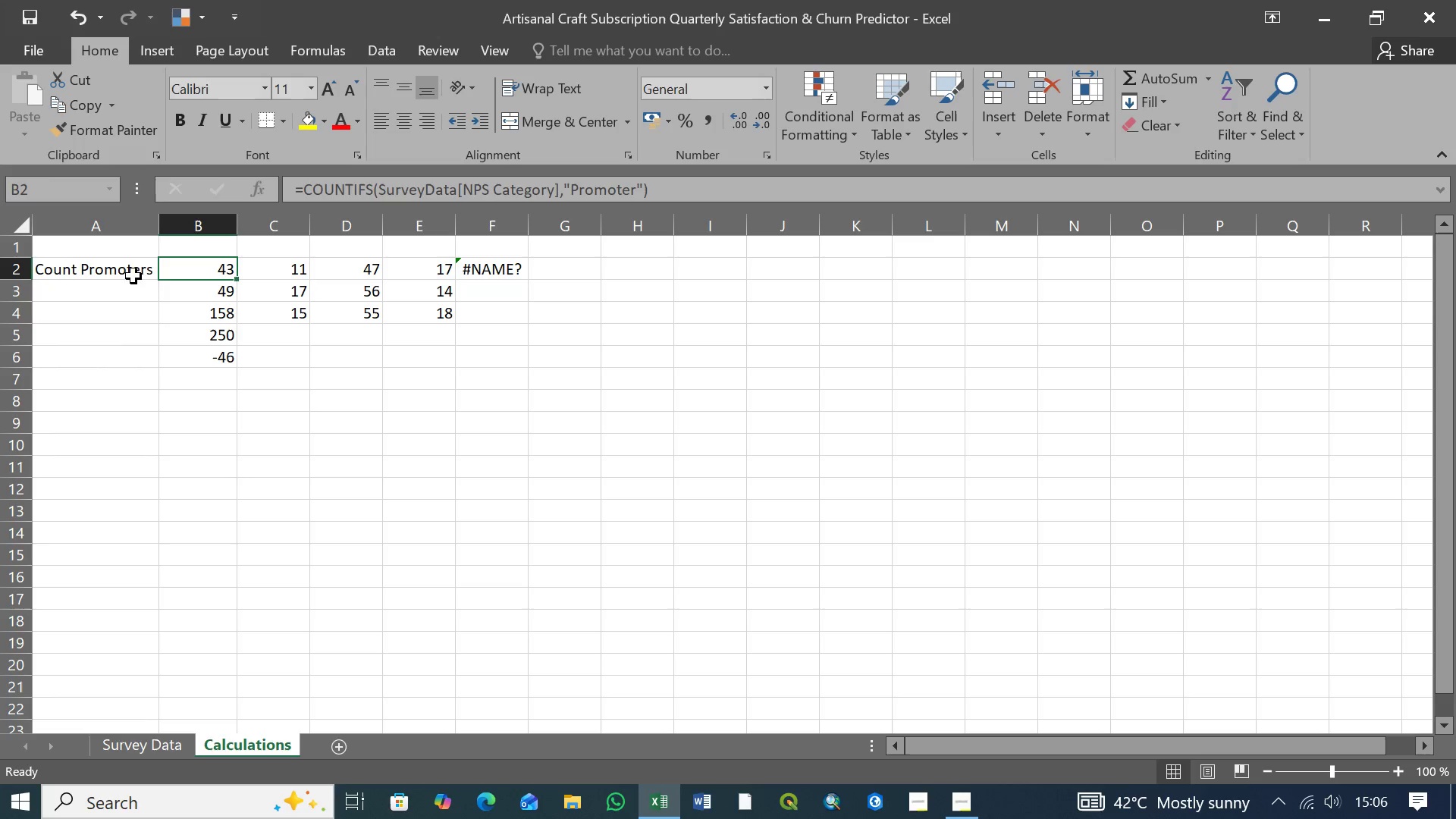 
left_click([123, 272])
 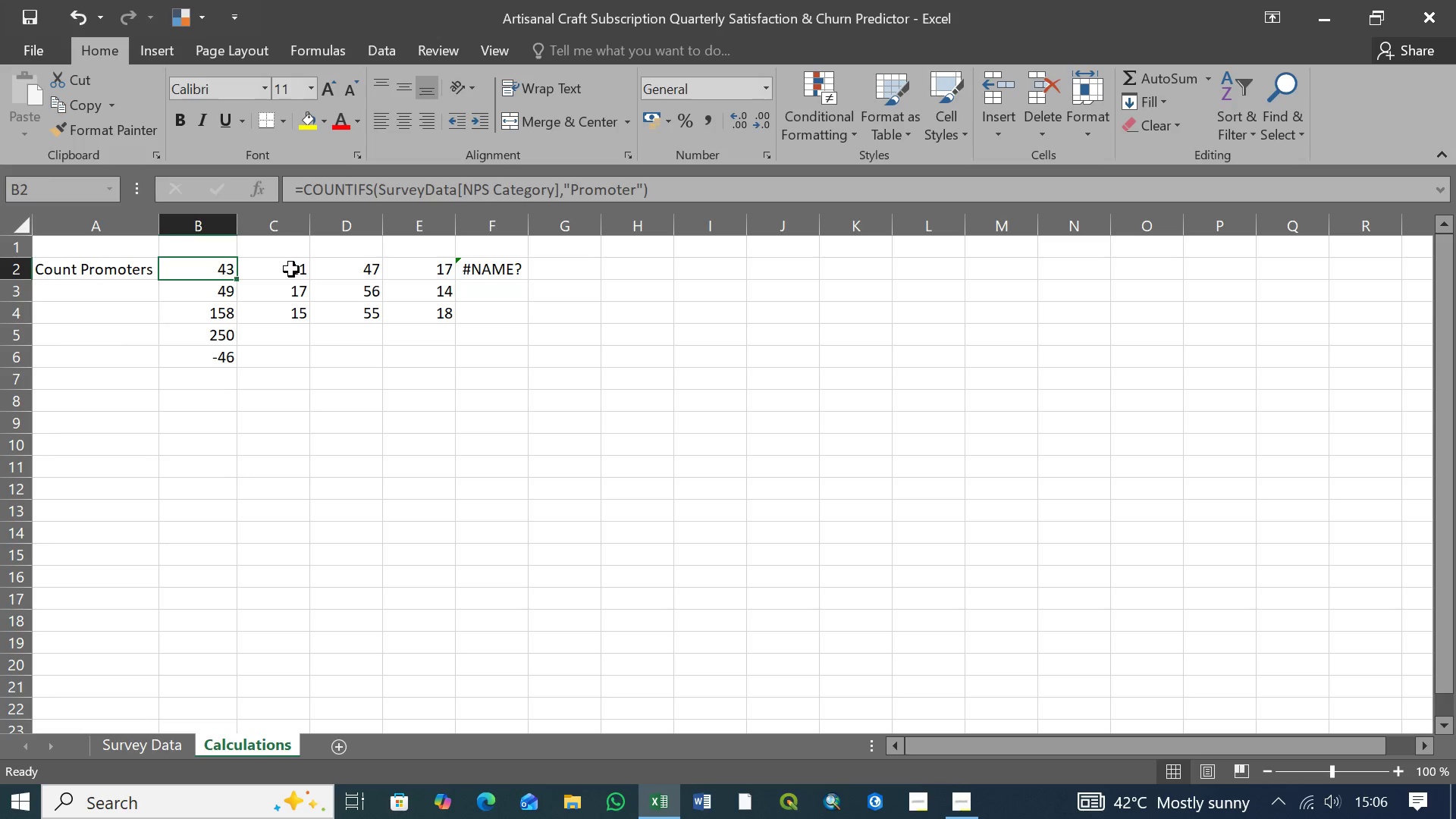 
double_click([291, 269])
 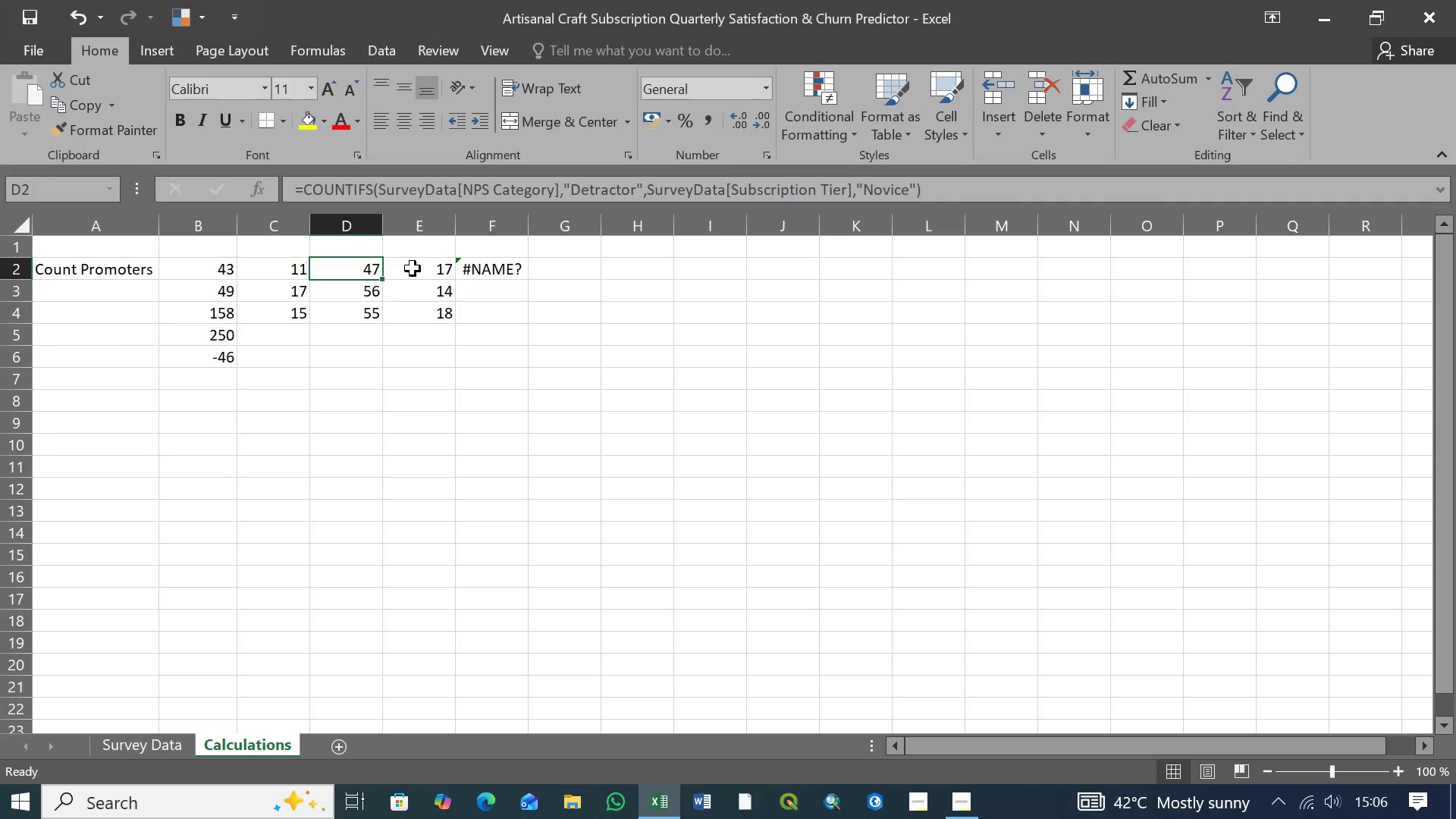 
double_click([413, 268])
 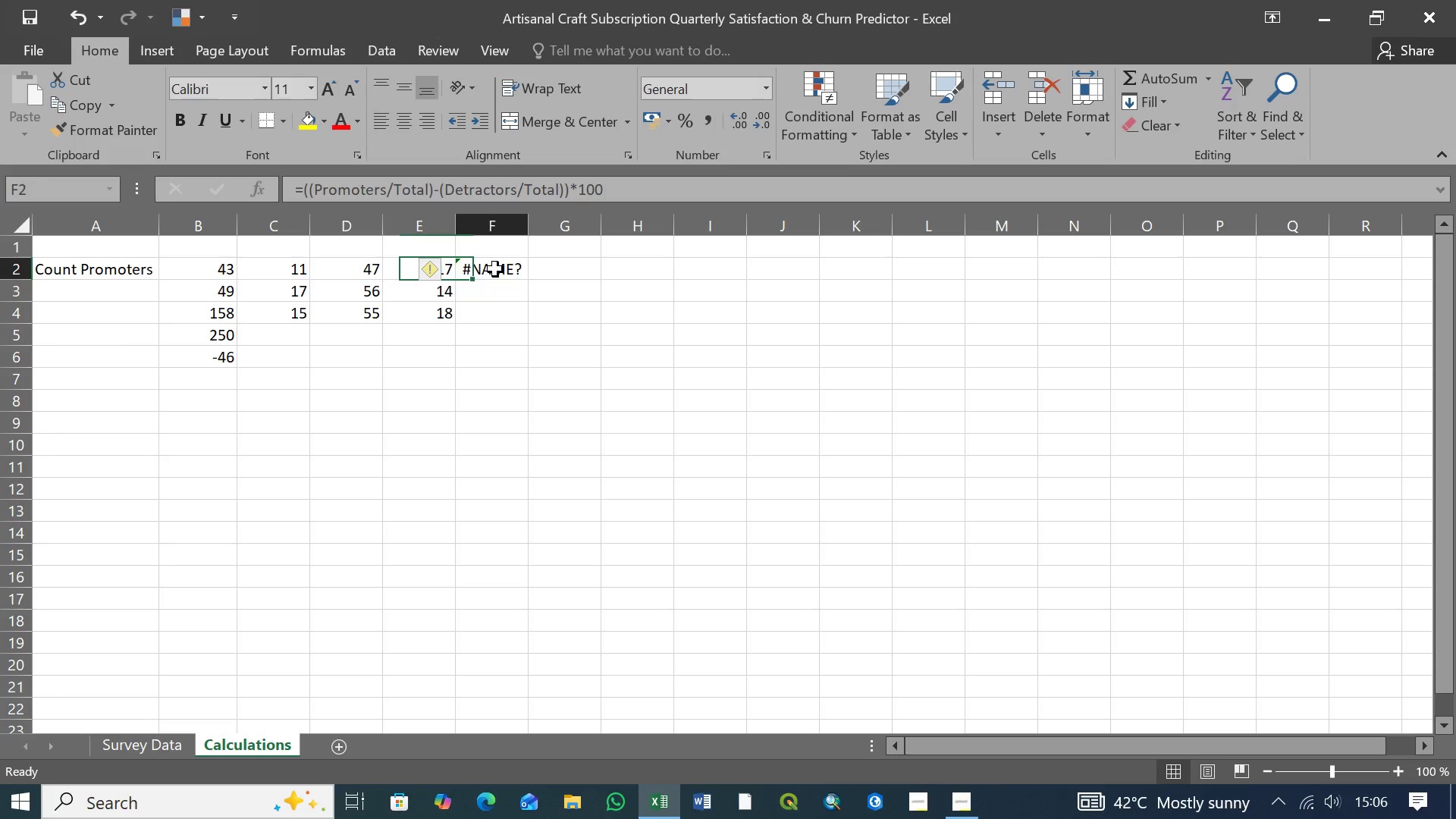 
triple_click([495, 269])
 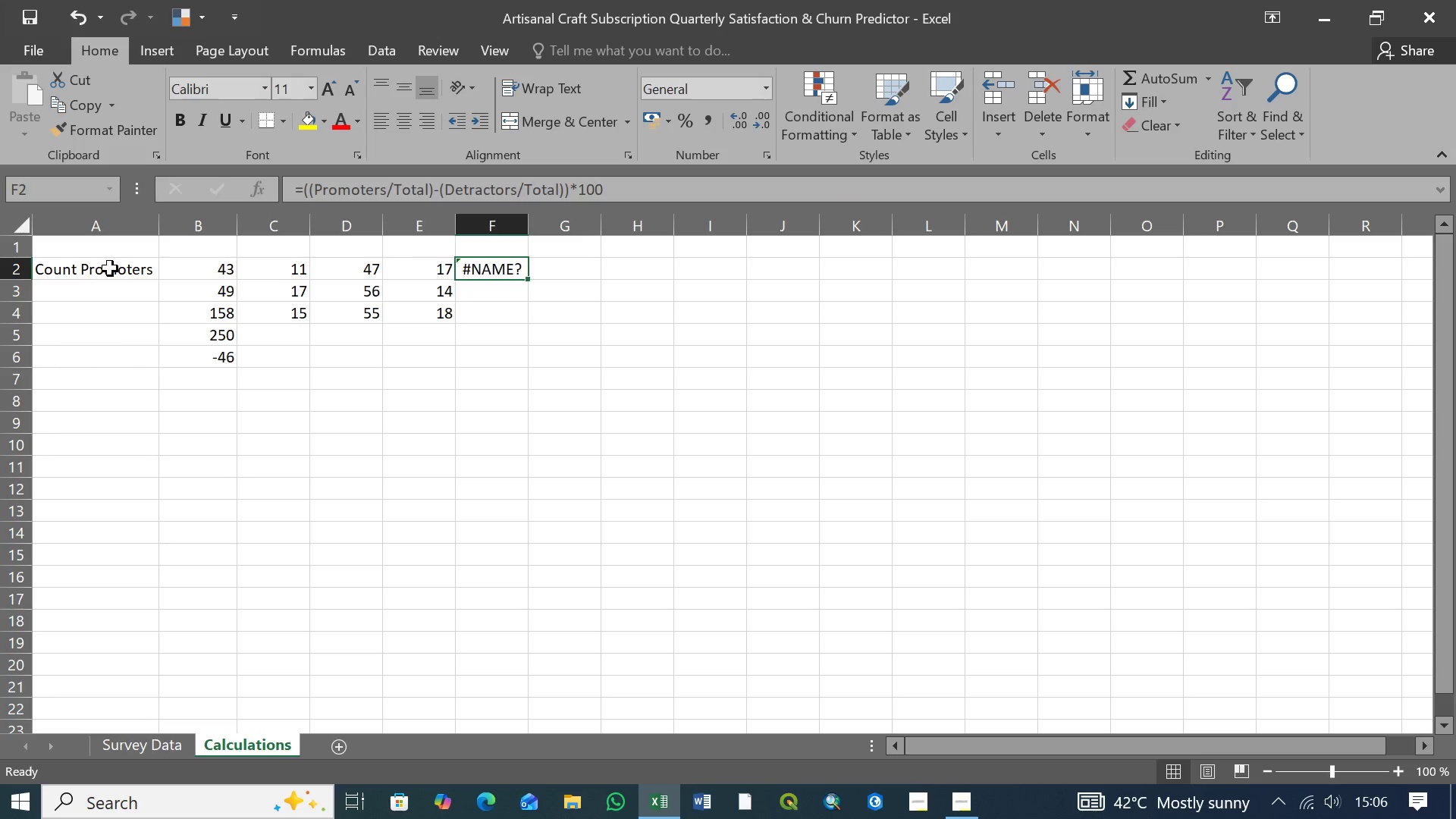 
left_click([110, 268])
 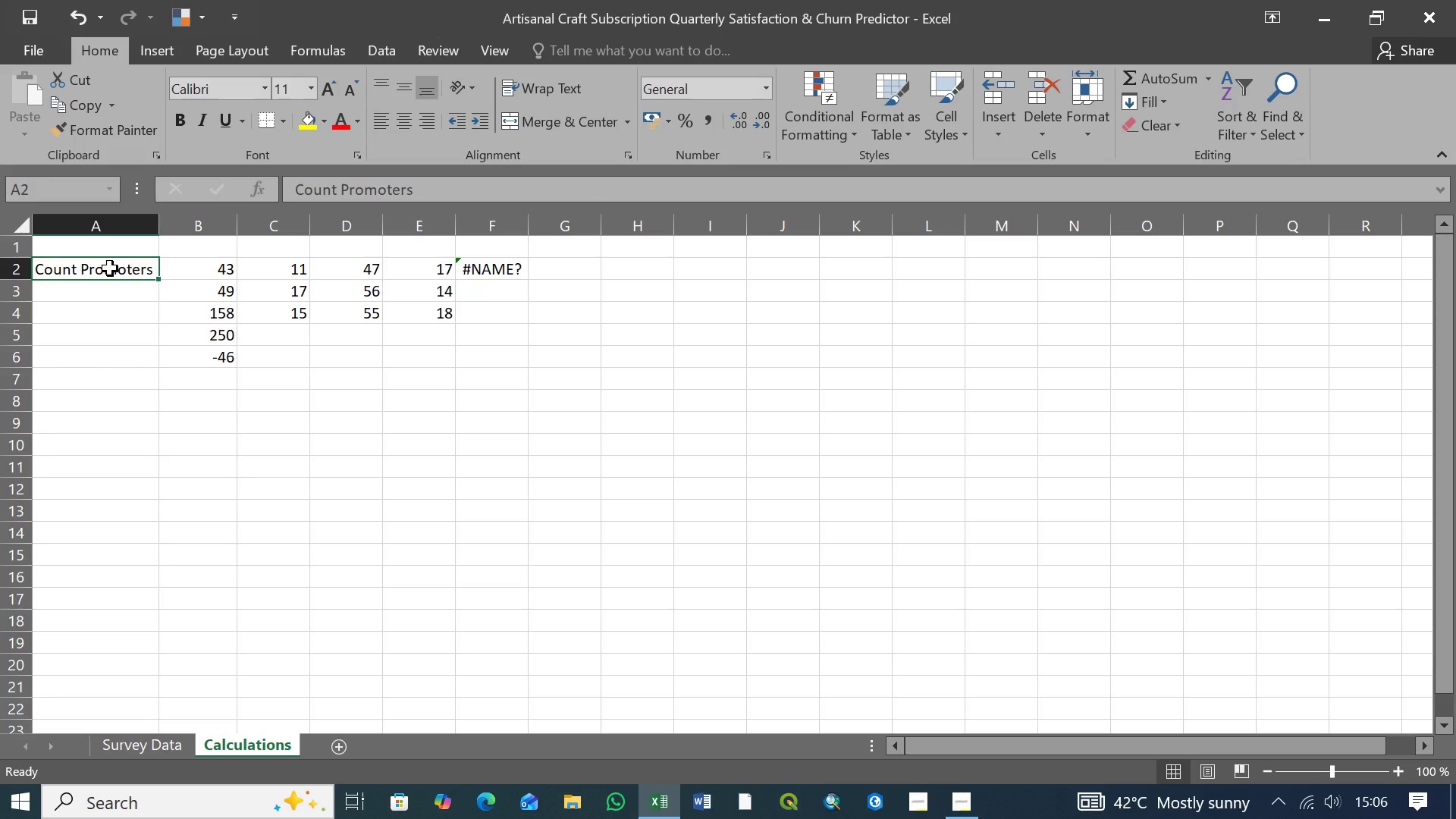 
key(Control+B)
 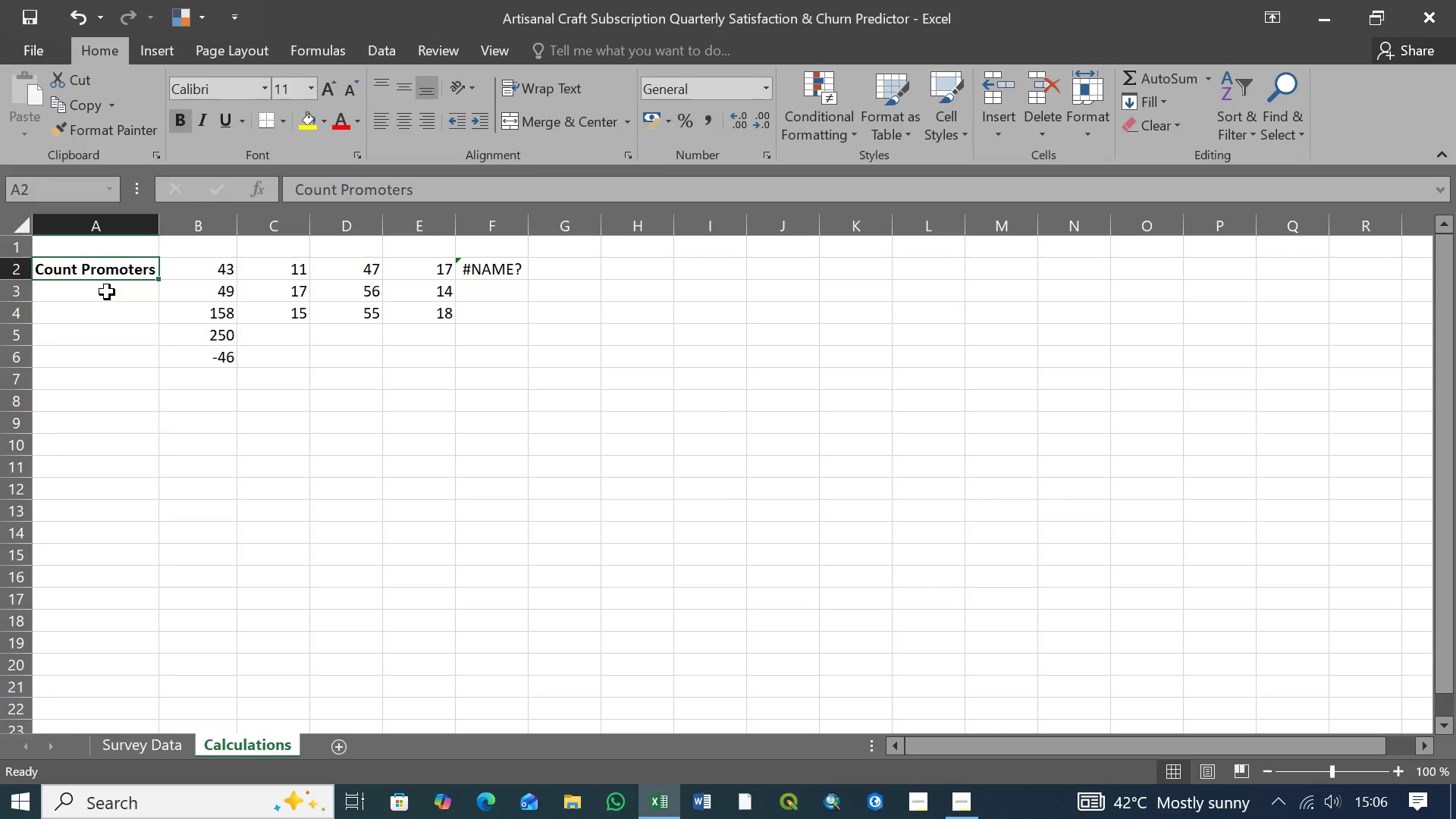 
left_click([107, 300])
 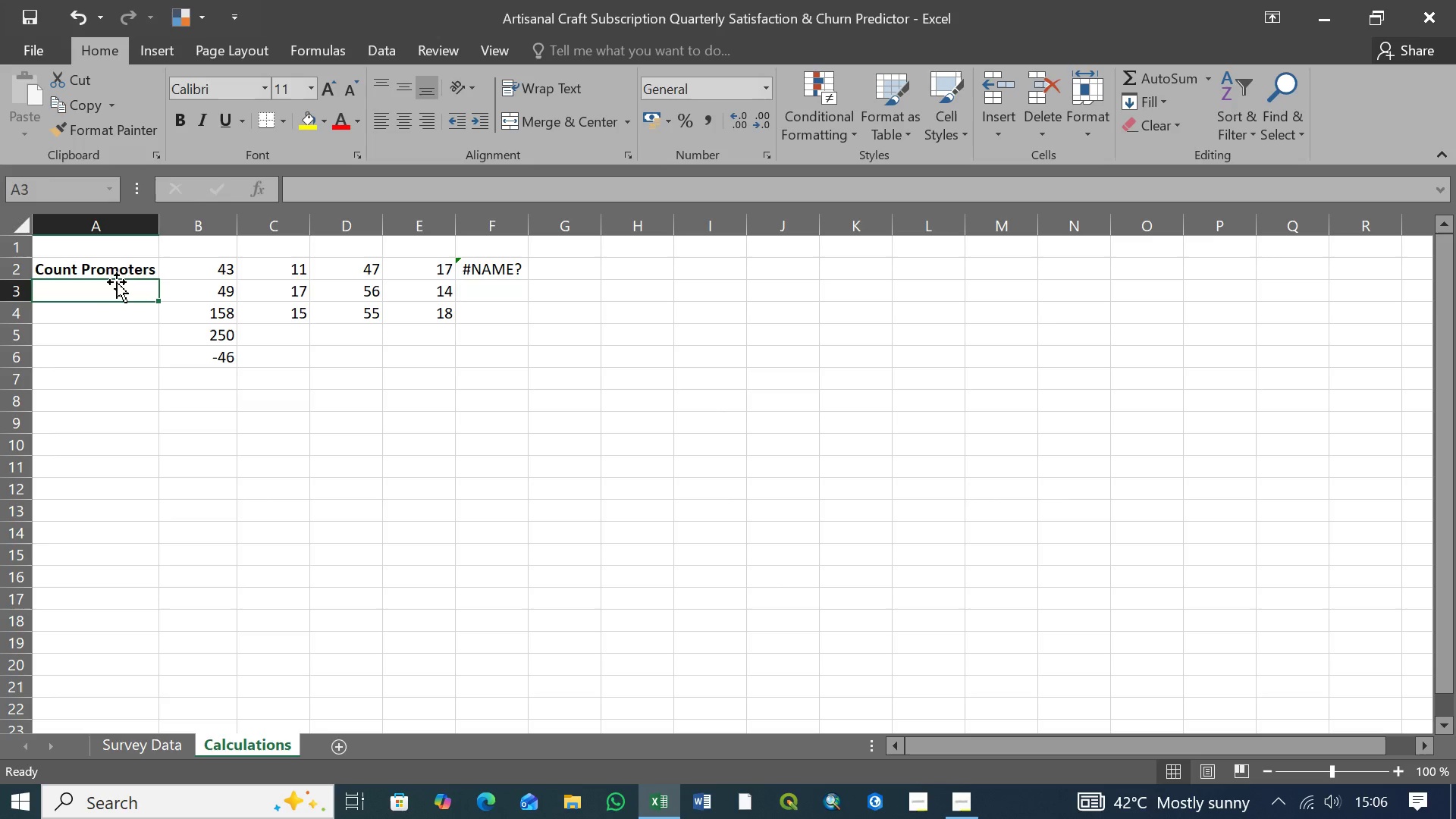 
left_click([121, 272])
 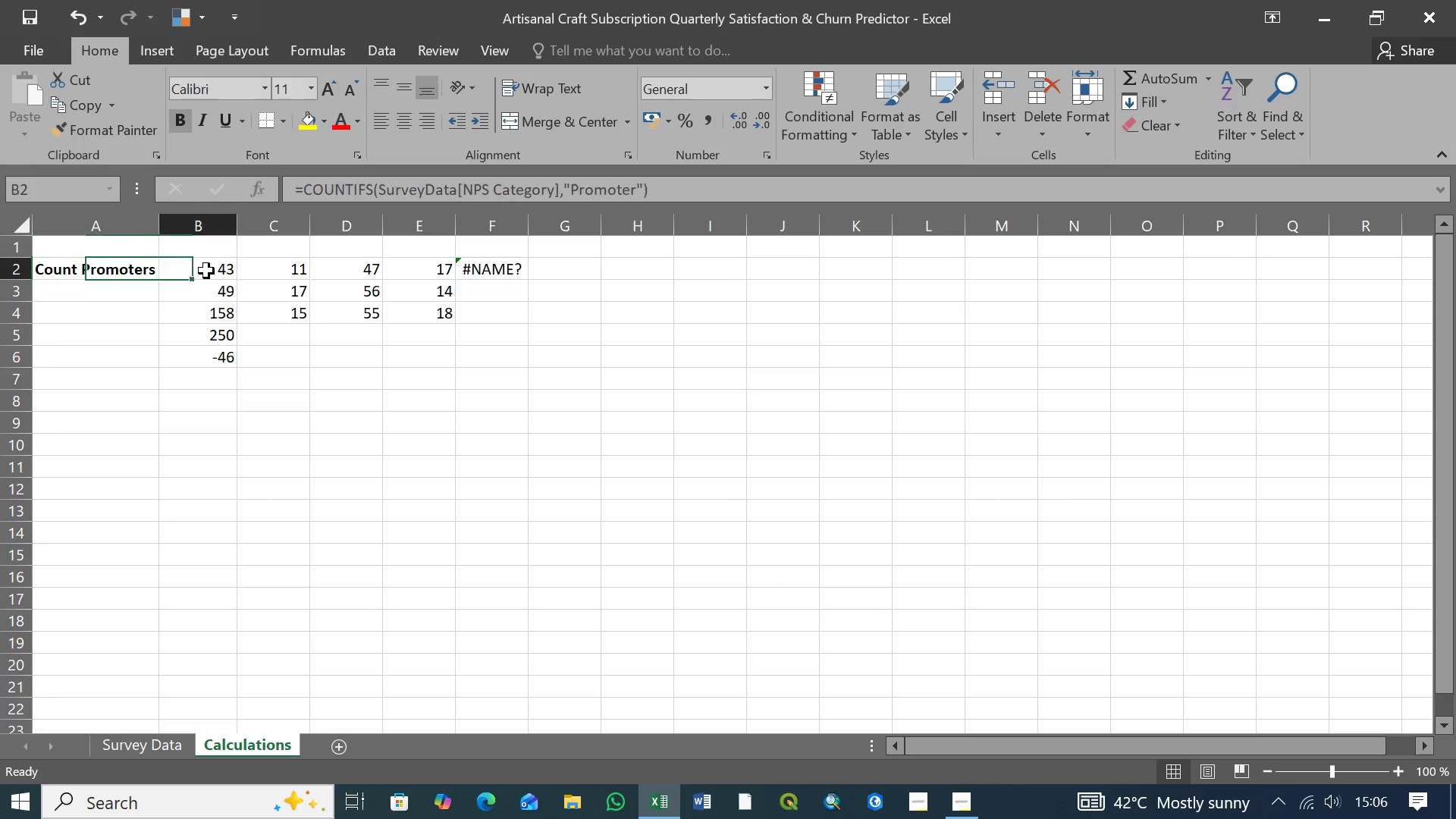 
double_click([206, 271])
 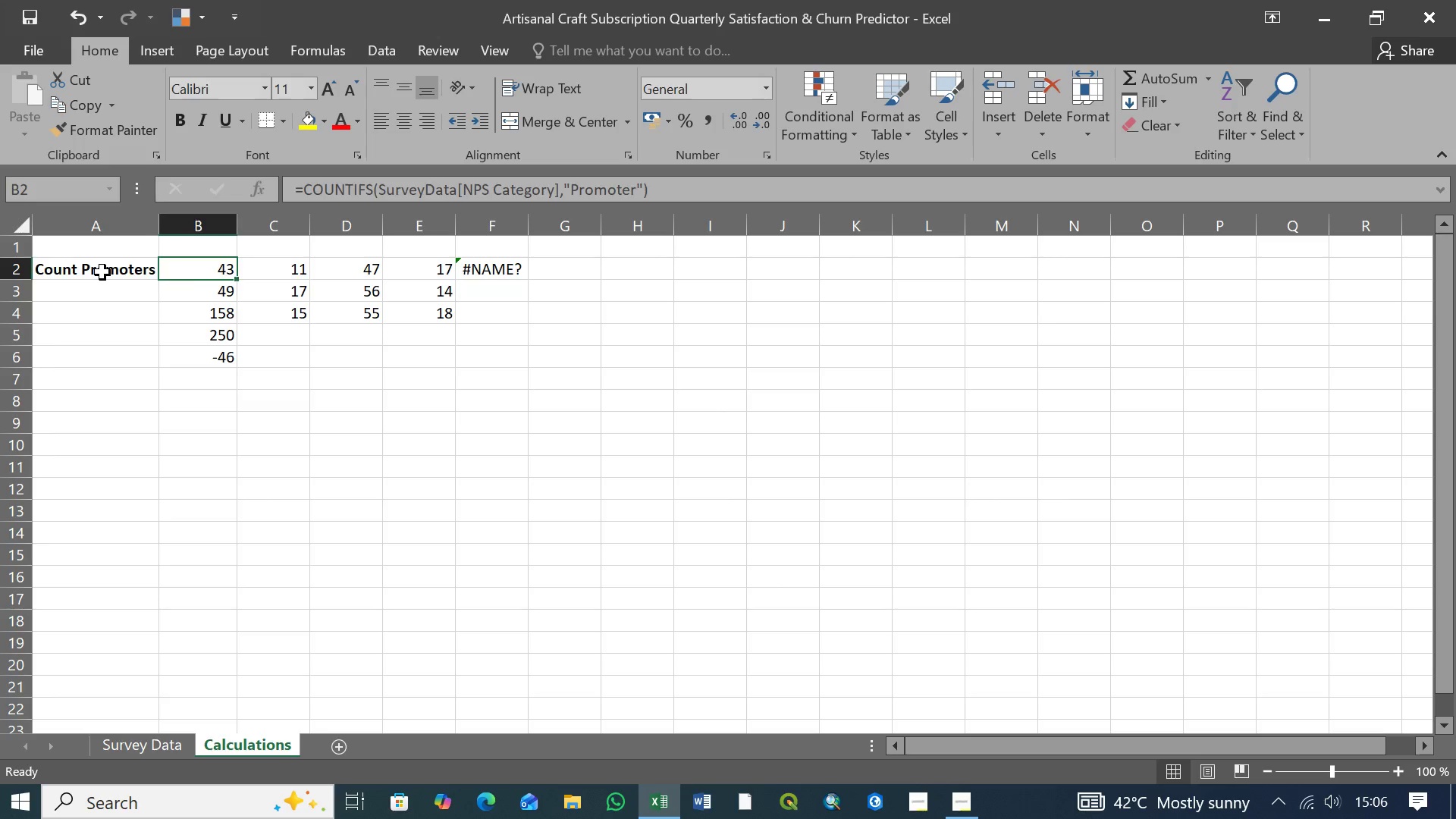 
left_click([102, 272])
 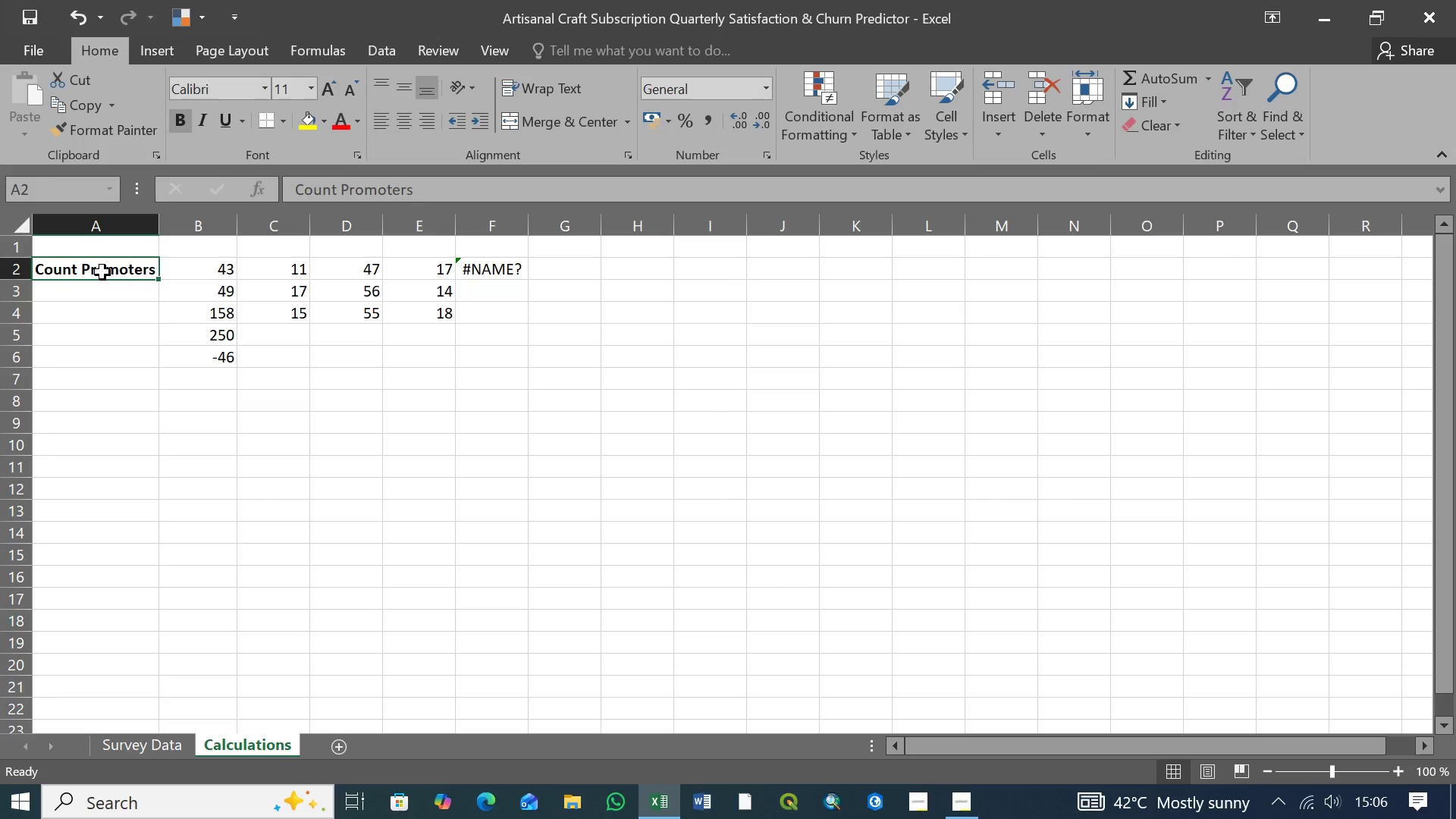 
left_click([111, 297])
 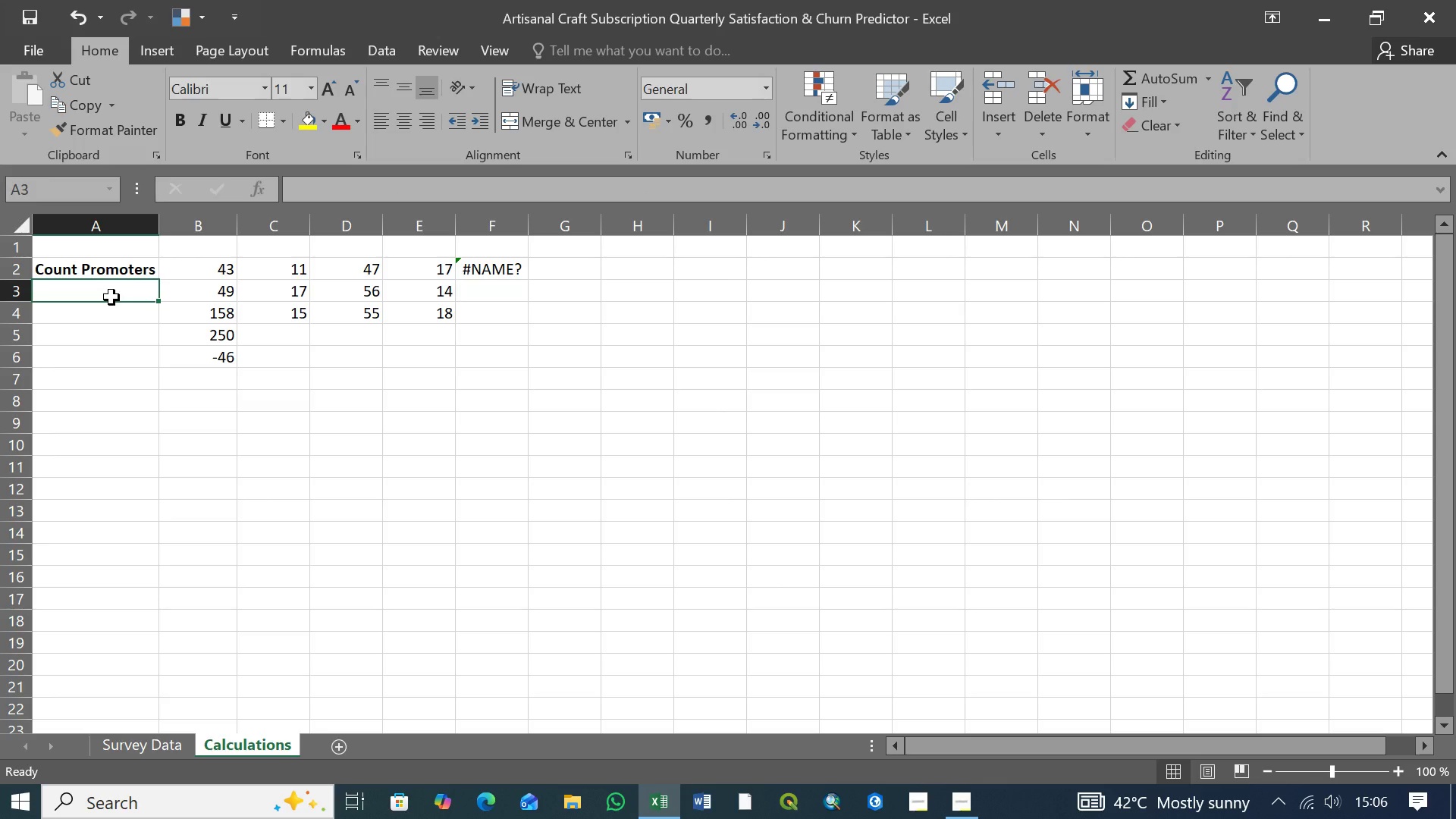 
wait(8.2)
 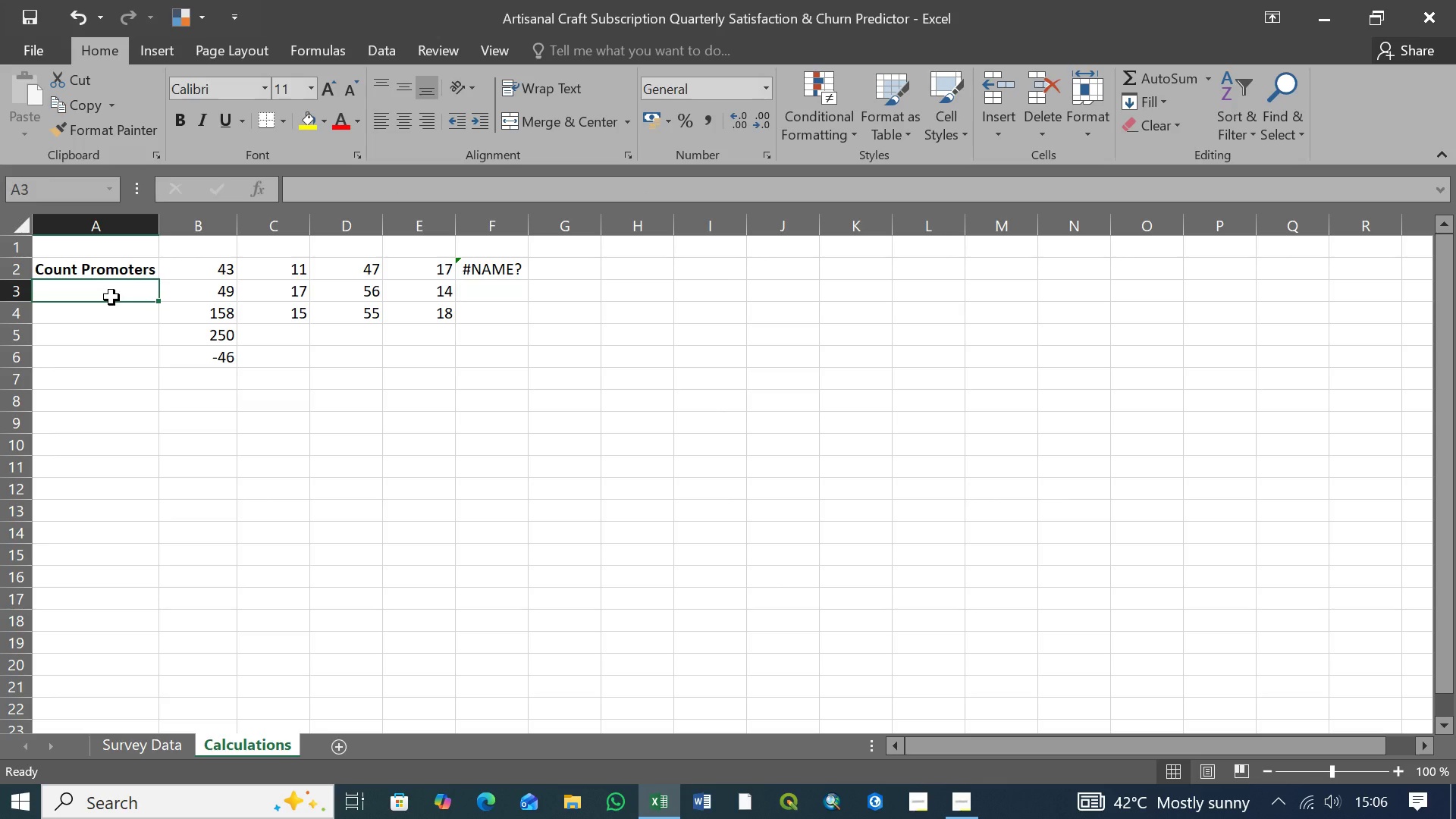 
left_click([111, 297])
 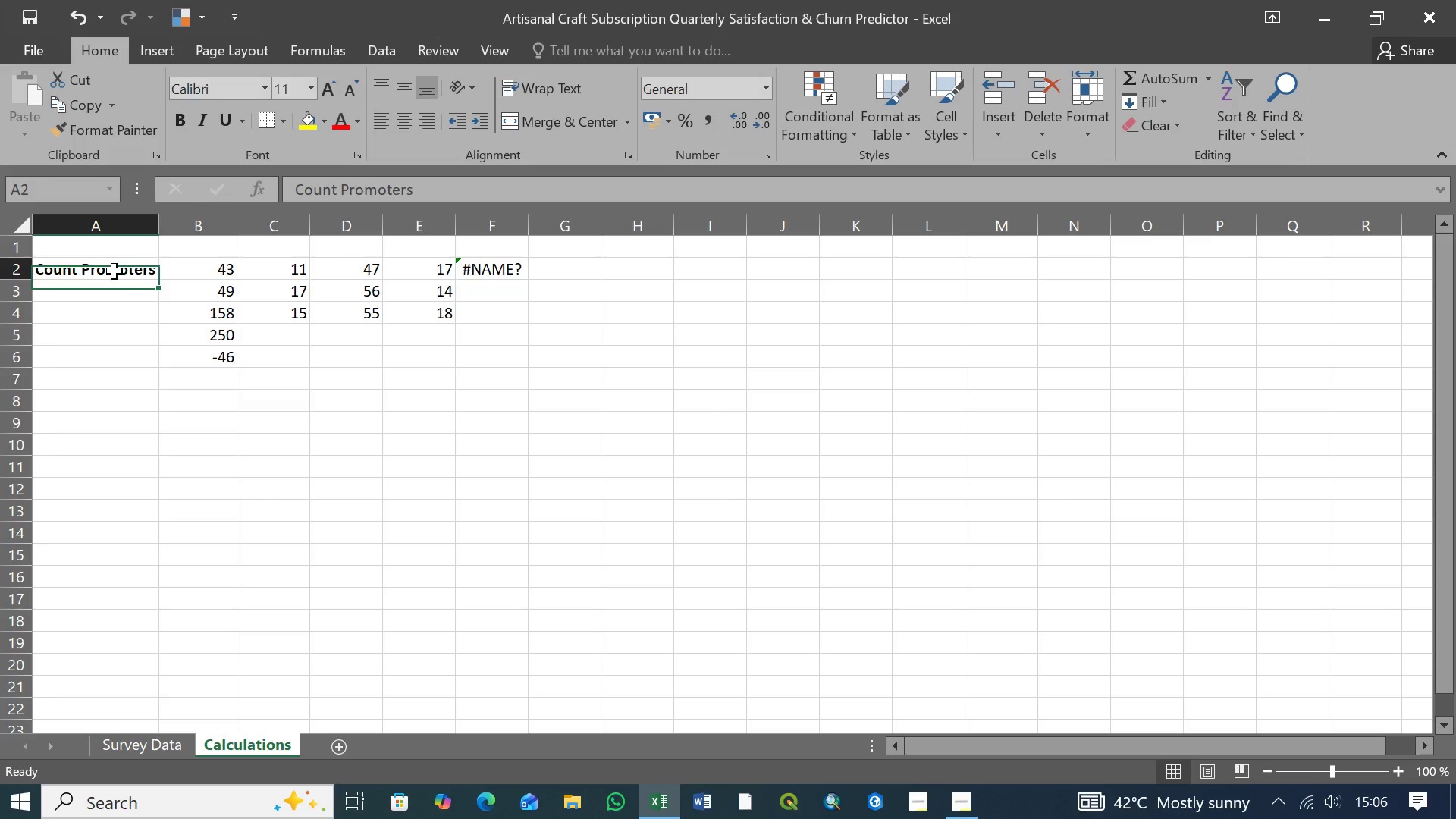 
left_click([115, 271])
 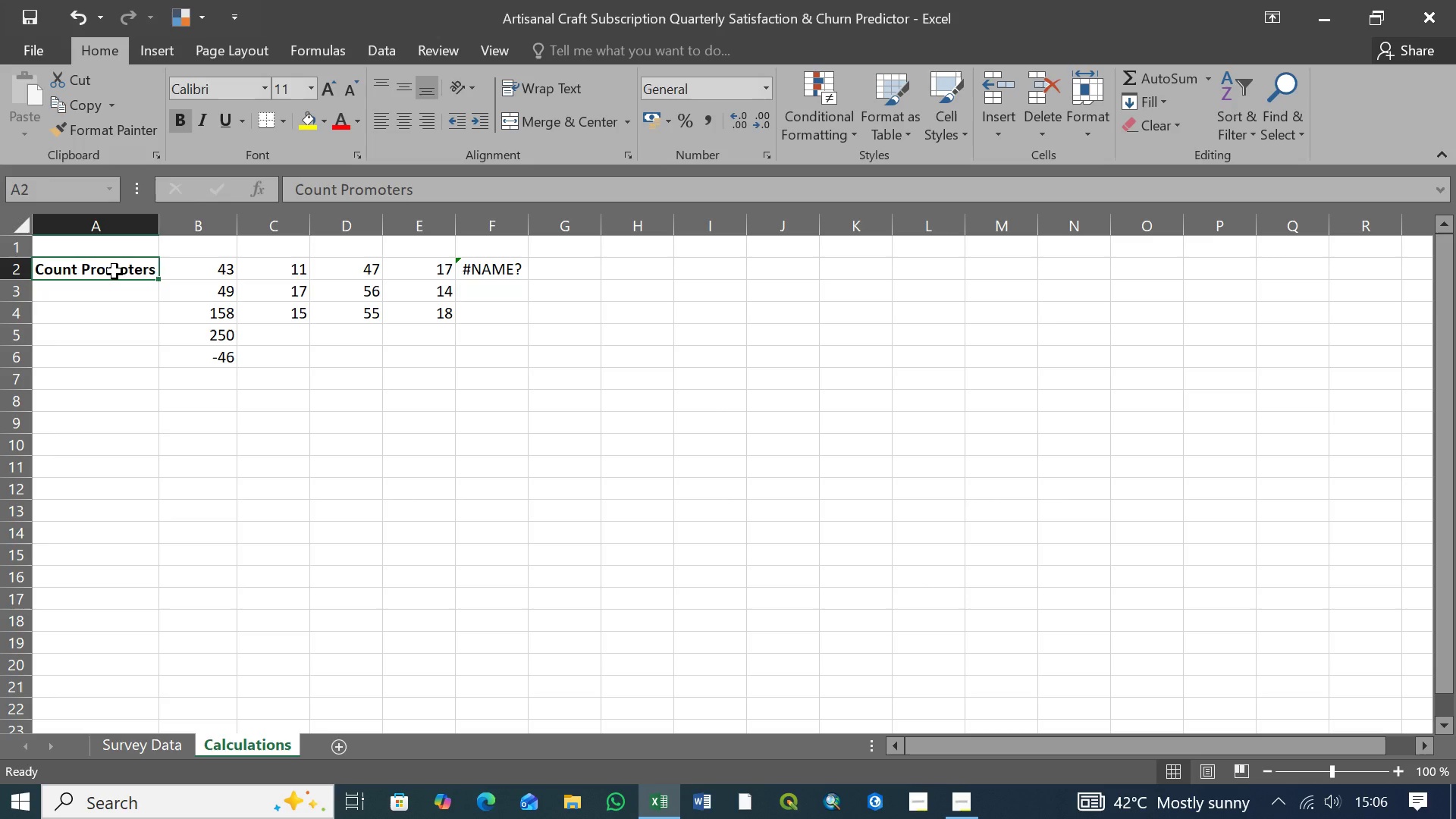 
key(Control+C)
 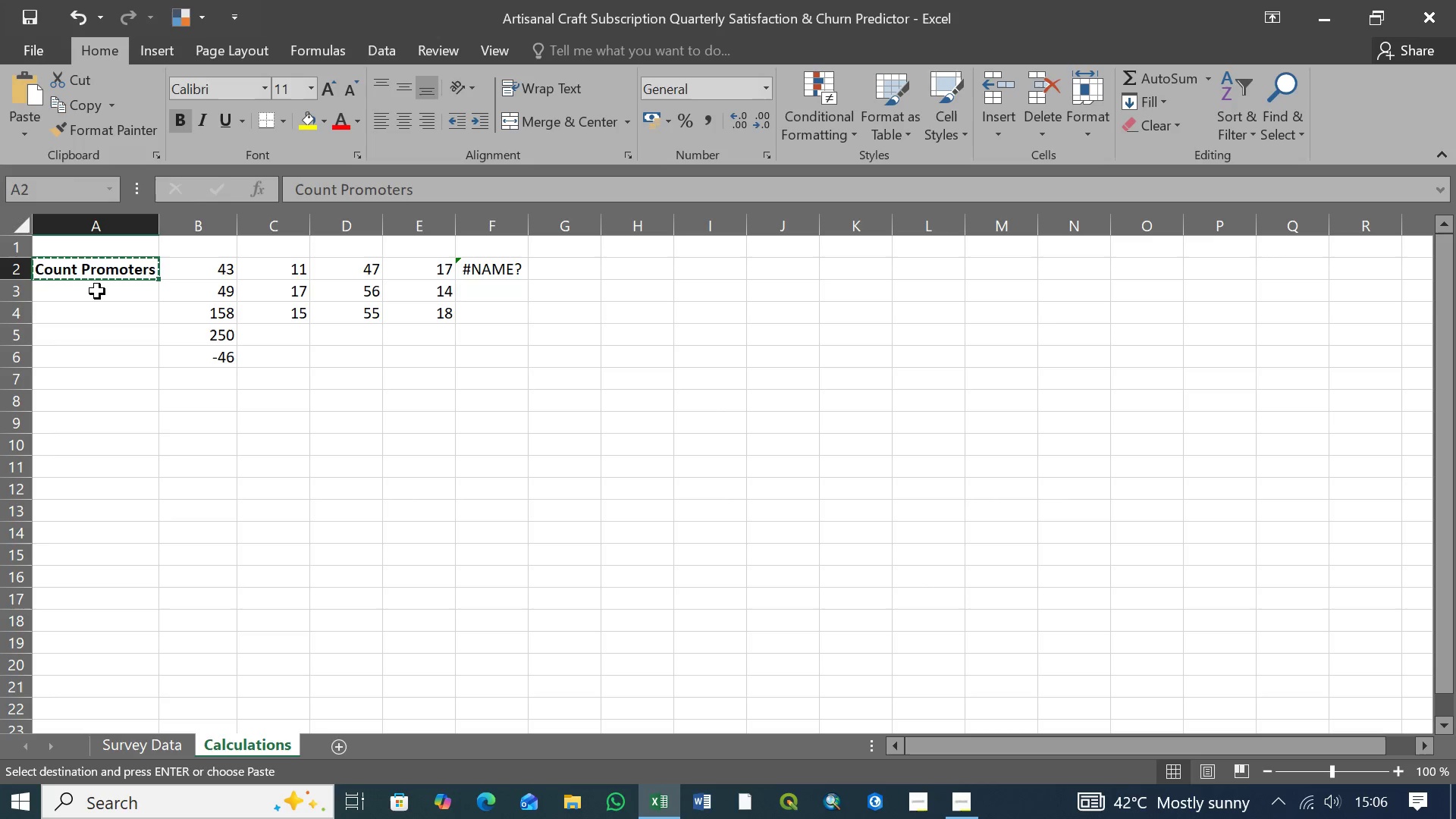 
left_click([97, 291])
 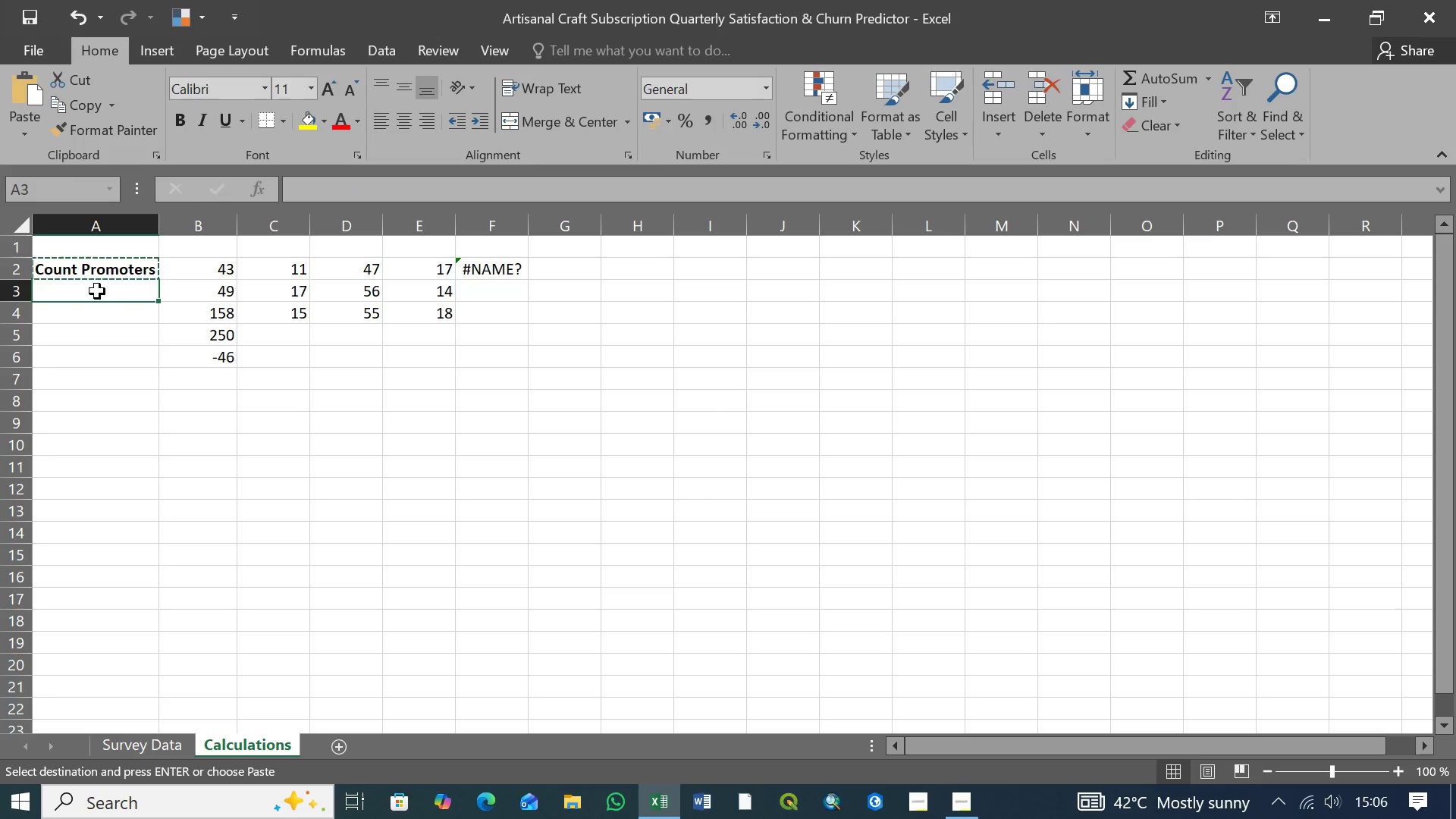 
key(Control+V)
 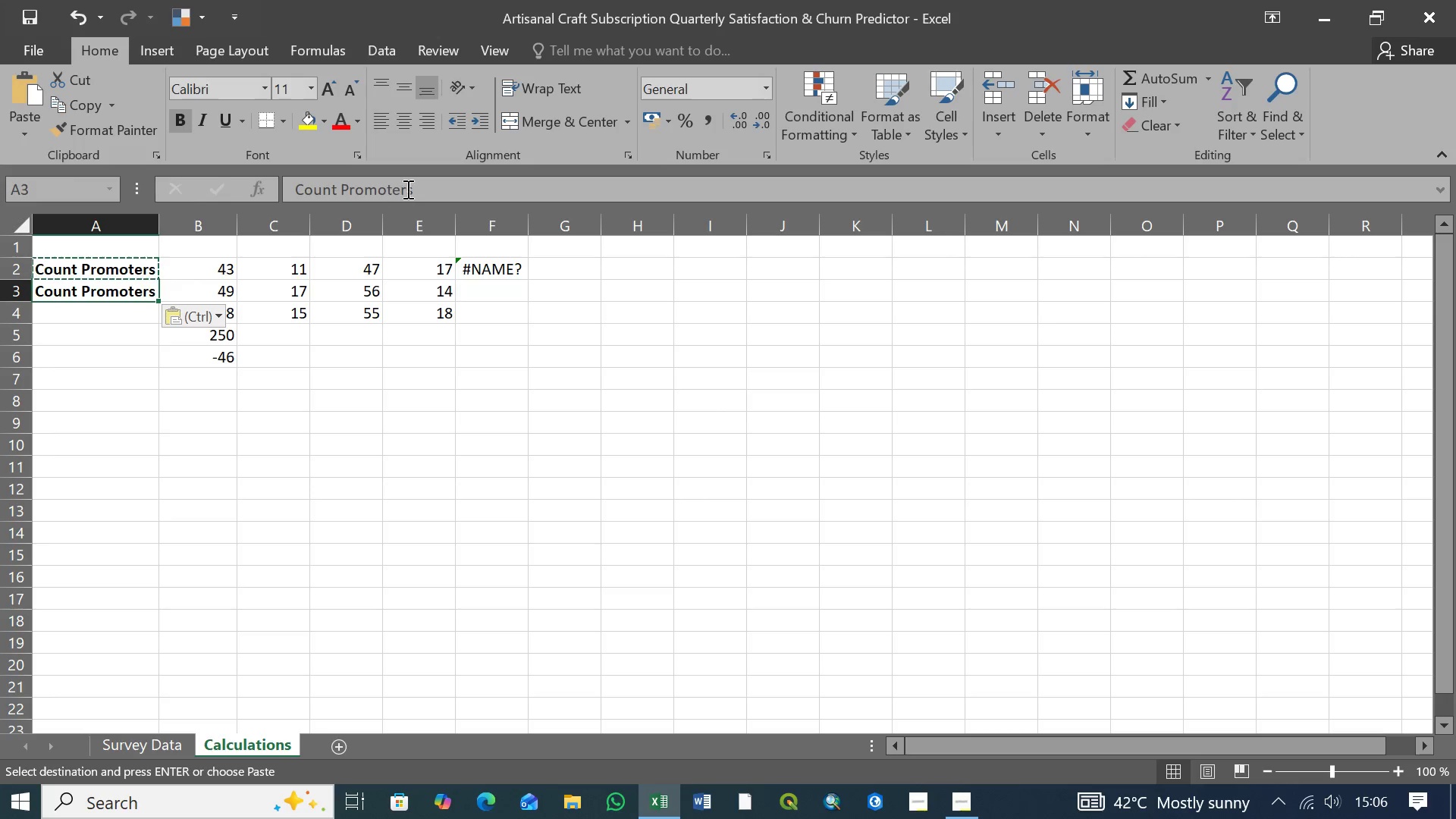 
left_click([425, 187])
 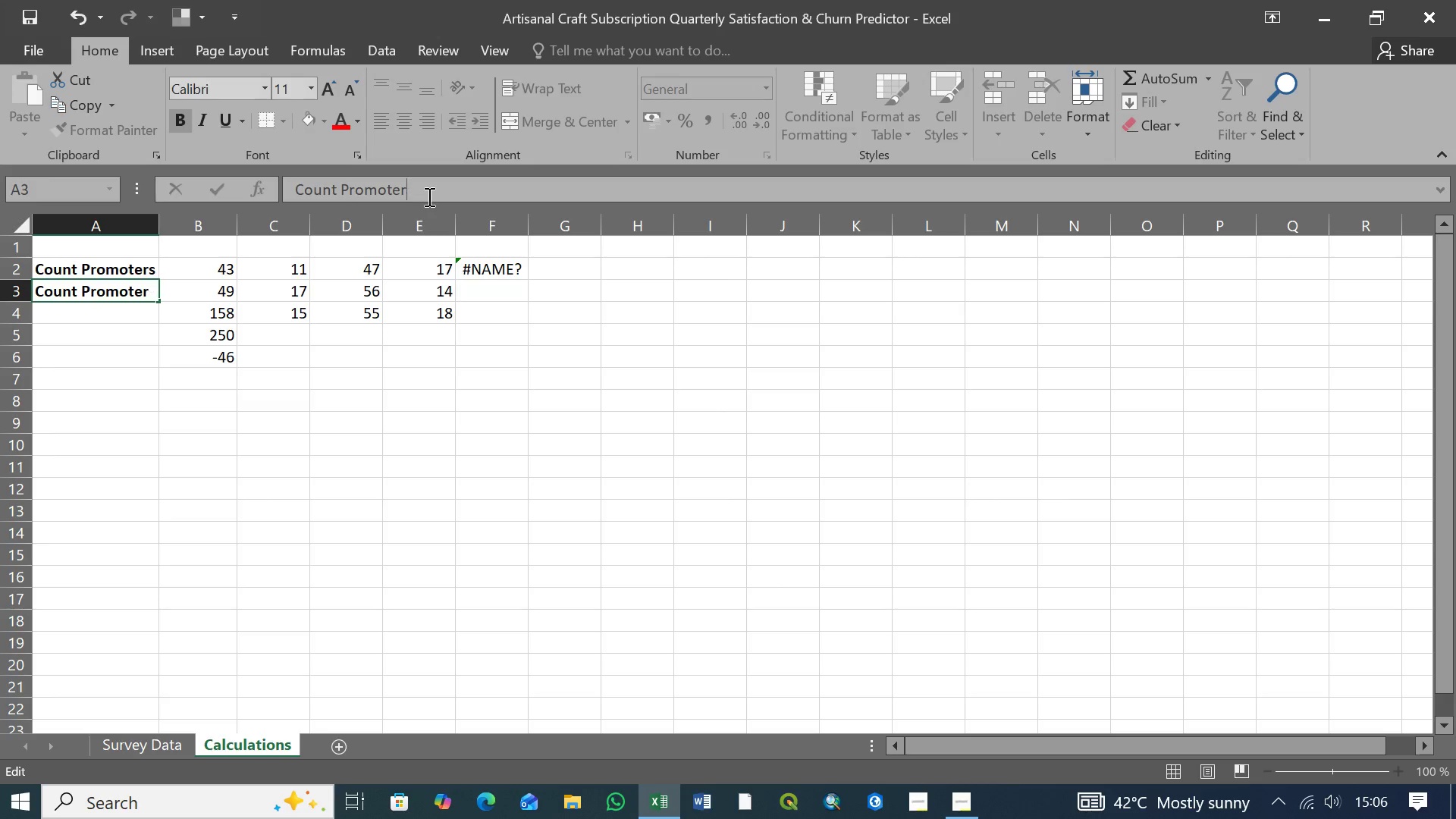 
key(Backspace)
key(Backspace)
key(Backspace)
key(Backspace)
key(Backspace)
key(Backspace)
key(Backspace)
key(Backspace)
type(assives)
 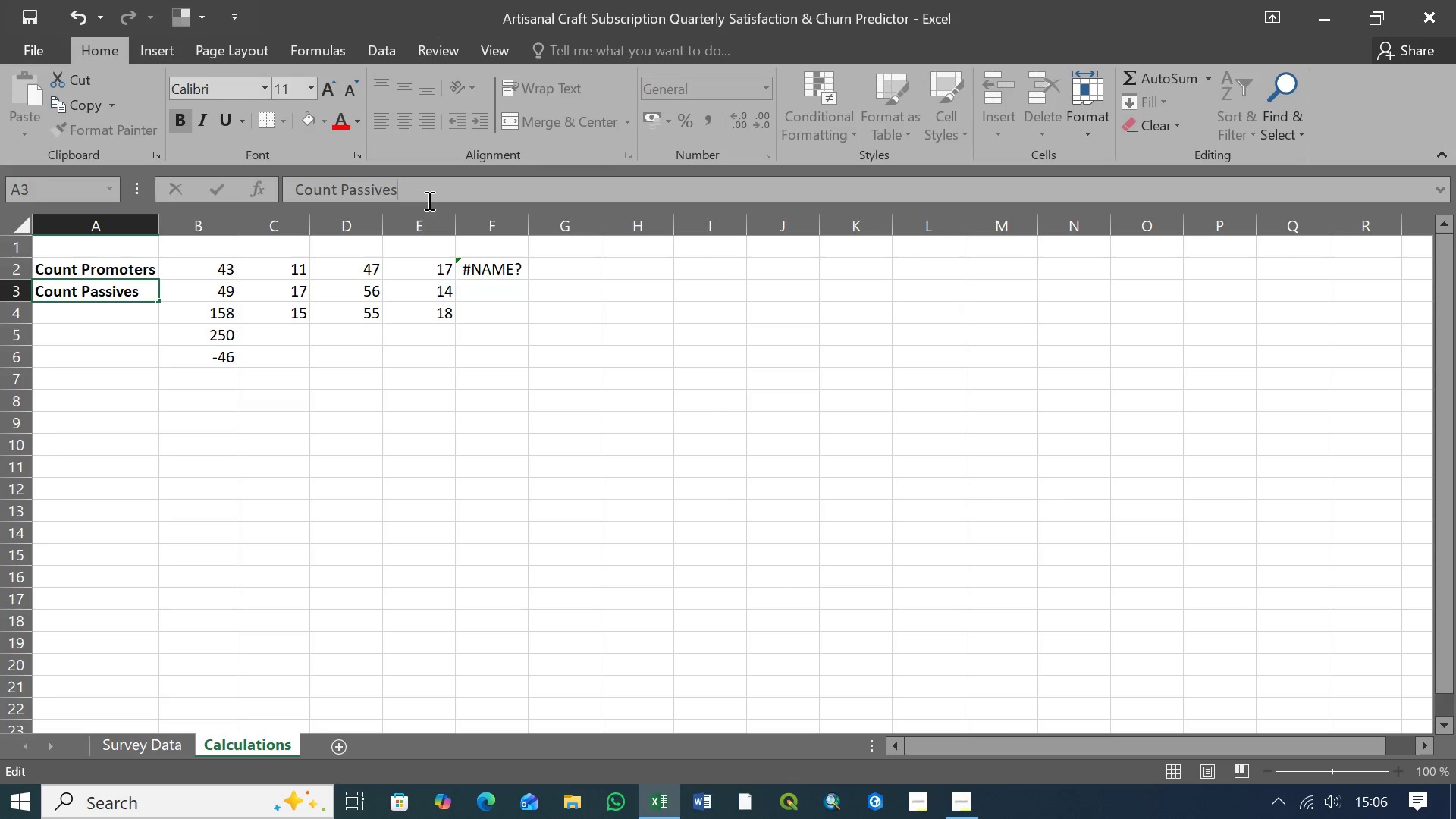 
key(Enter)
 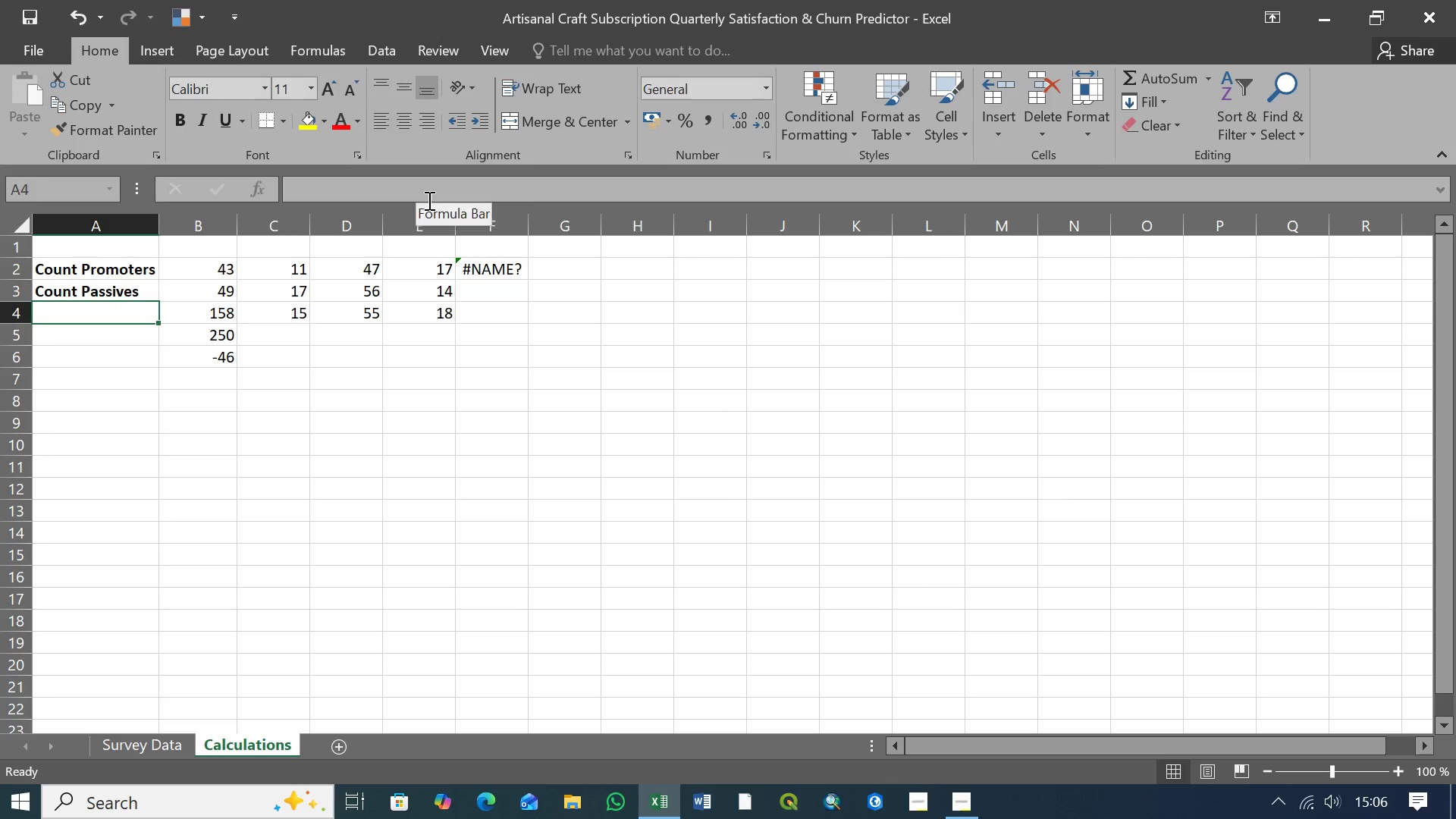 
key(Control+V)
 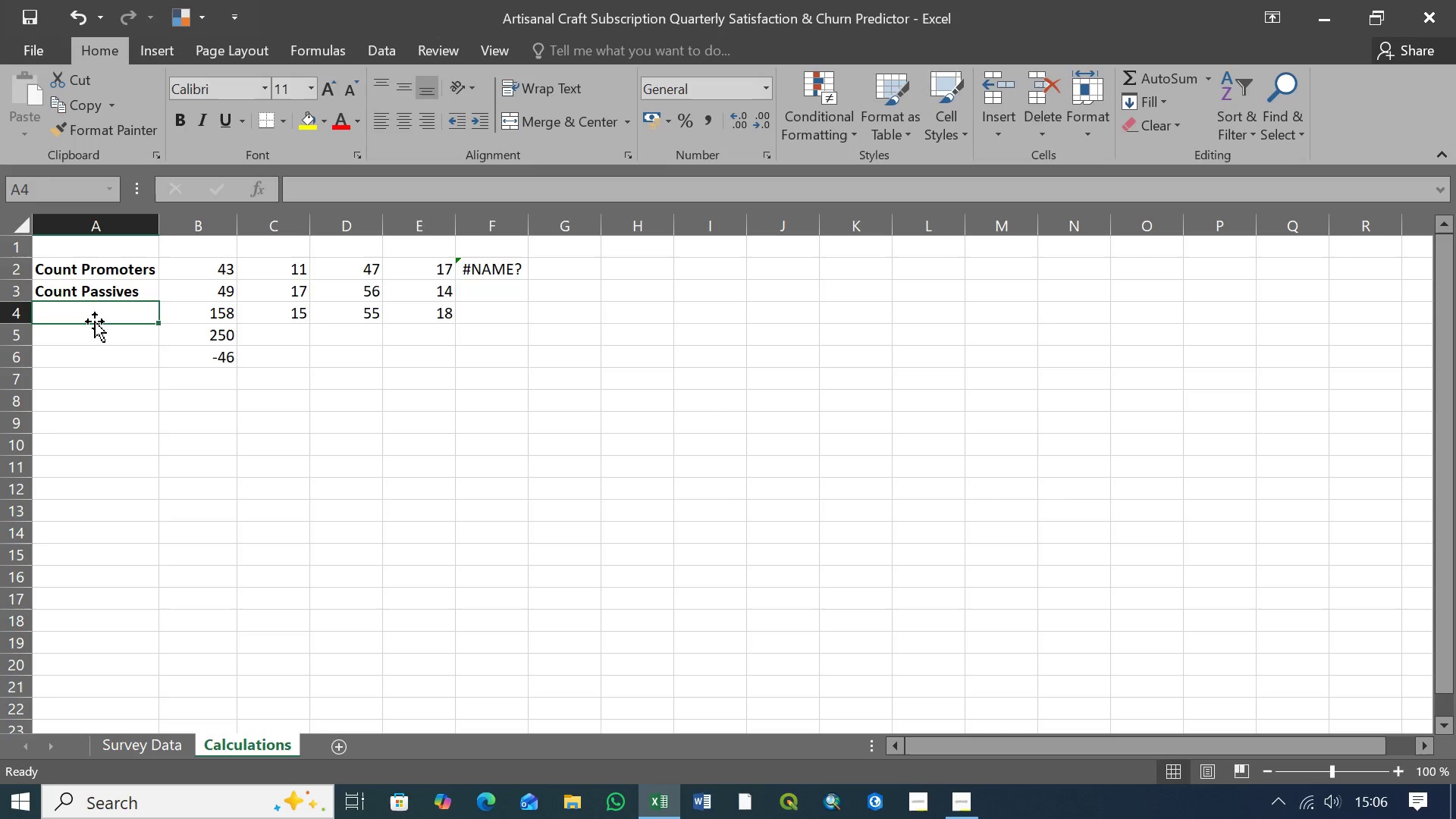 
left_click([101, 314])
 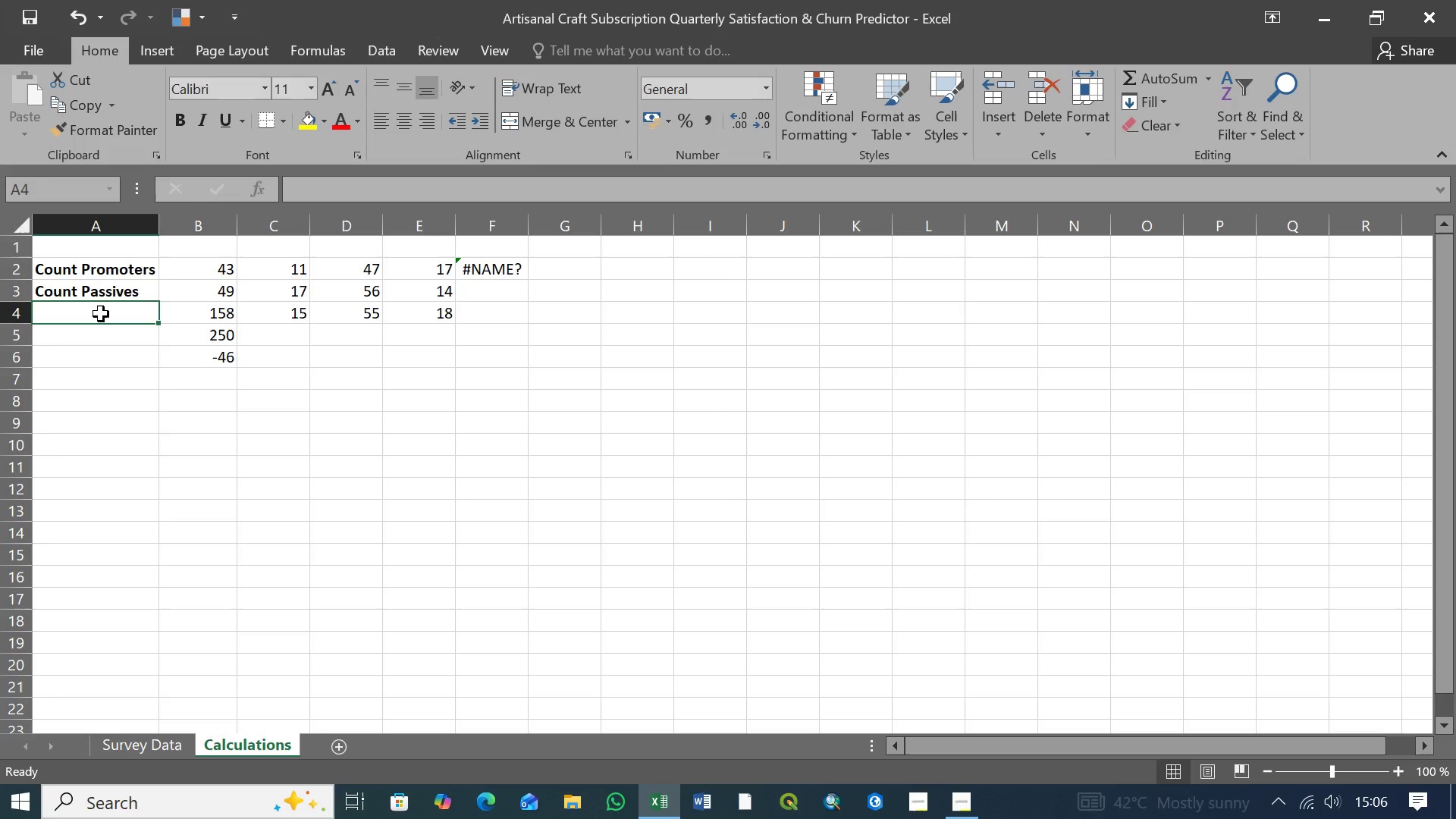 
key(Control+V)
 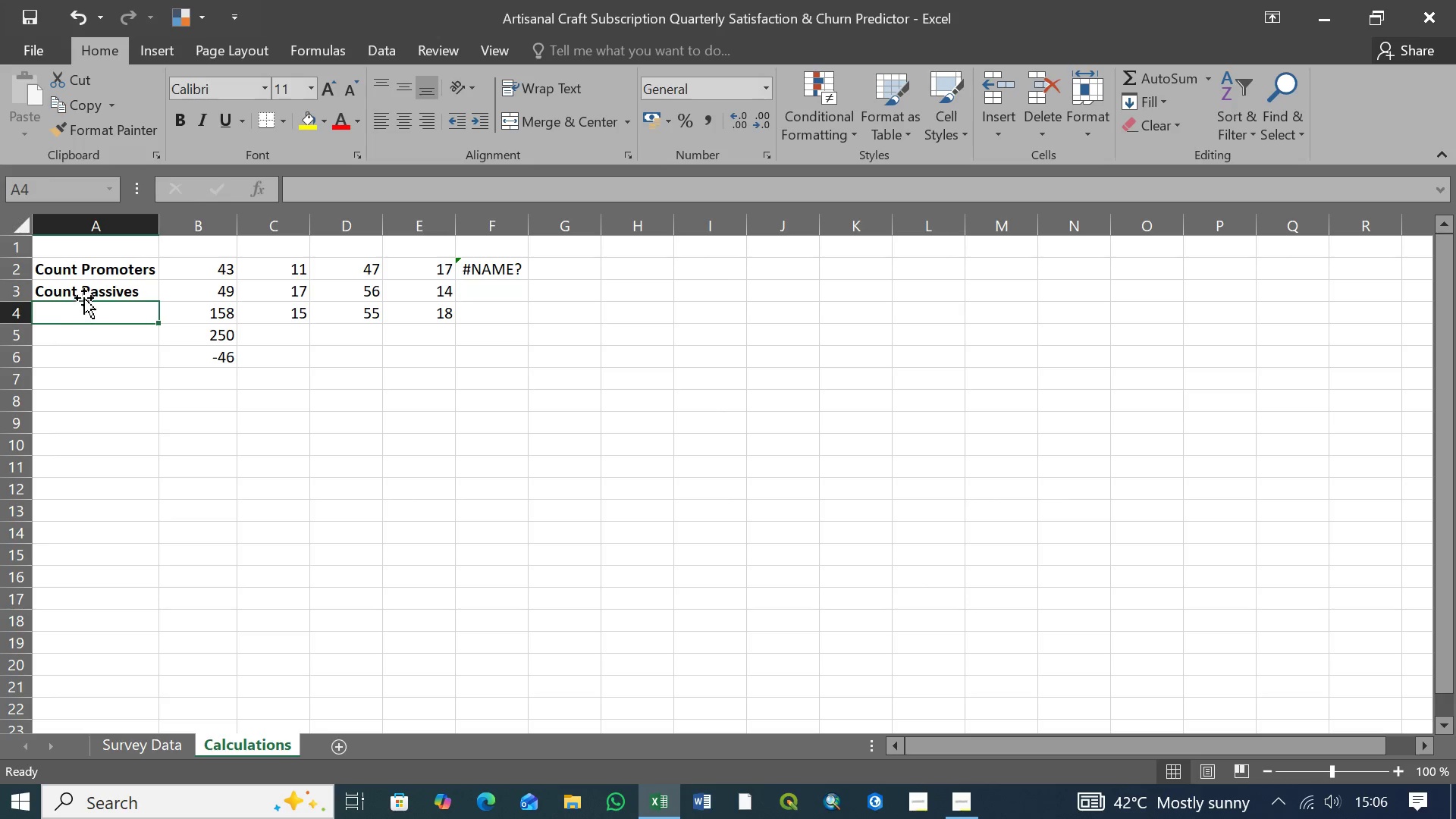 
left_click([89, 292])
 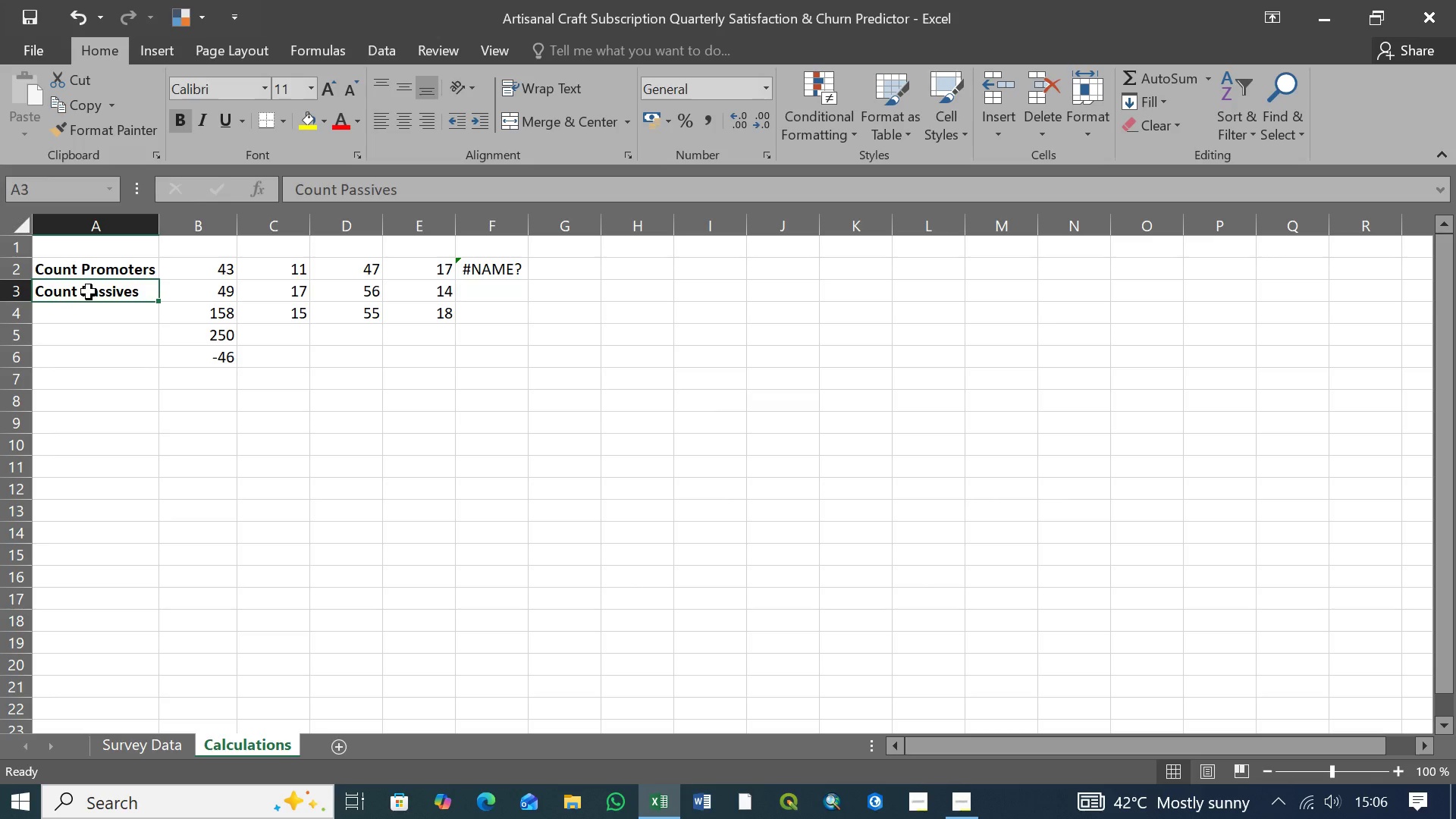 
key(Control+C)
 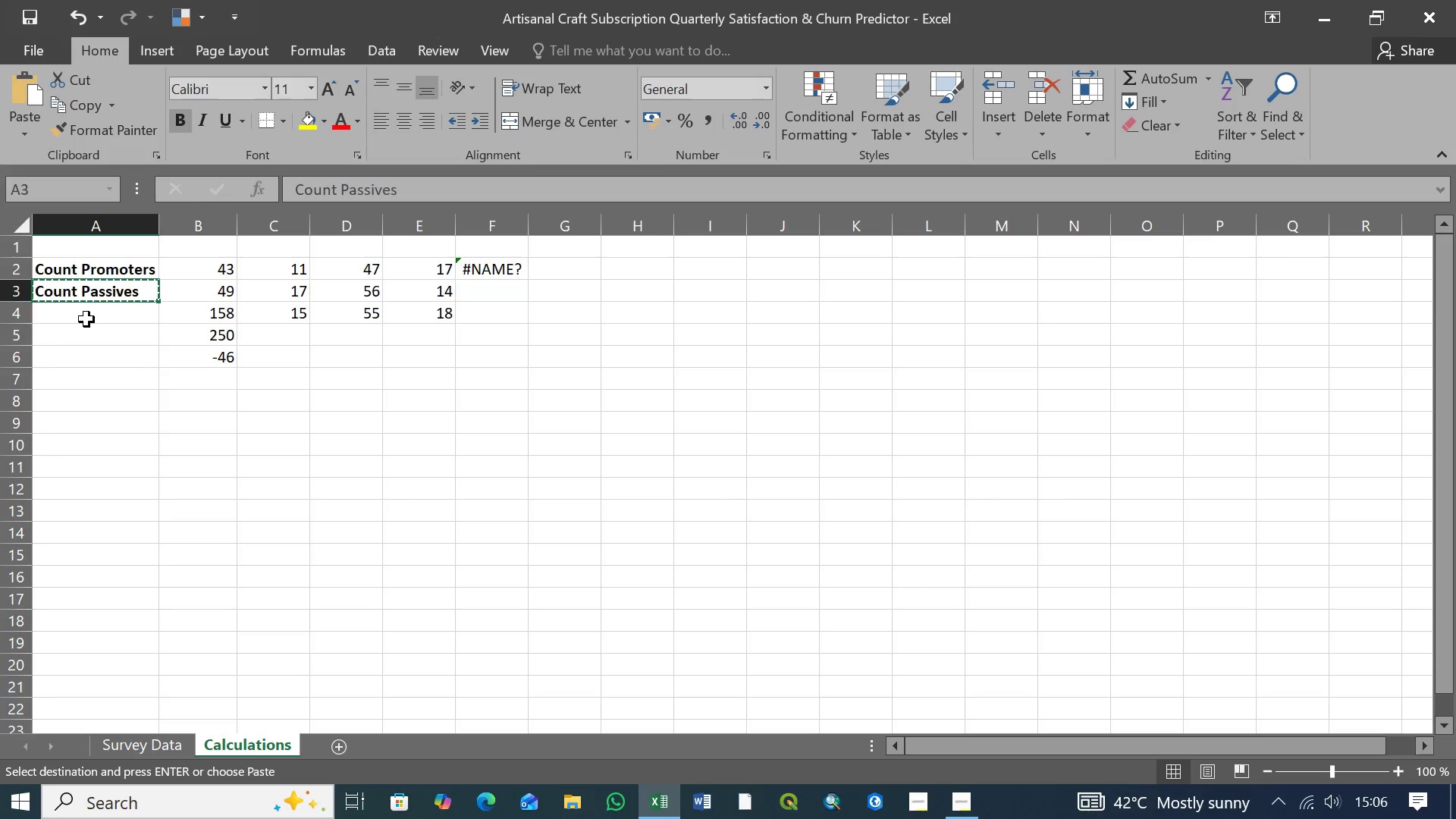 
left_click([86, 319])
 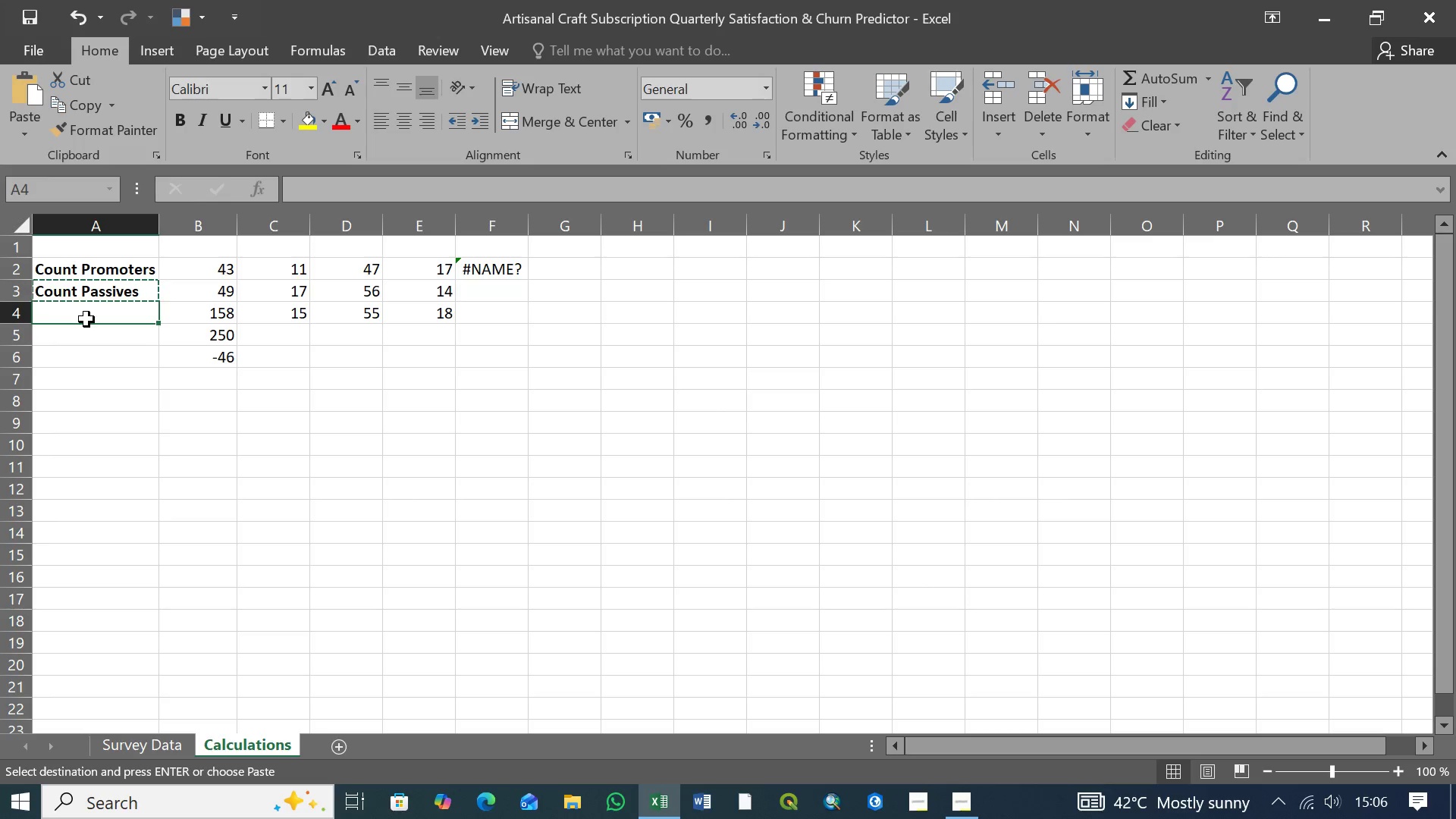 
key(Control+V)
 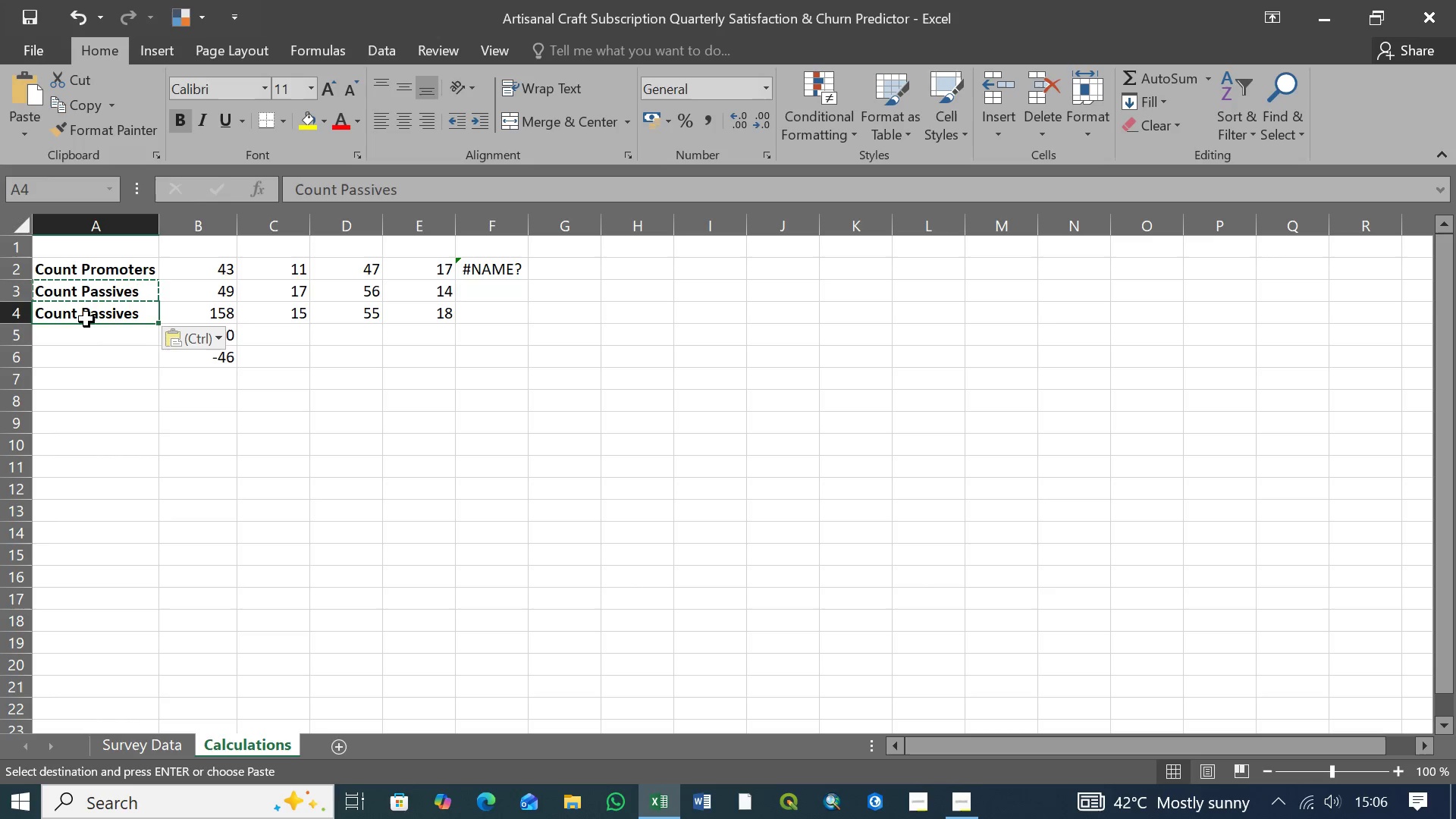 
wait(10.09)
 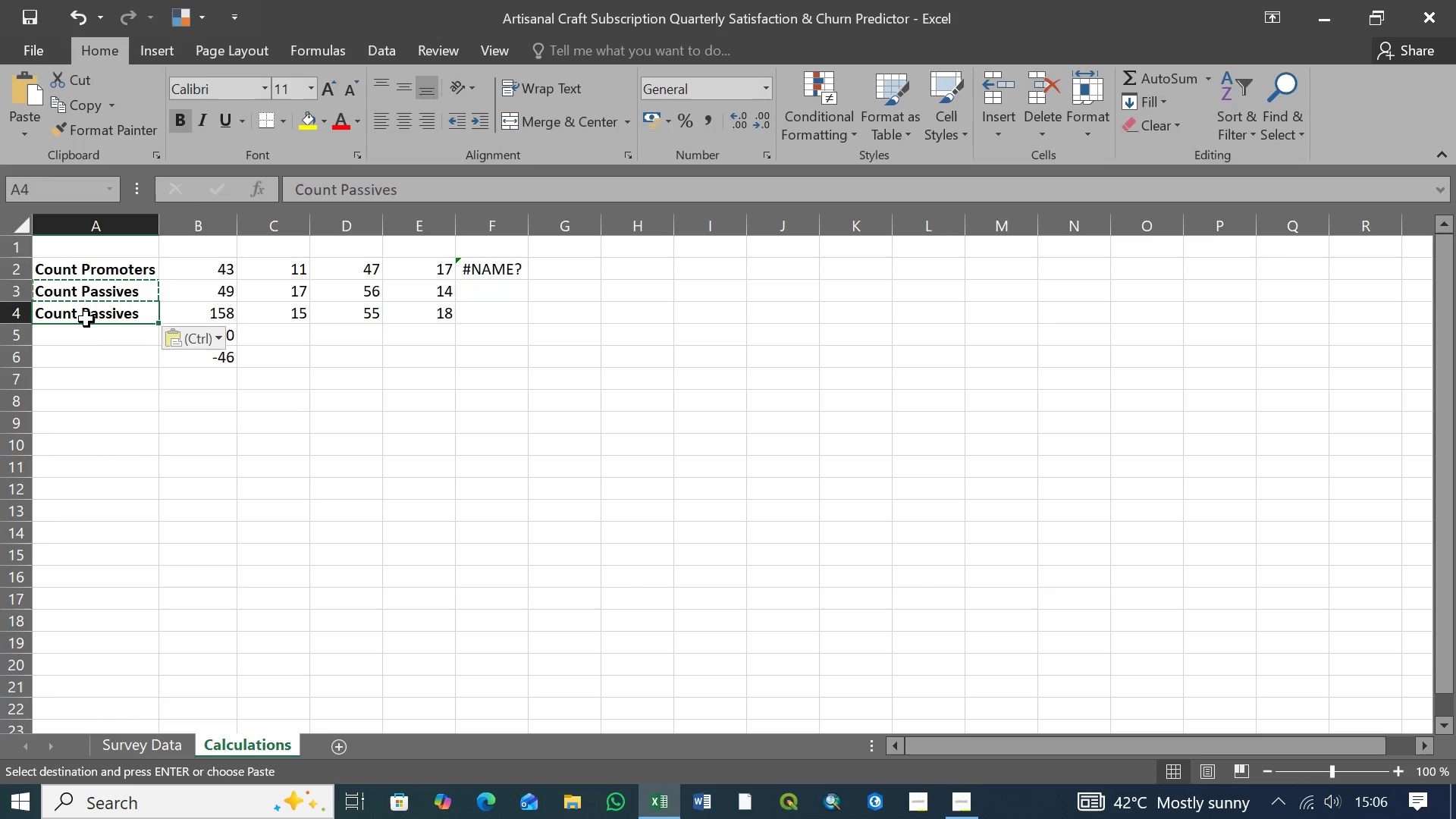 
left_click_drag(start_coordinate=[408, 192], to_coordinate=[344, 195])
 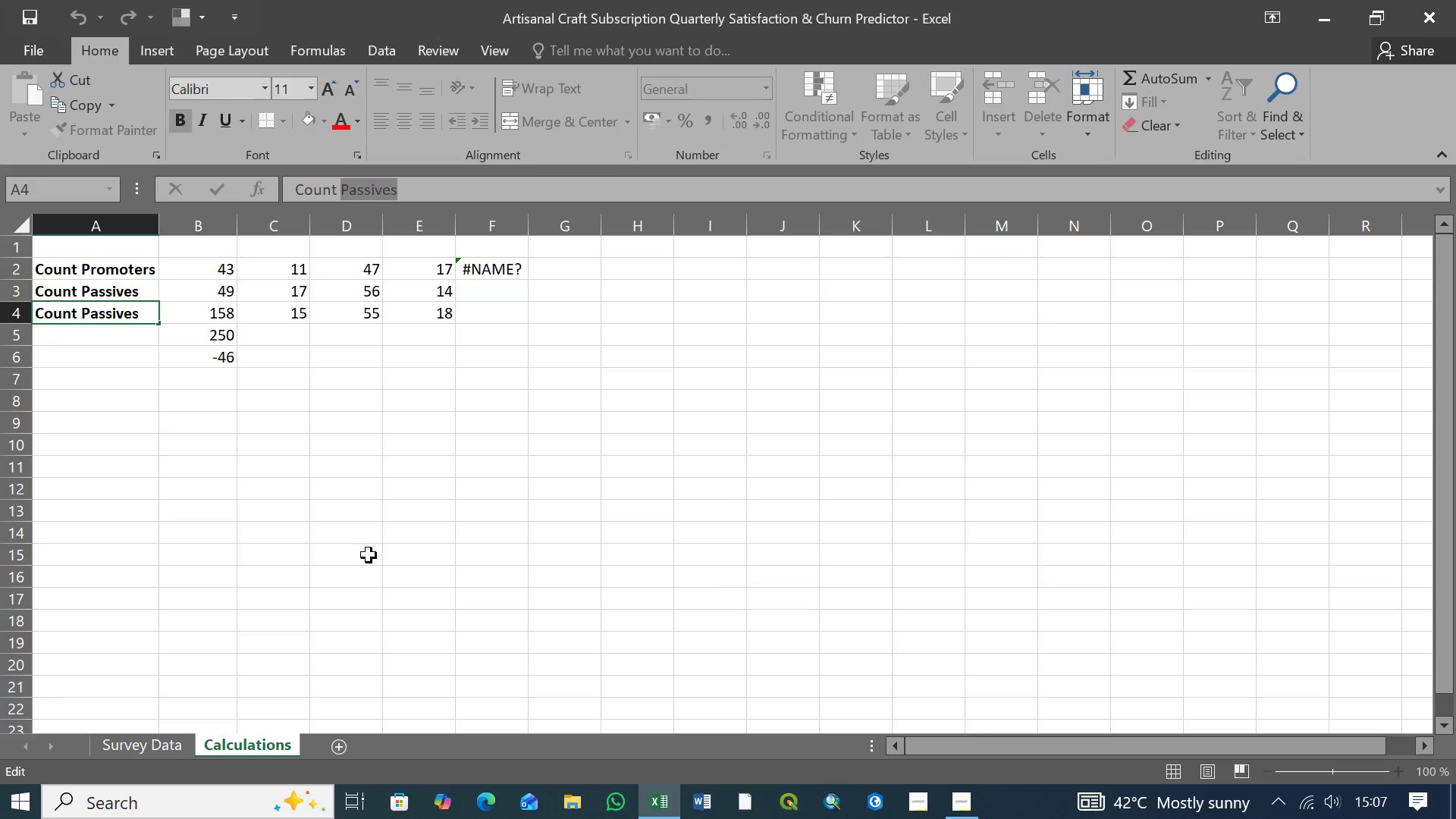 
type(Detractors)
 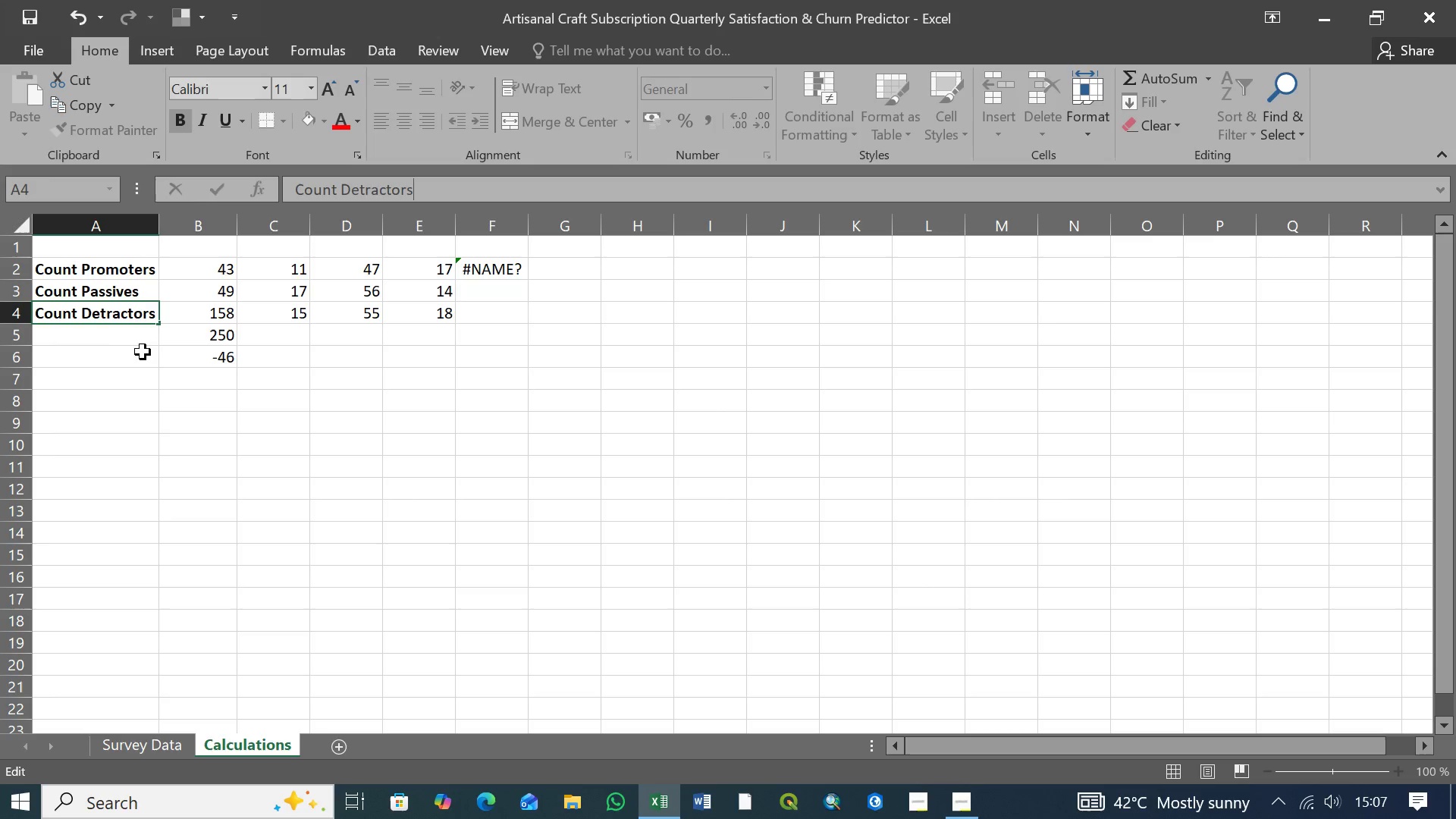 
left_click([129, 338])
 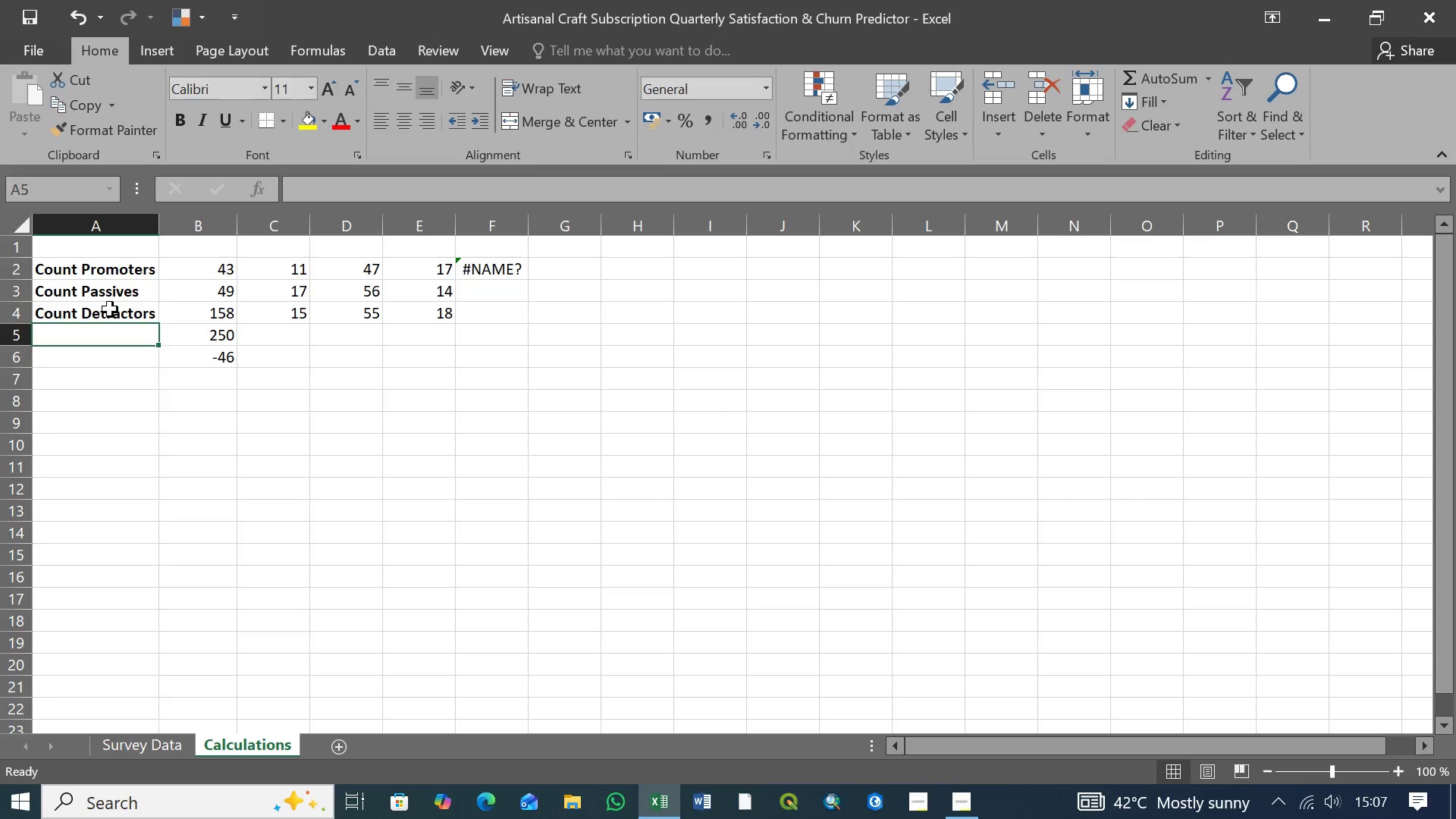 
left_click([110, 309])
 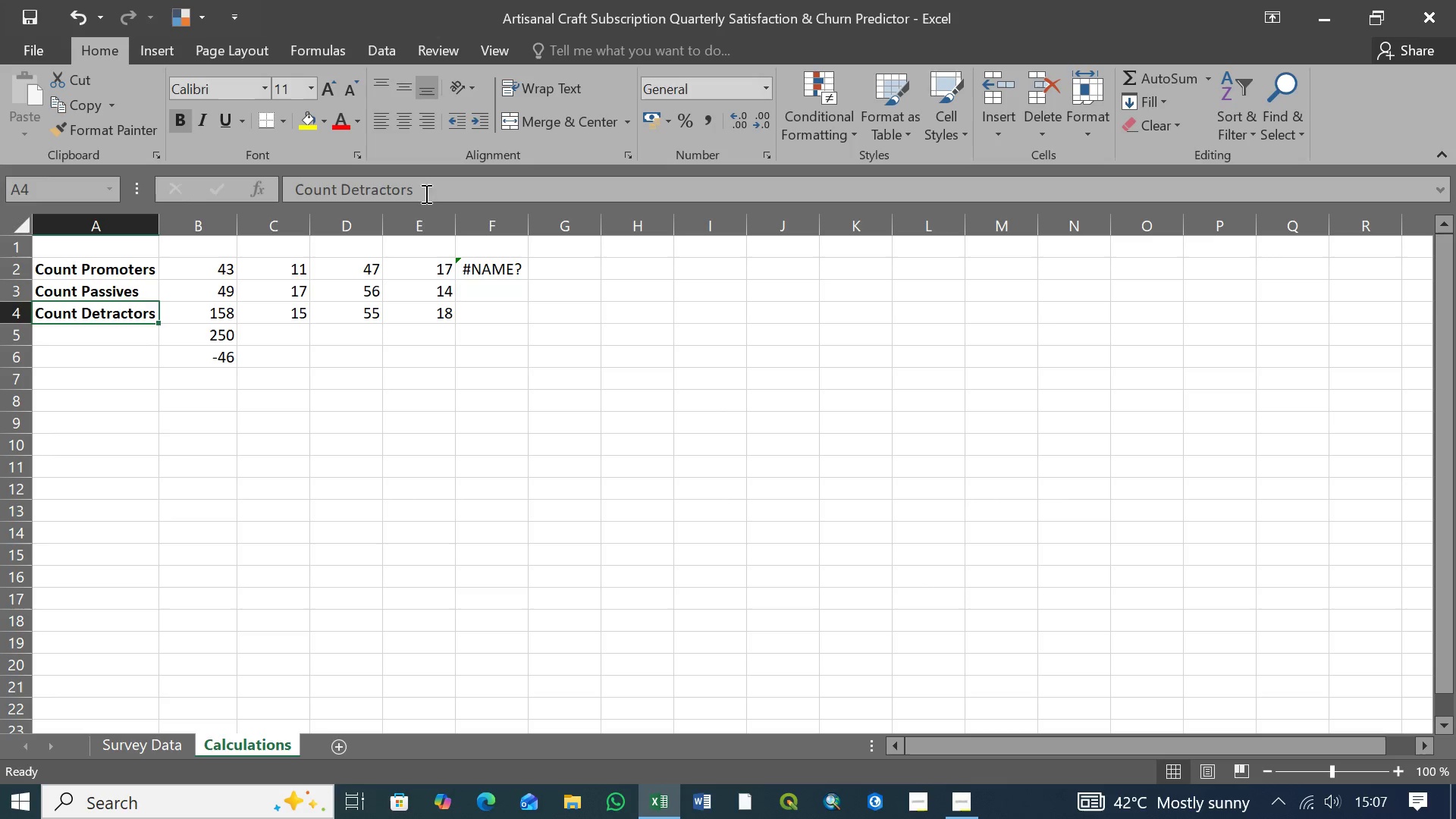 
left_click_drag(start_coordinate=[419, 190], to_coordinate=[251, 187])
 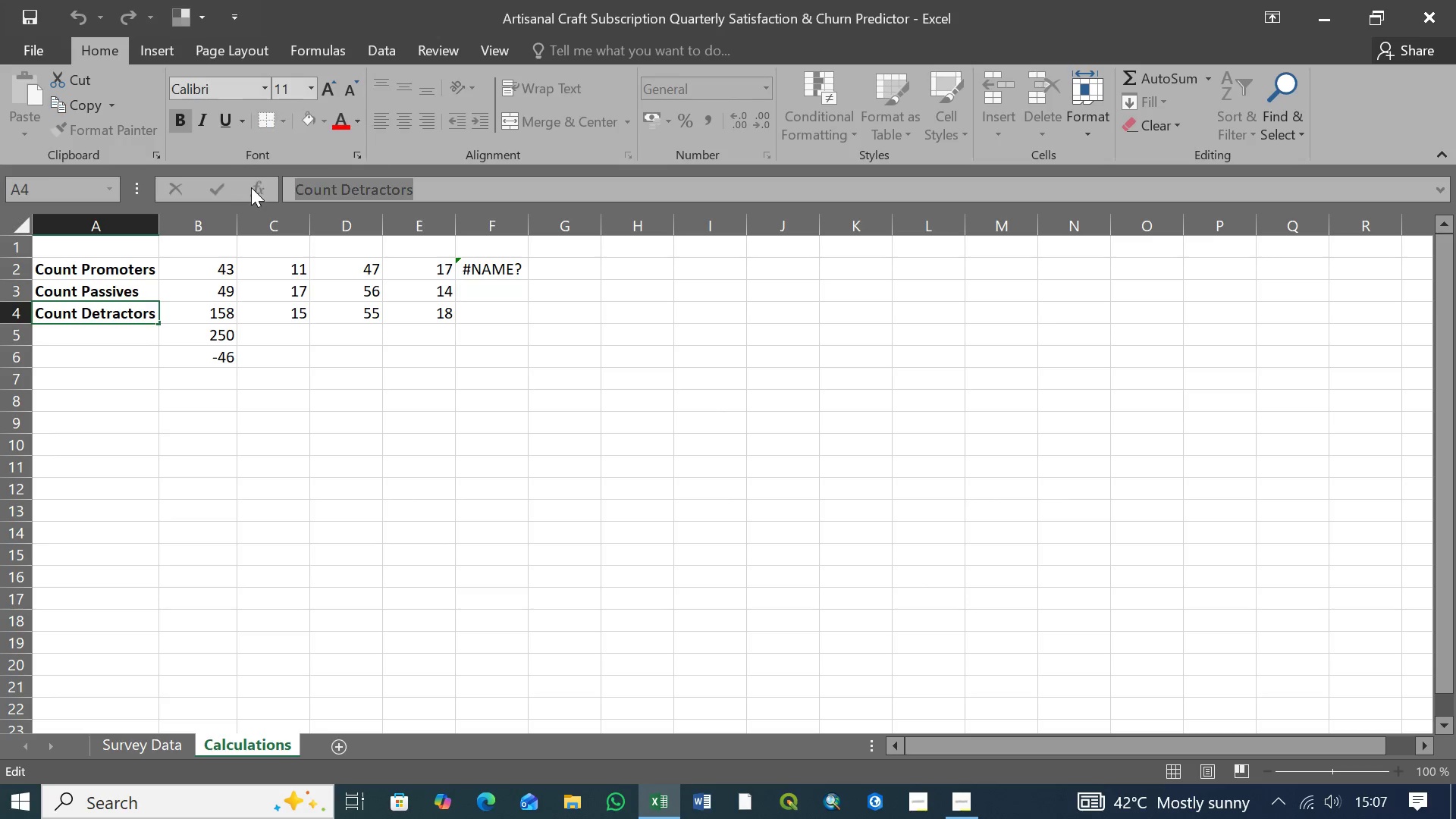 
key(Control+C)
 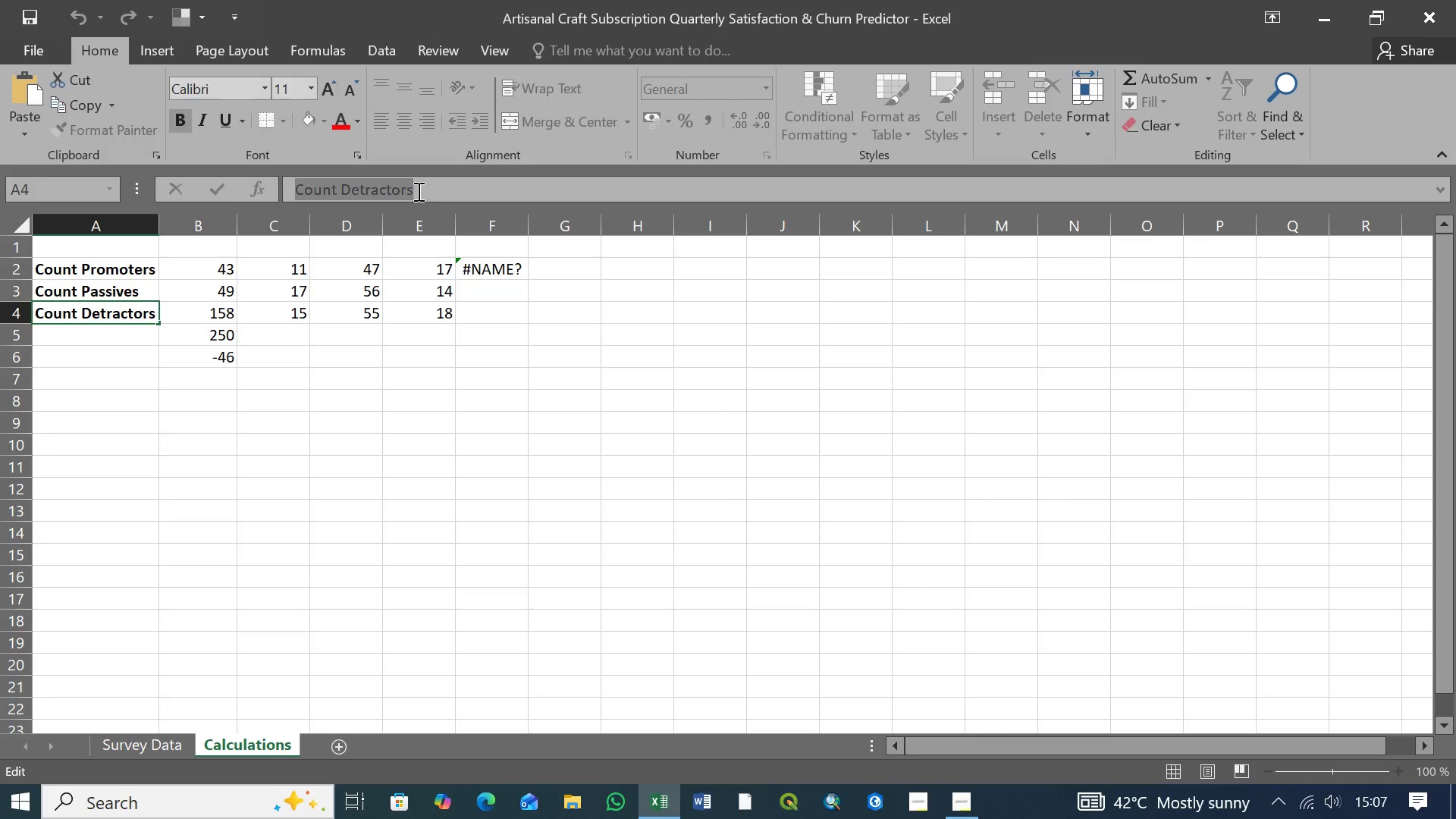 
left_click([423, 190])
 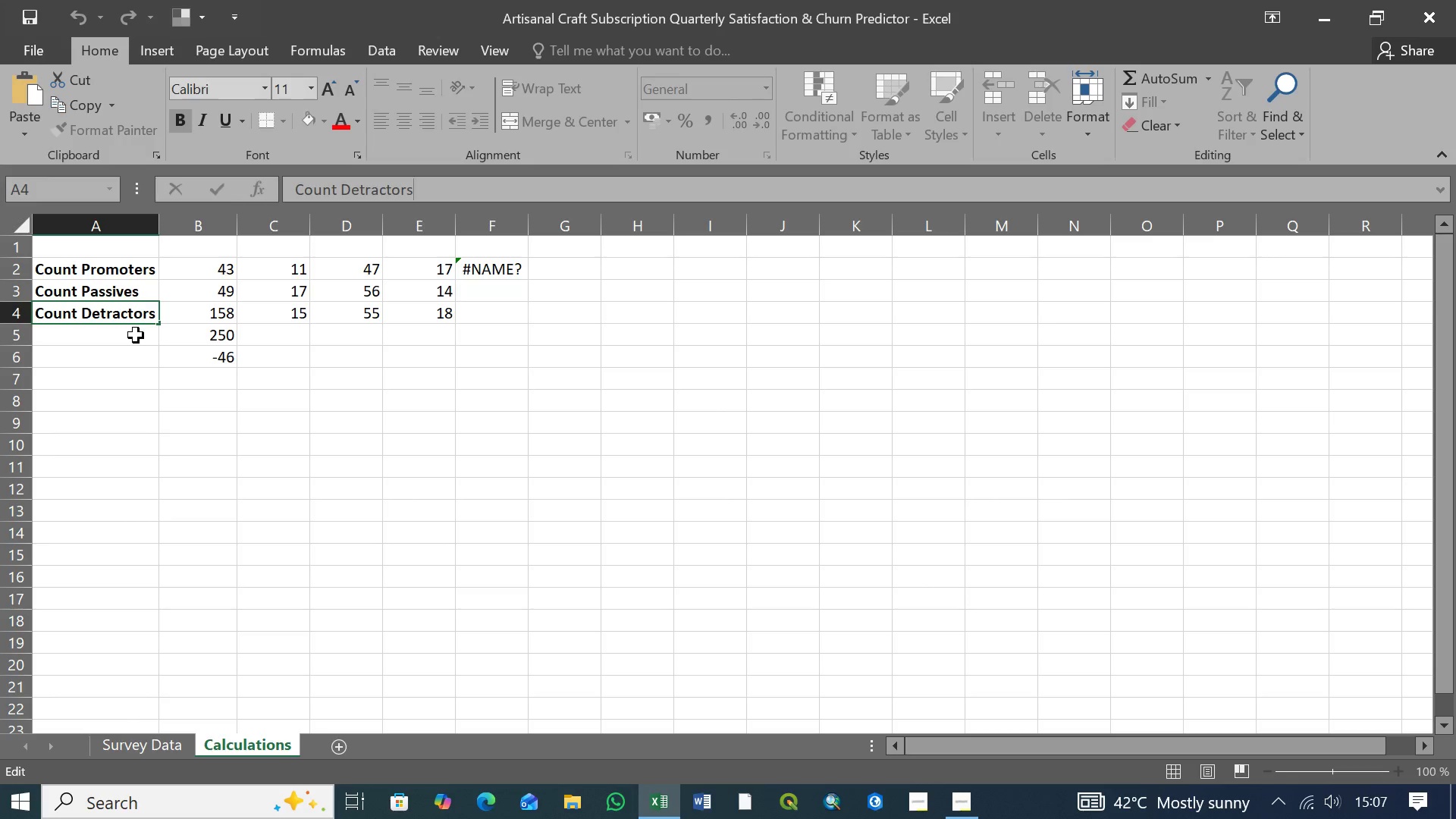 
left_click([136, 335])
 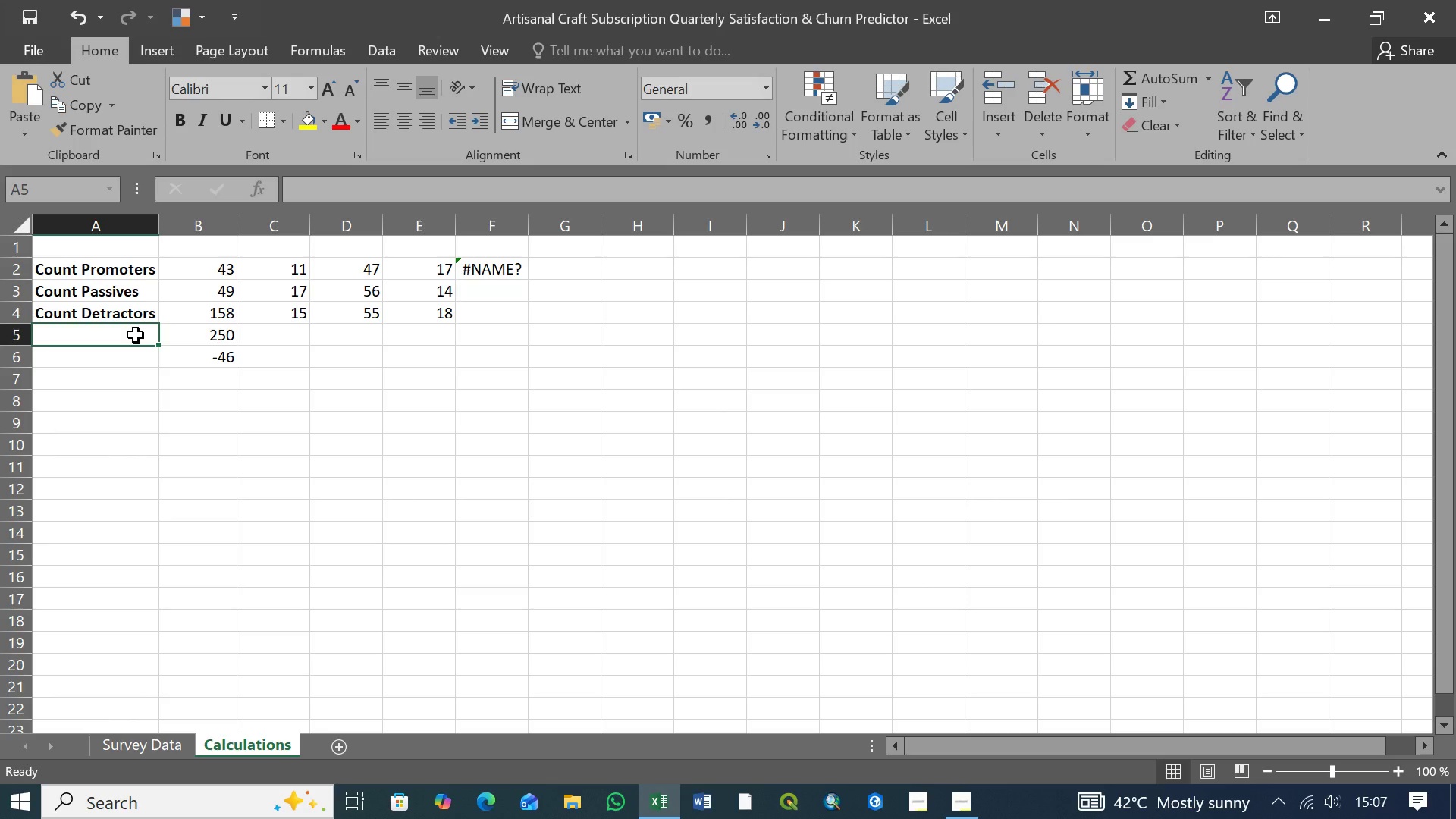 
wait(8.7)
 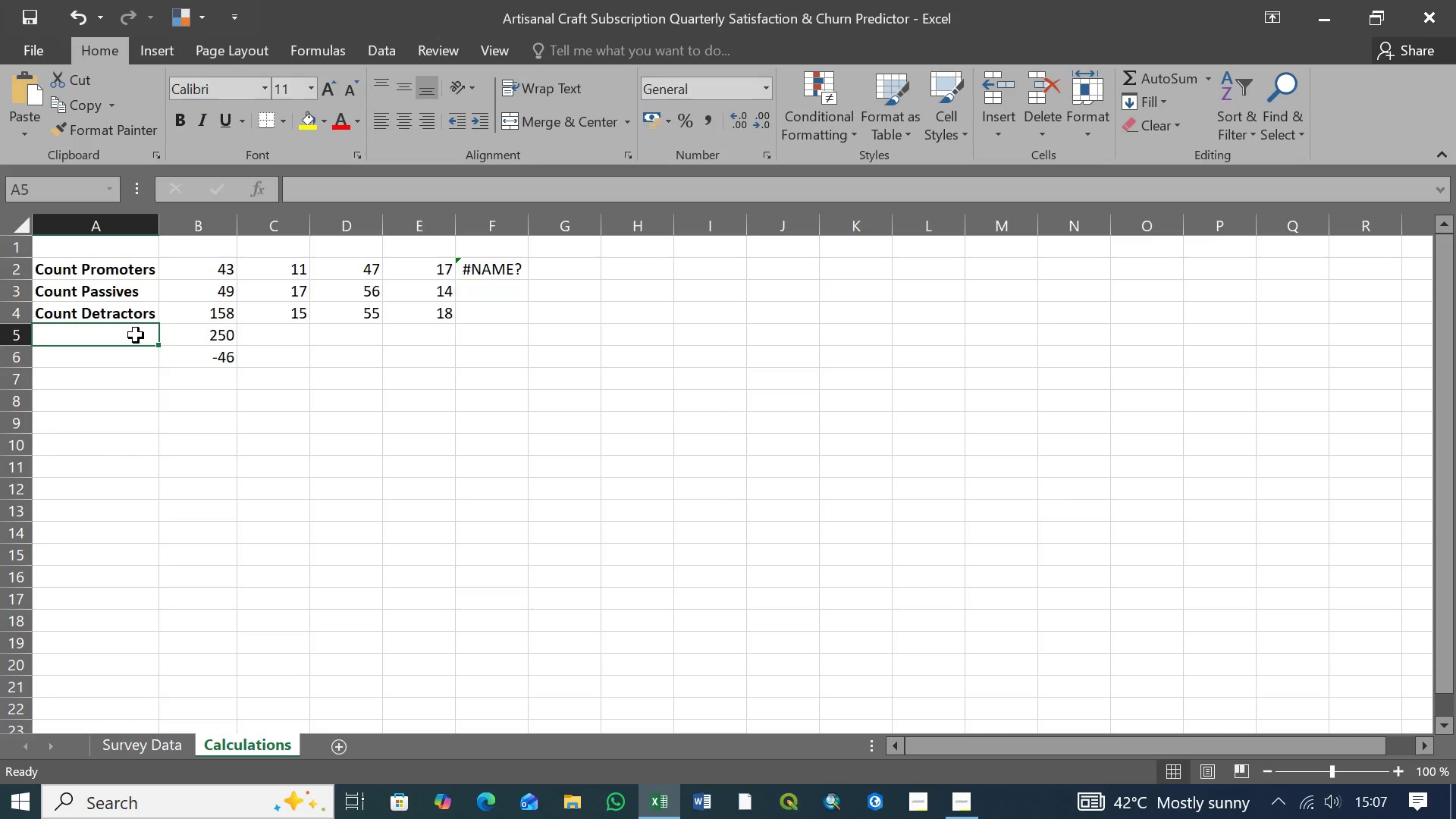 
left_click([104, 337])
 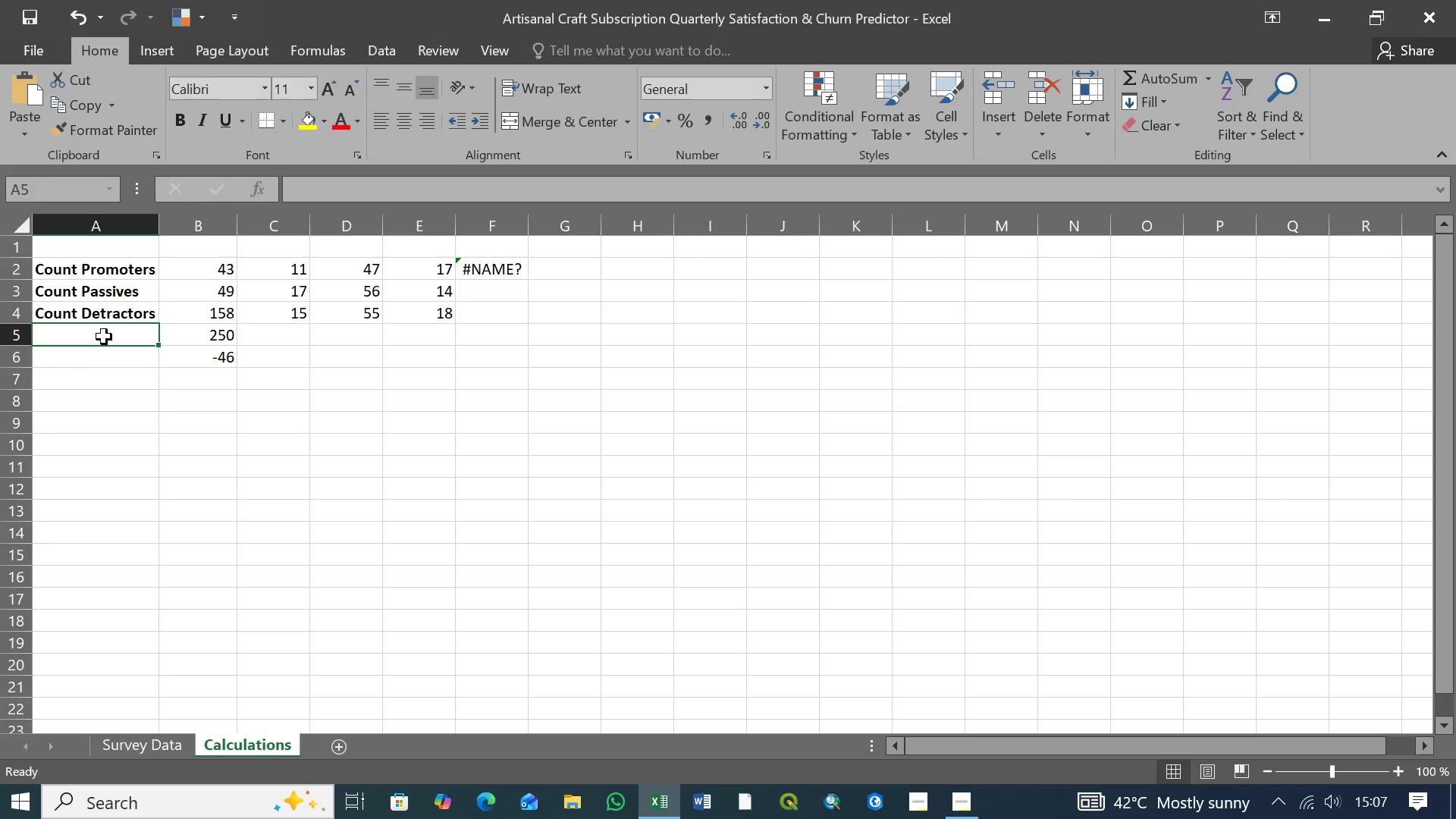 
type(Total Responses)
 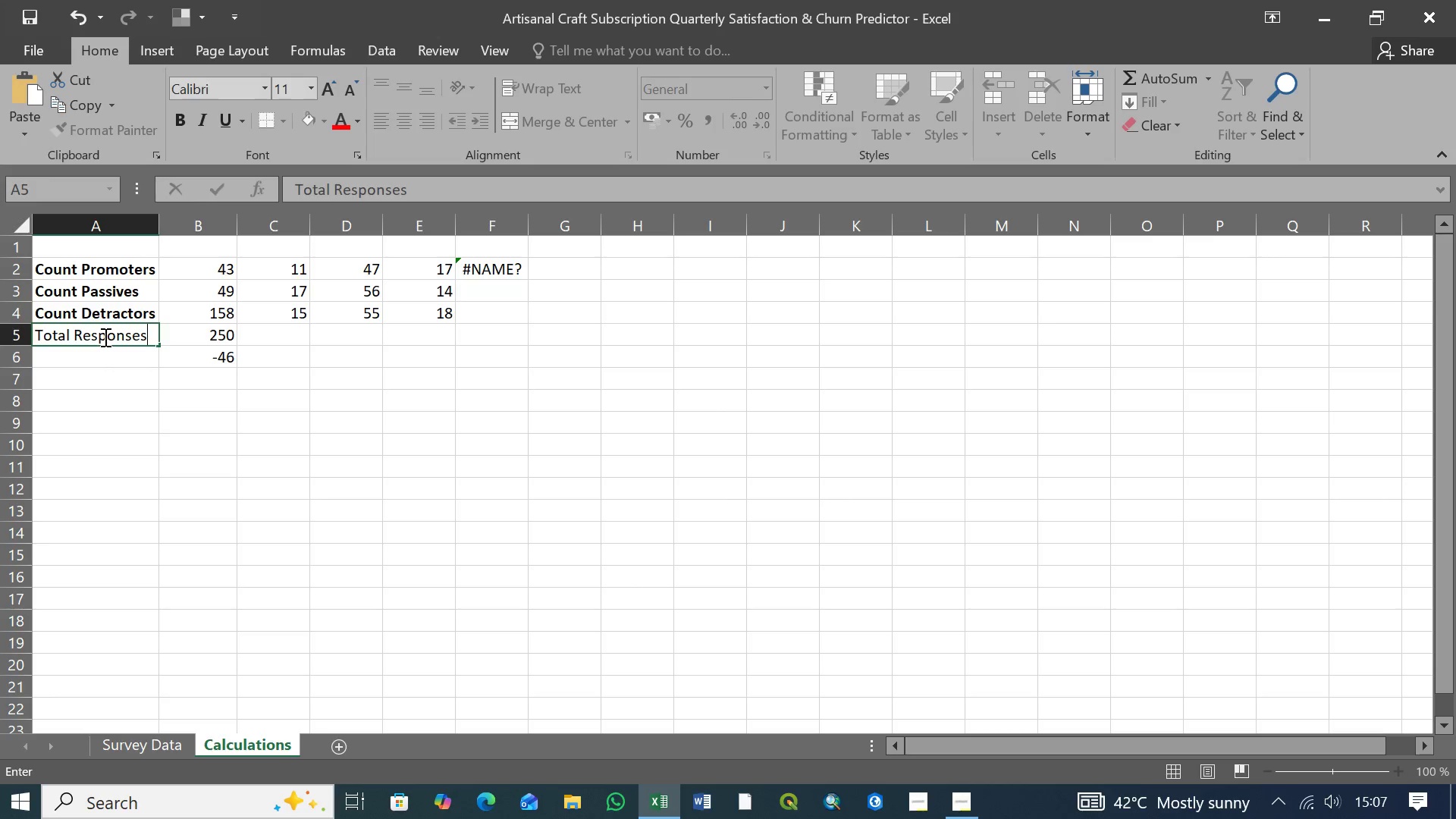 
key(Enter)
 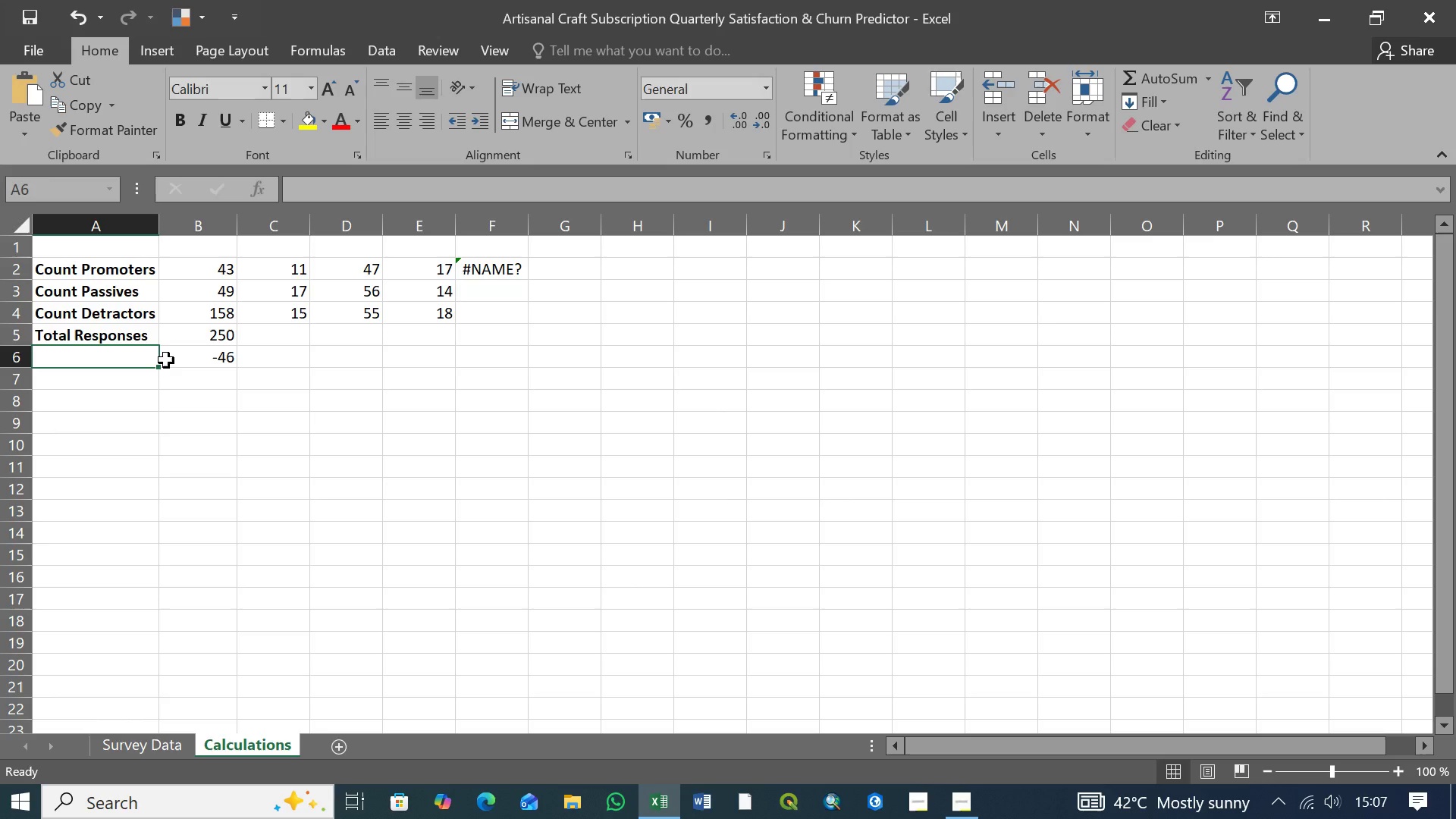 
wait(9.02)
 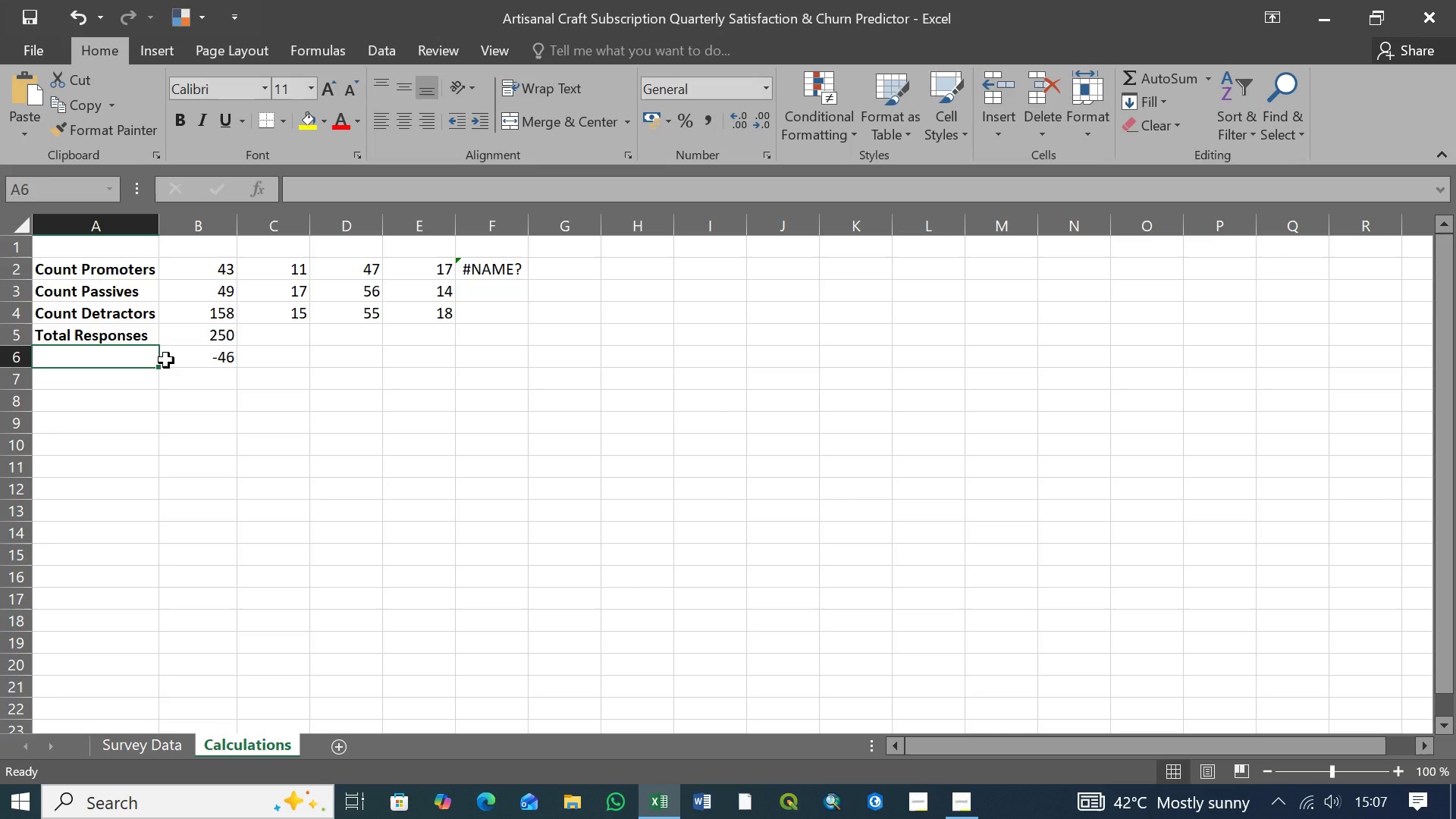 
left_click([230, 360])
 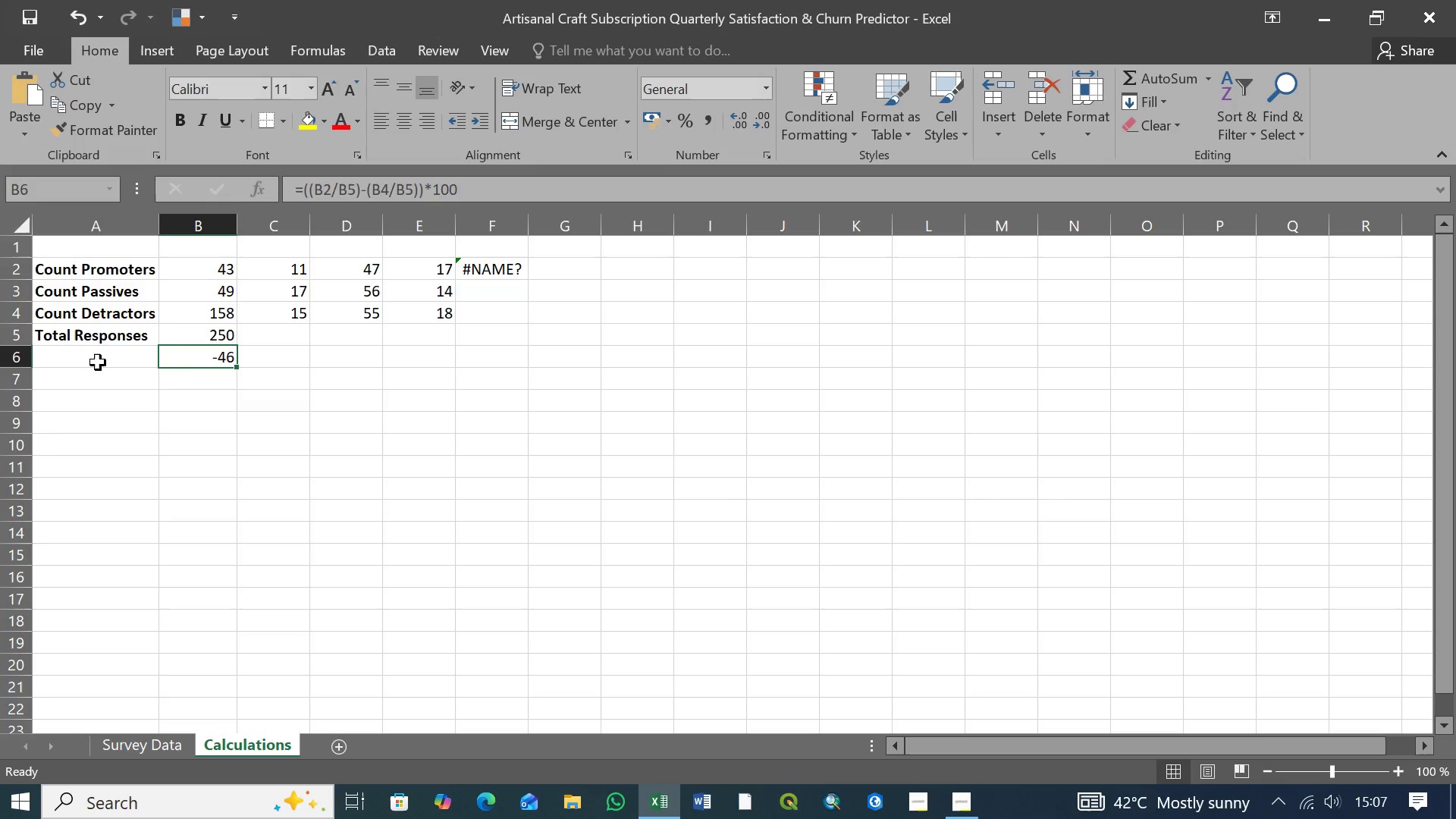 
left_click([100, 357])
 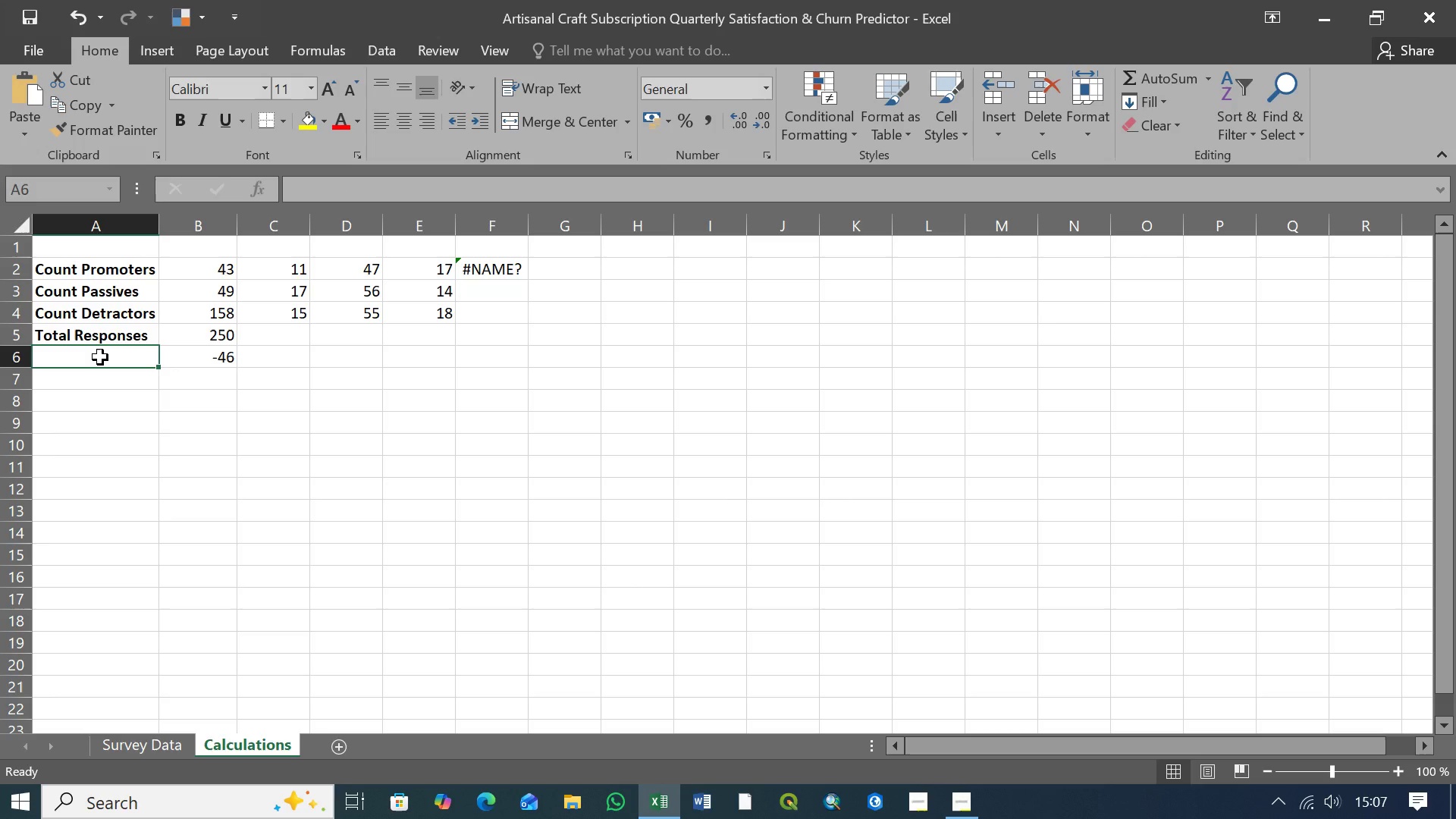 
left_click([100, 357])
 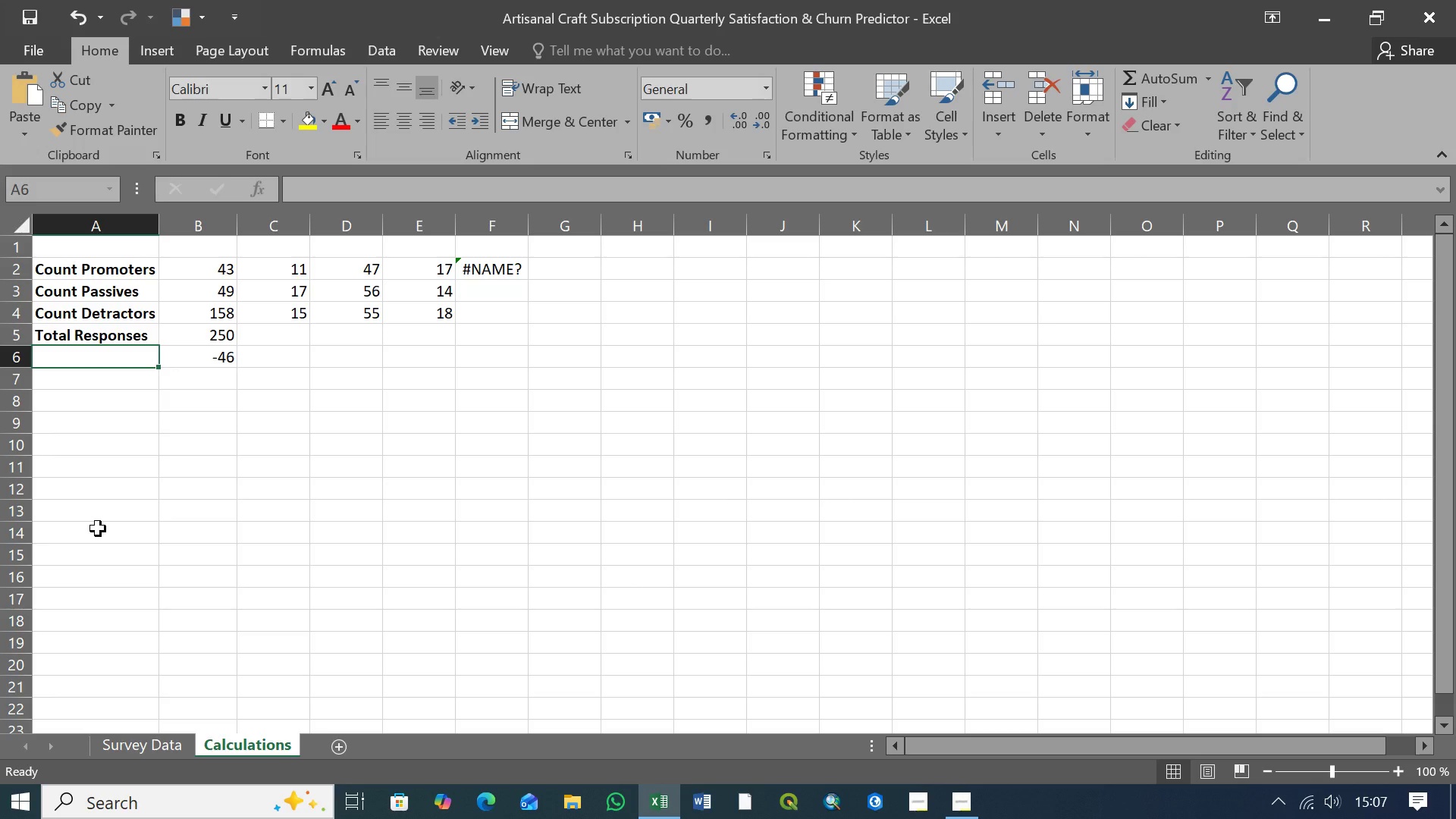 
type(Calculate NPS)
 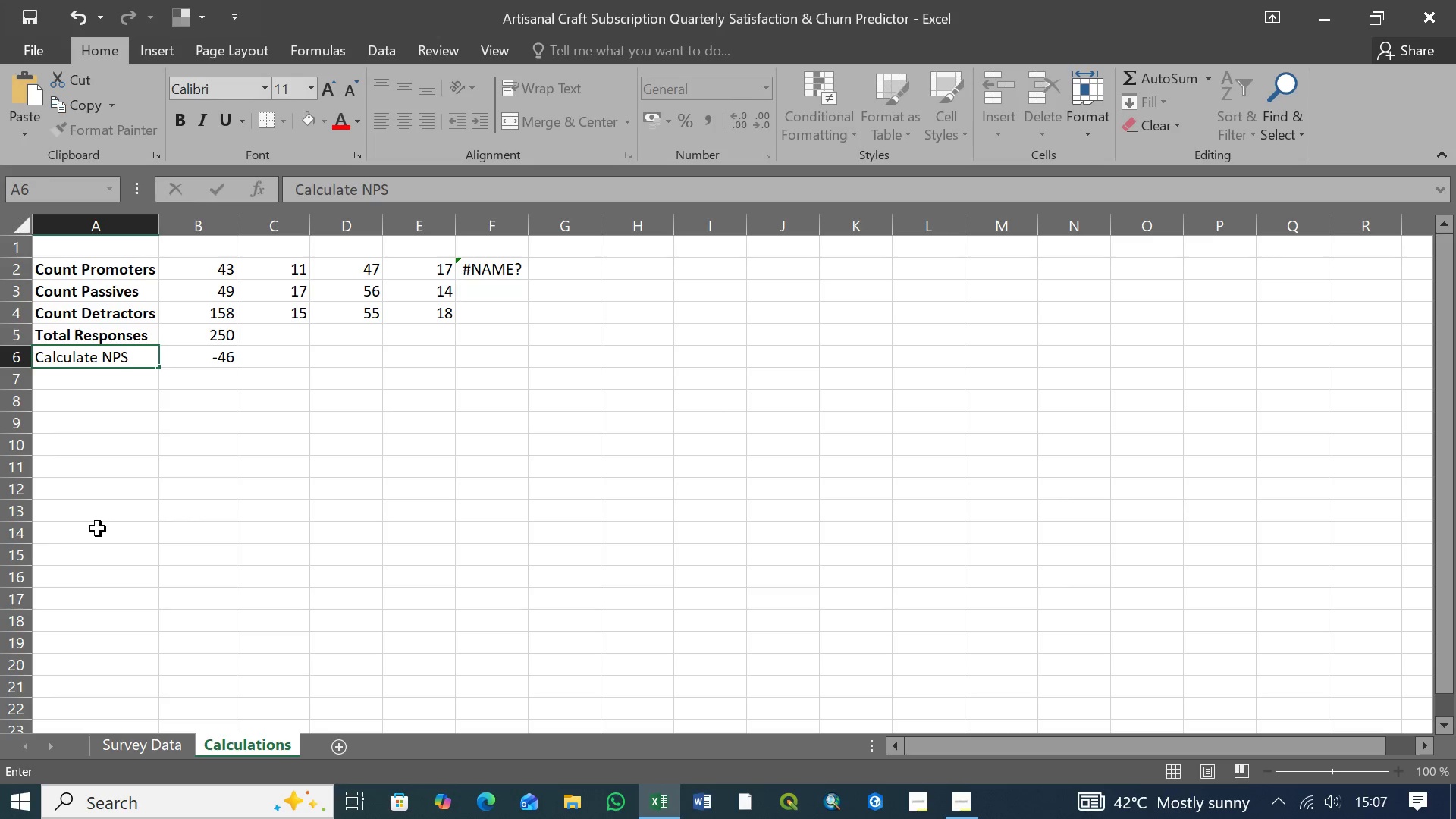 
left_click([93, 378])
 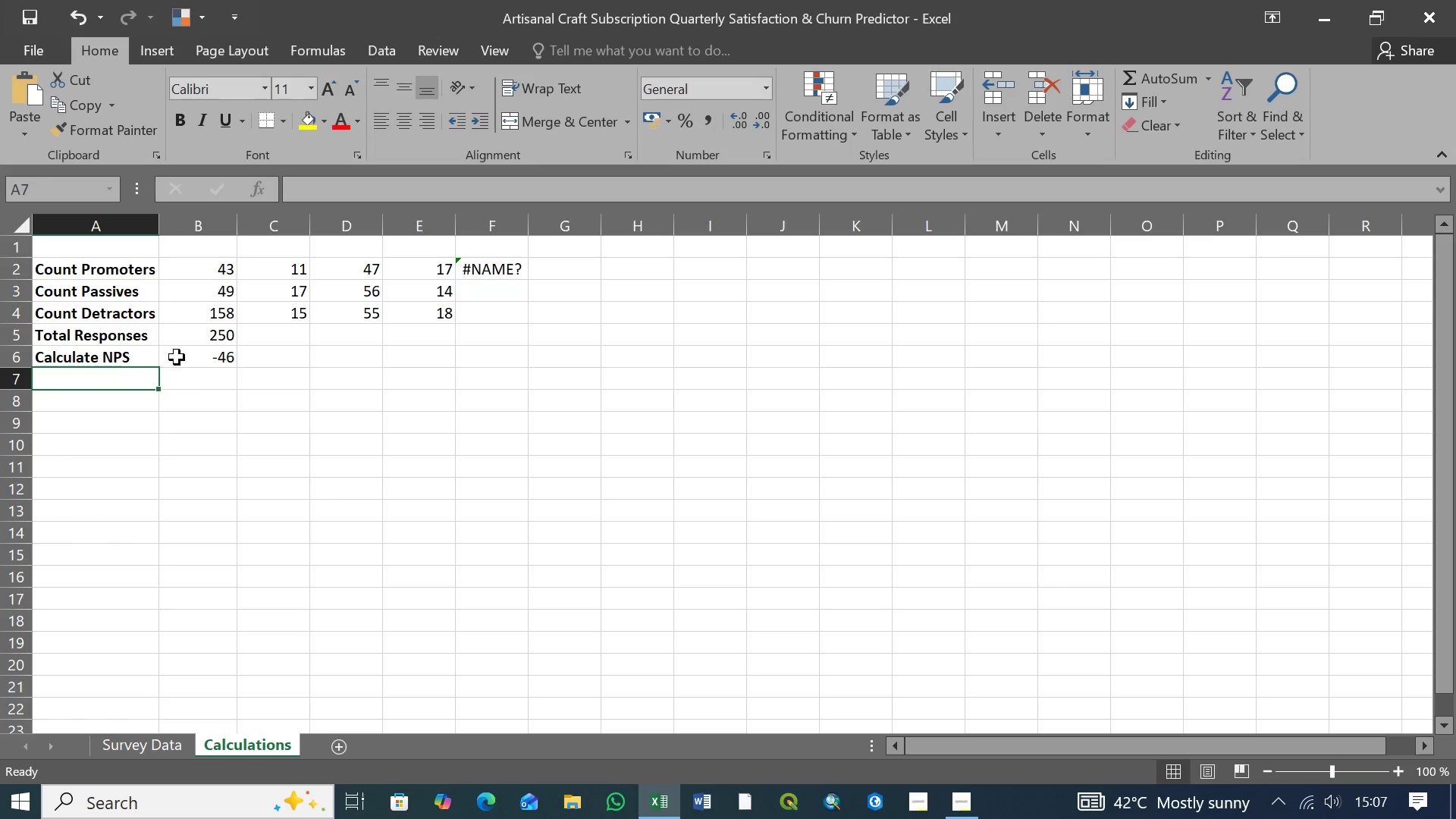 
left_click([200, 359])
 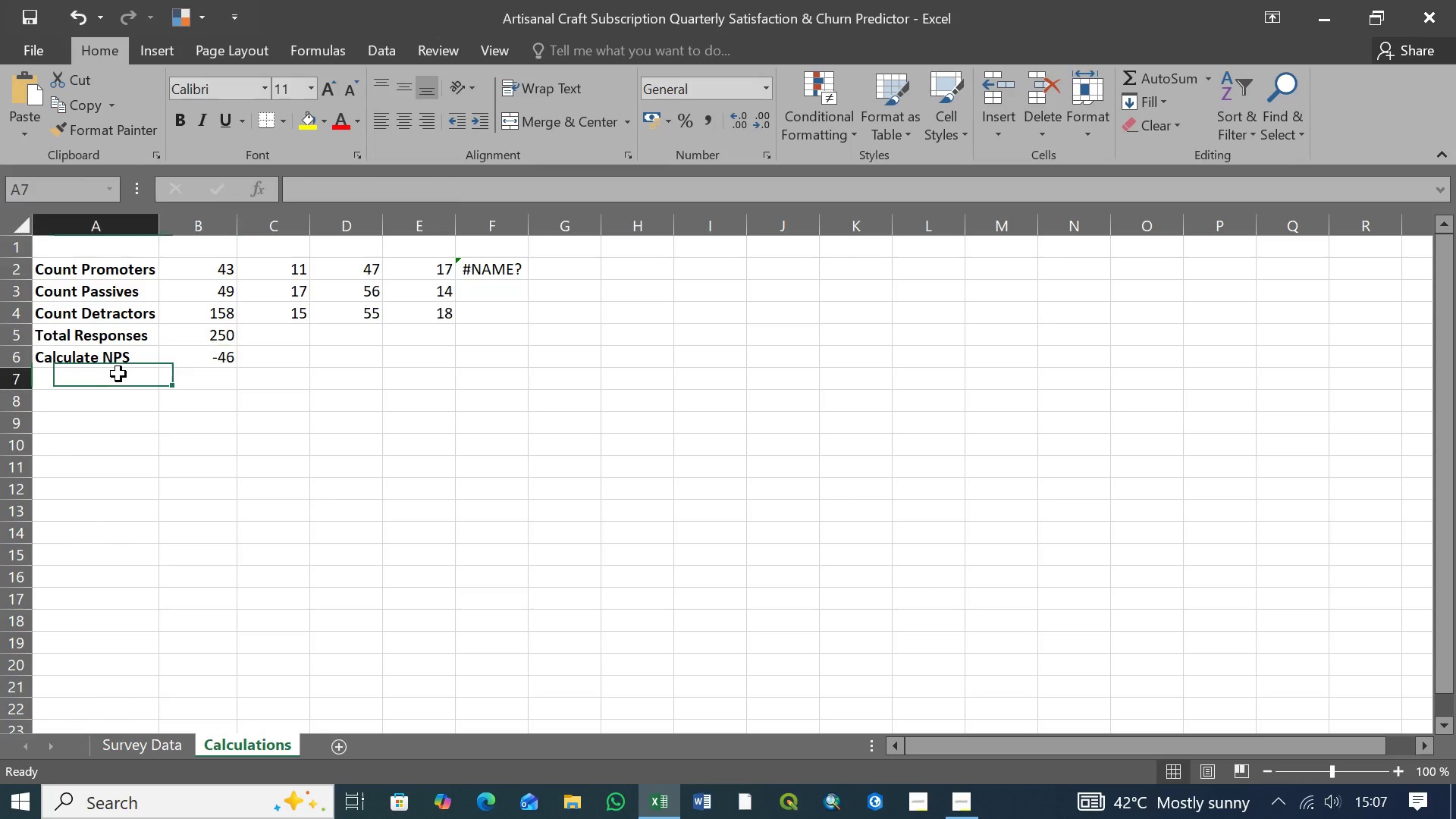 
double_click([118, 374])
 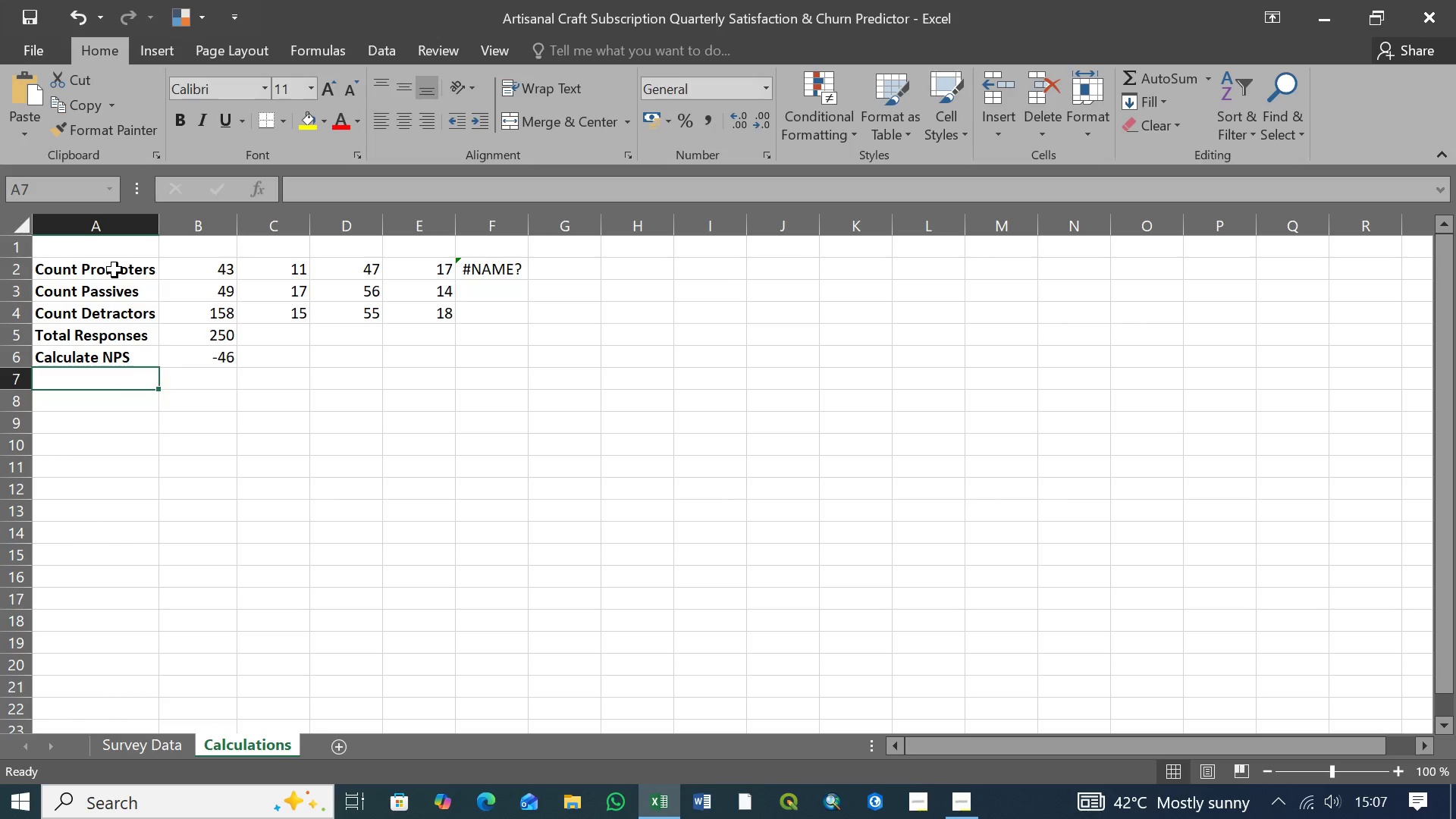 
left_click([115, 270])
 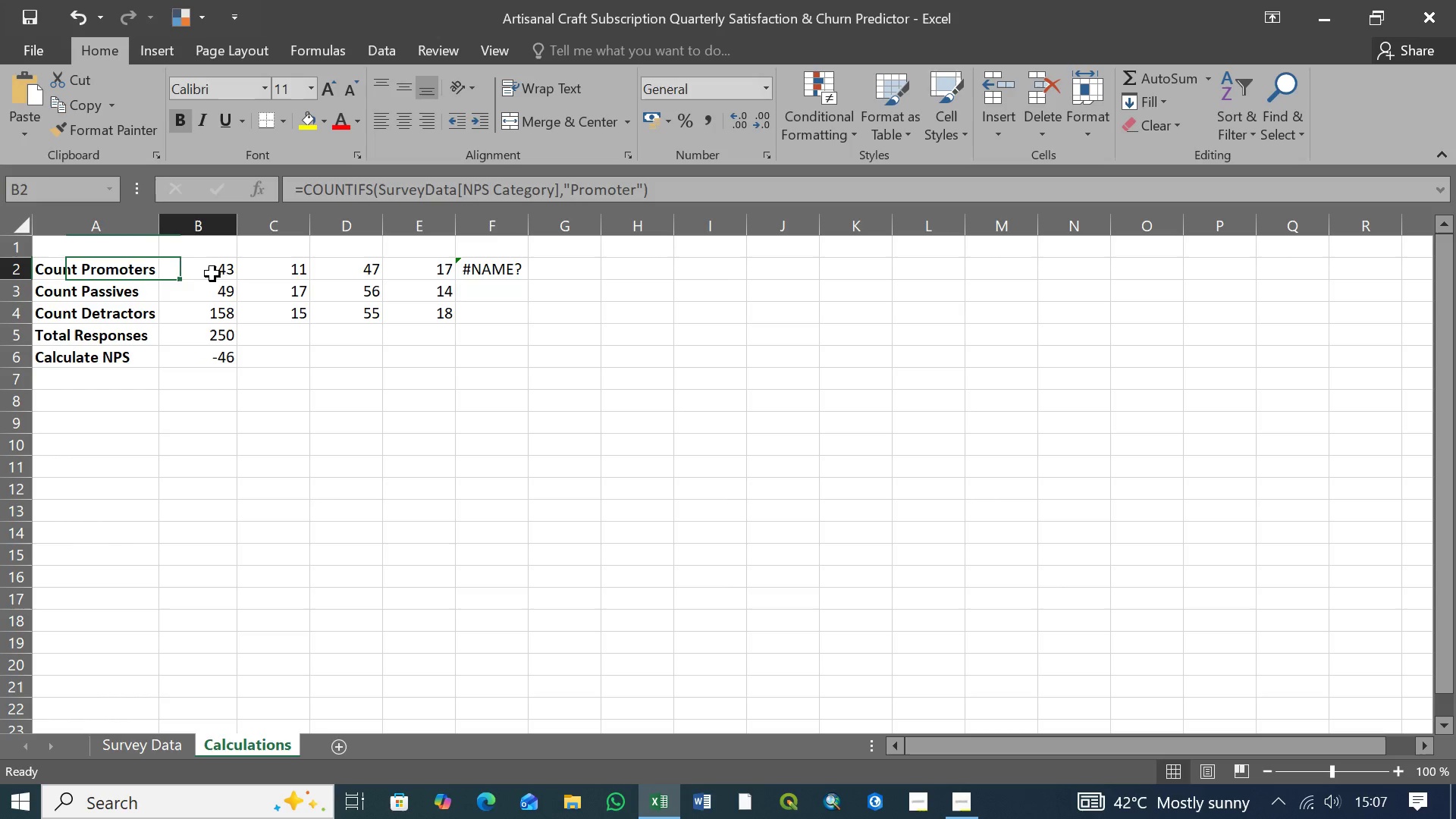 
left_click([212, 274])
 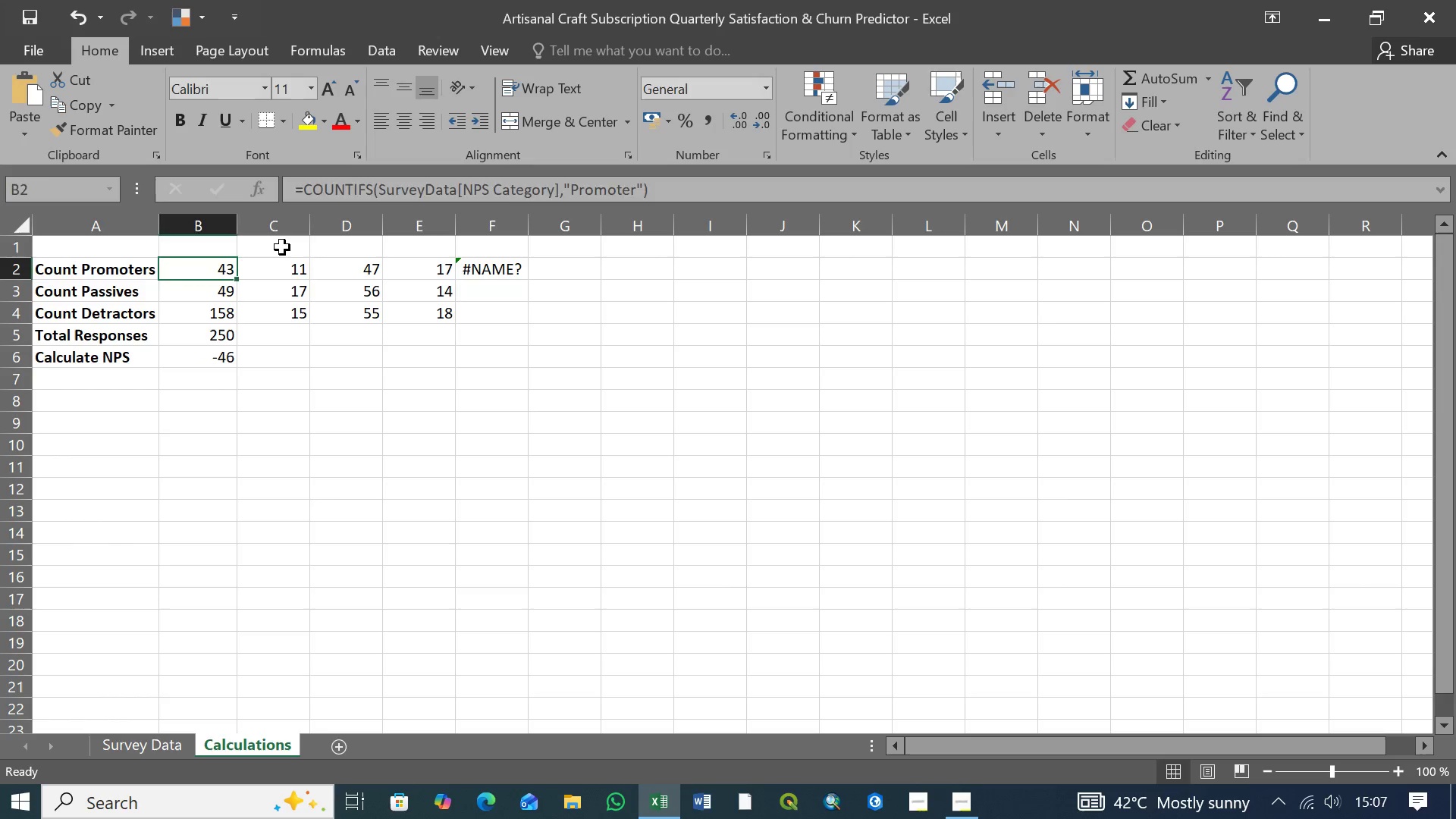 
left_click([282, 247])
 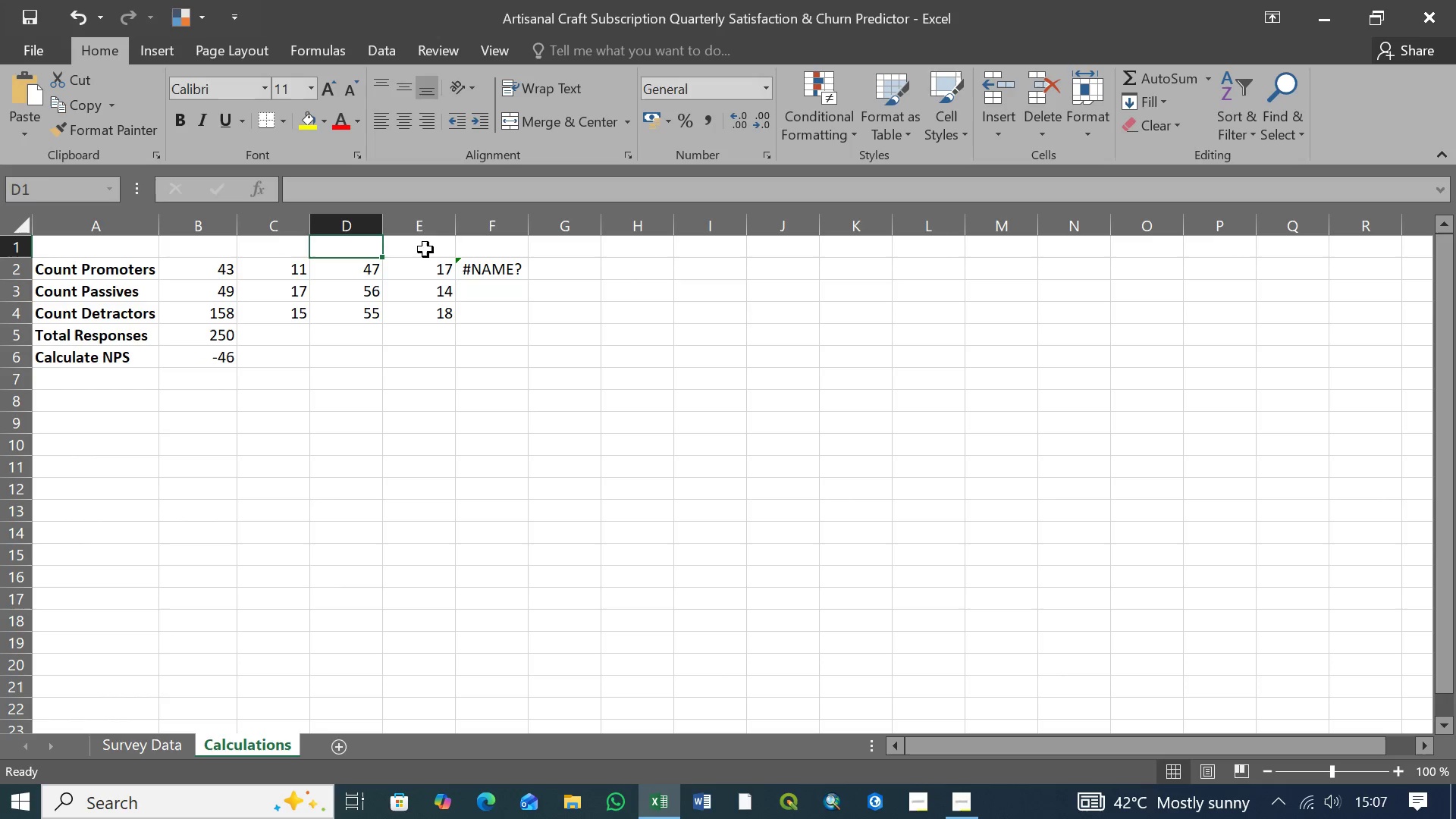 
double_click([425, 249])
 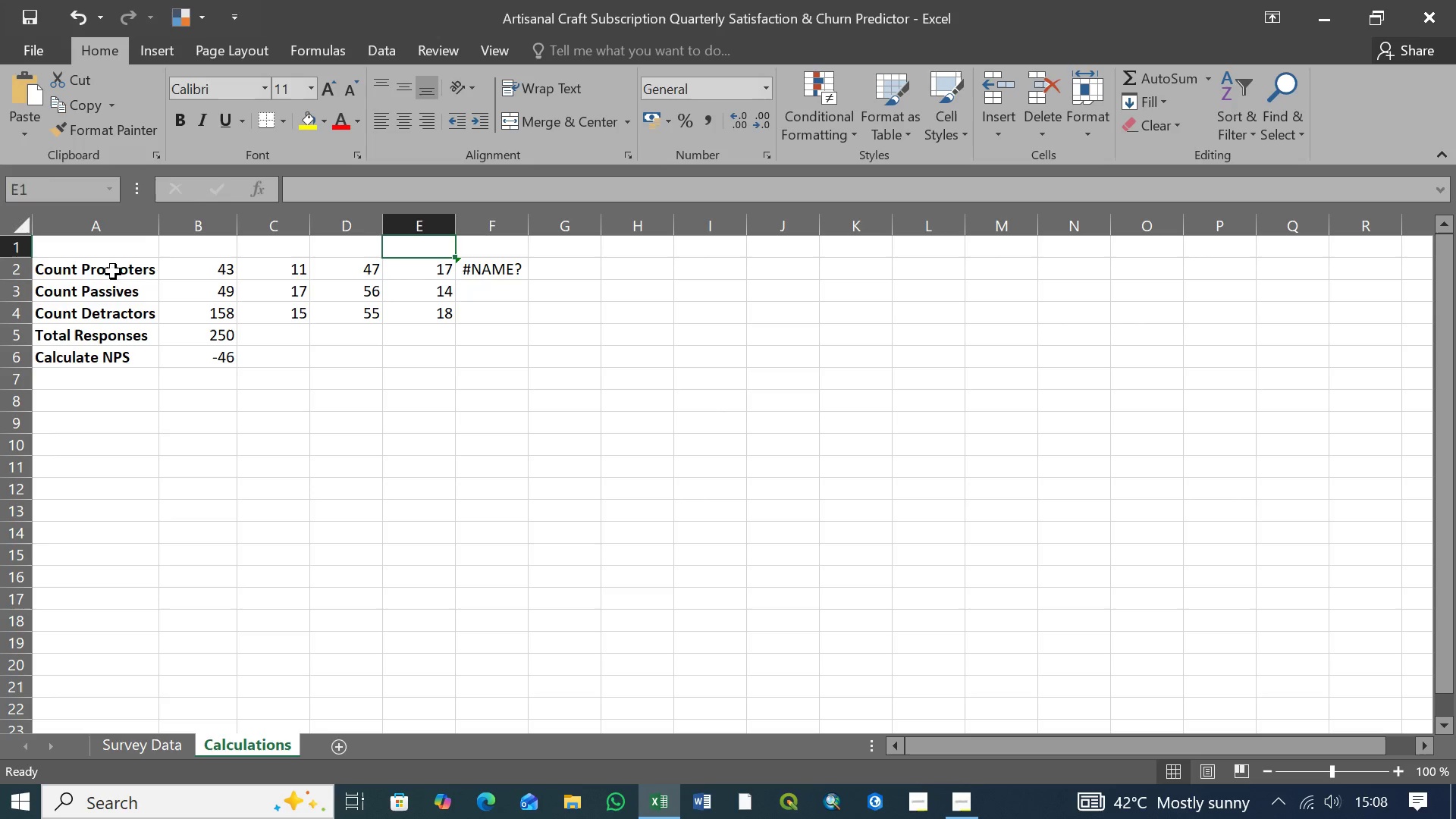 
left_click([119, 271])
 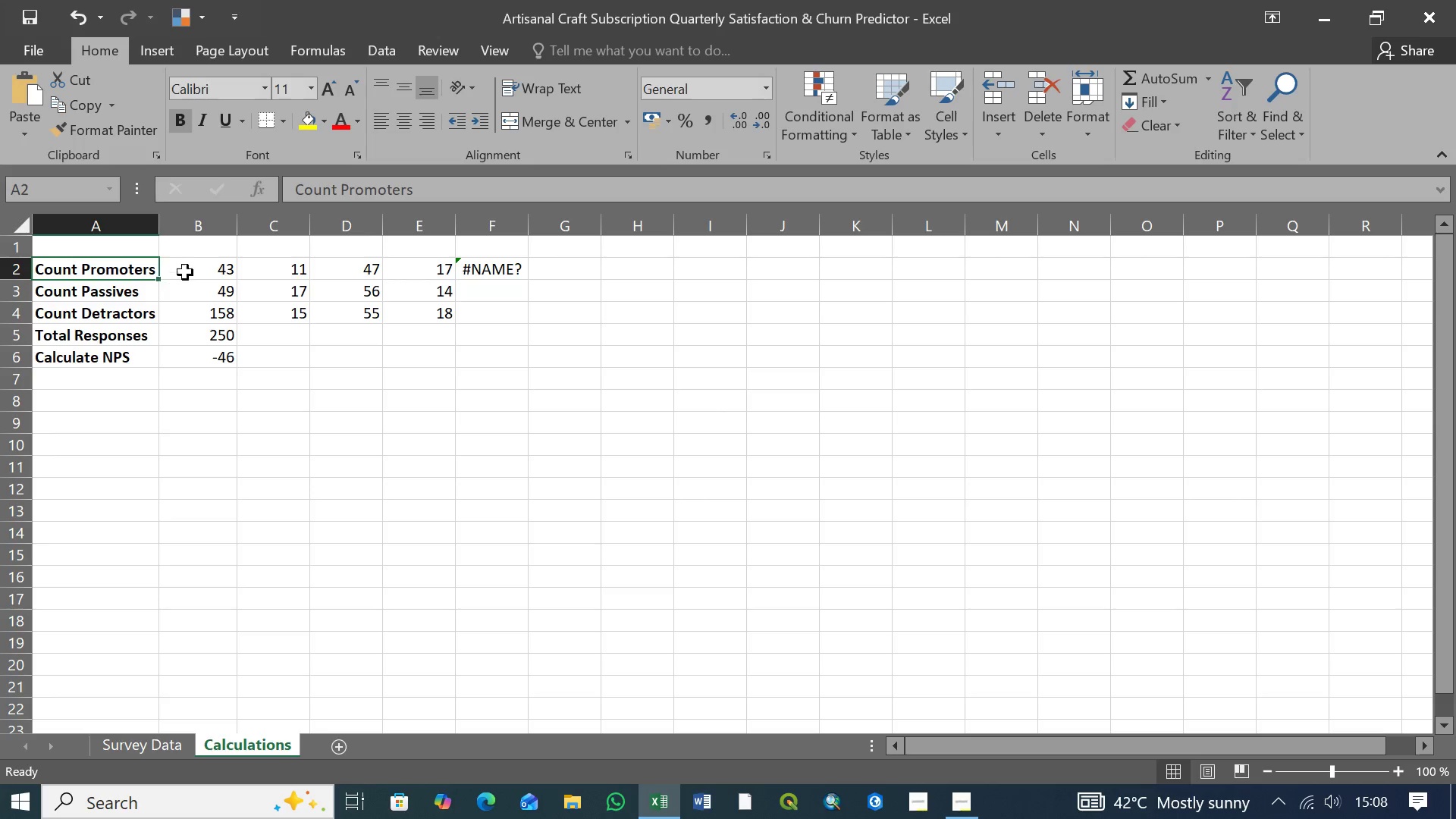 
left_click([196, 272])
 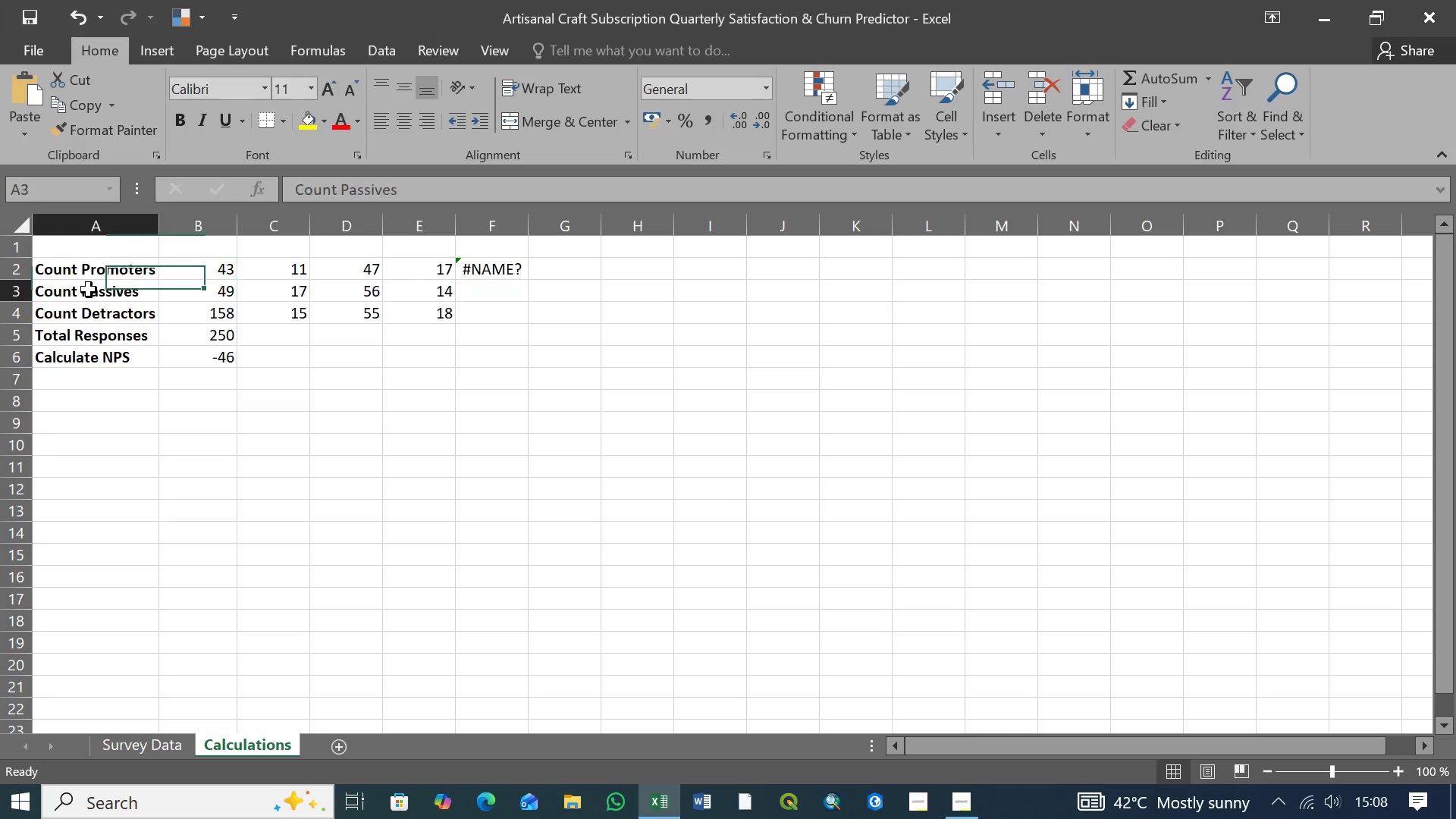 
left_click([89, 290])
 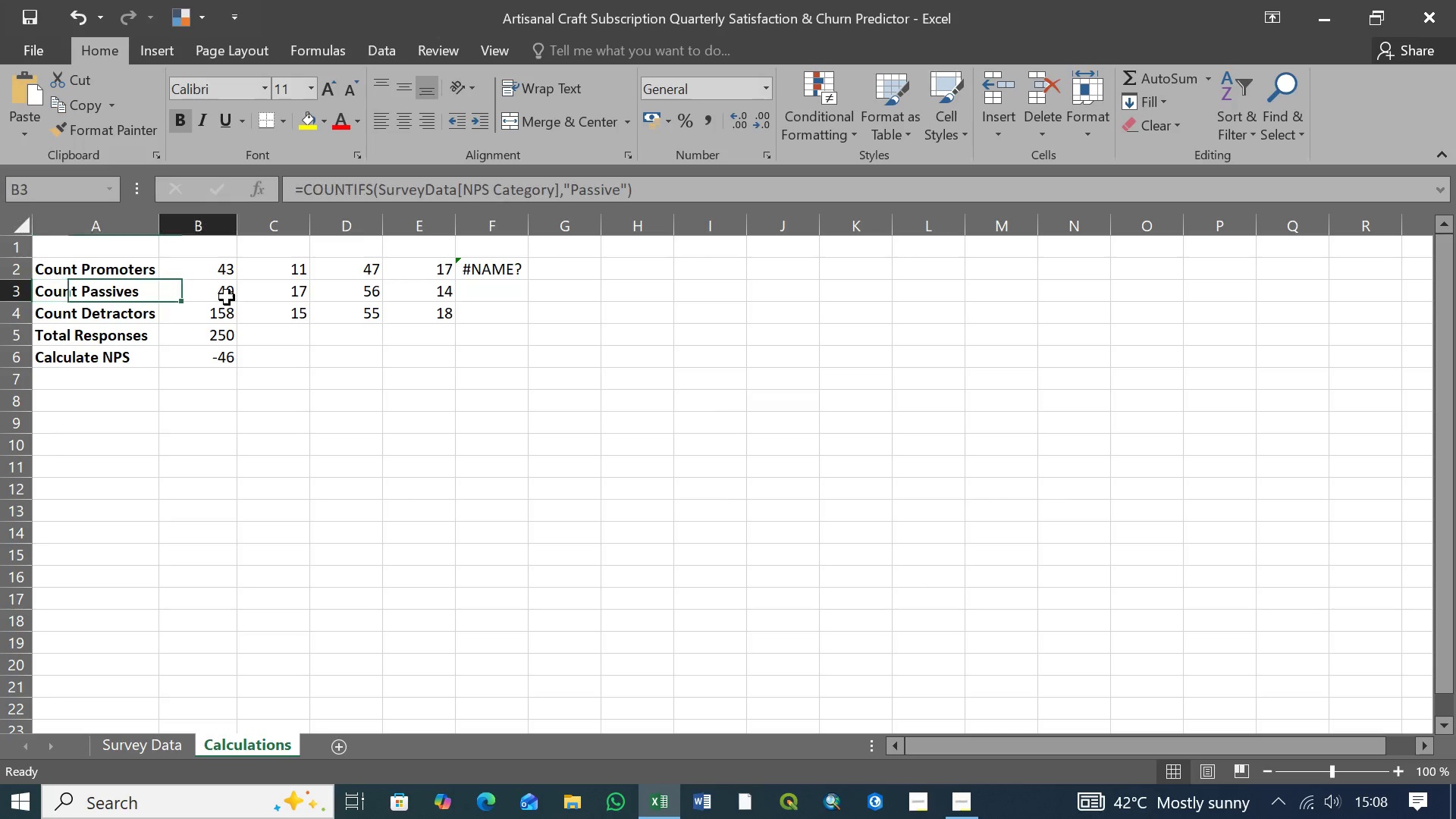 
double_click([227, 297])
 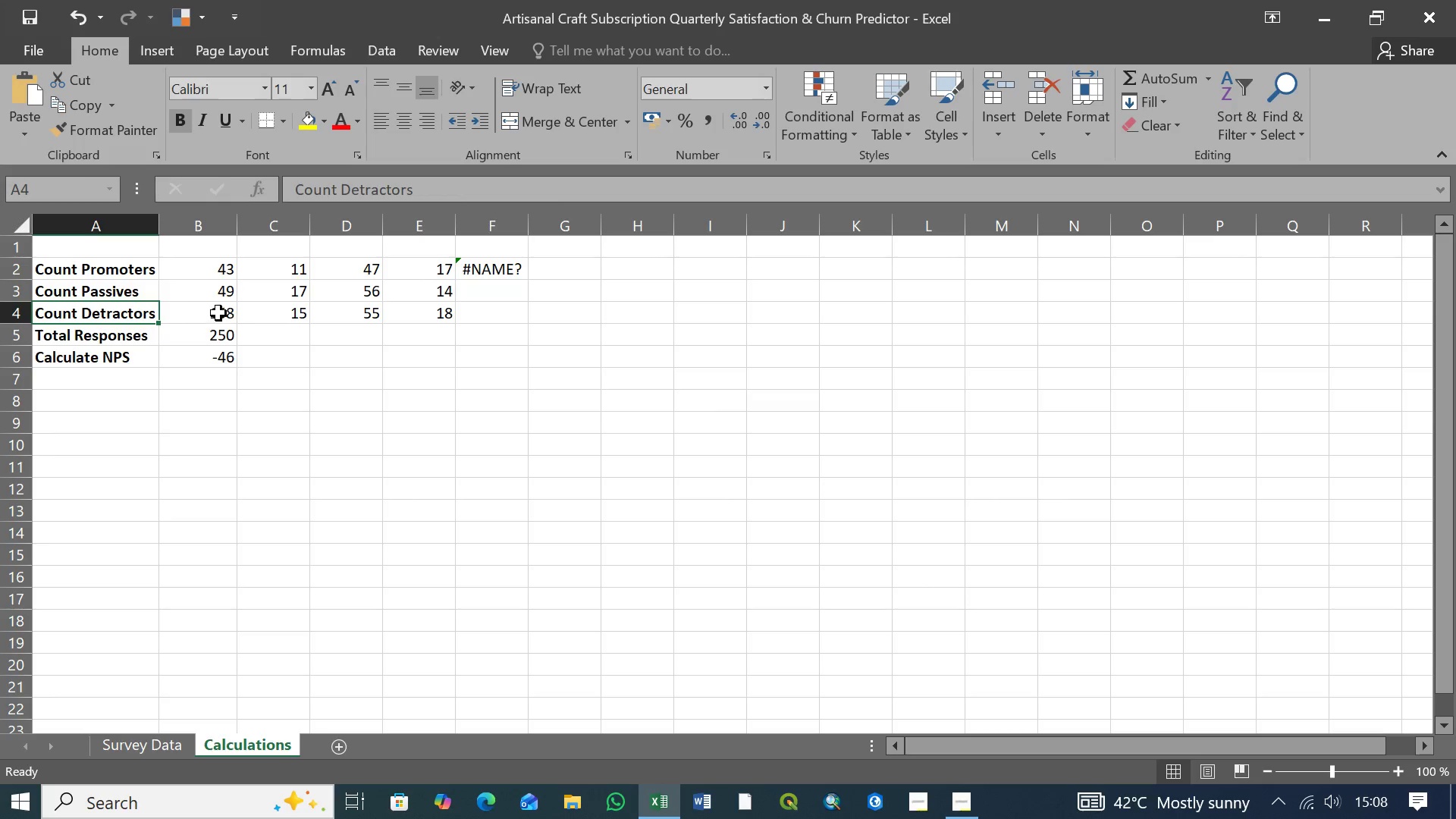 
double_click([225, 312])
 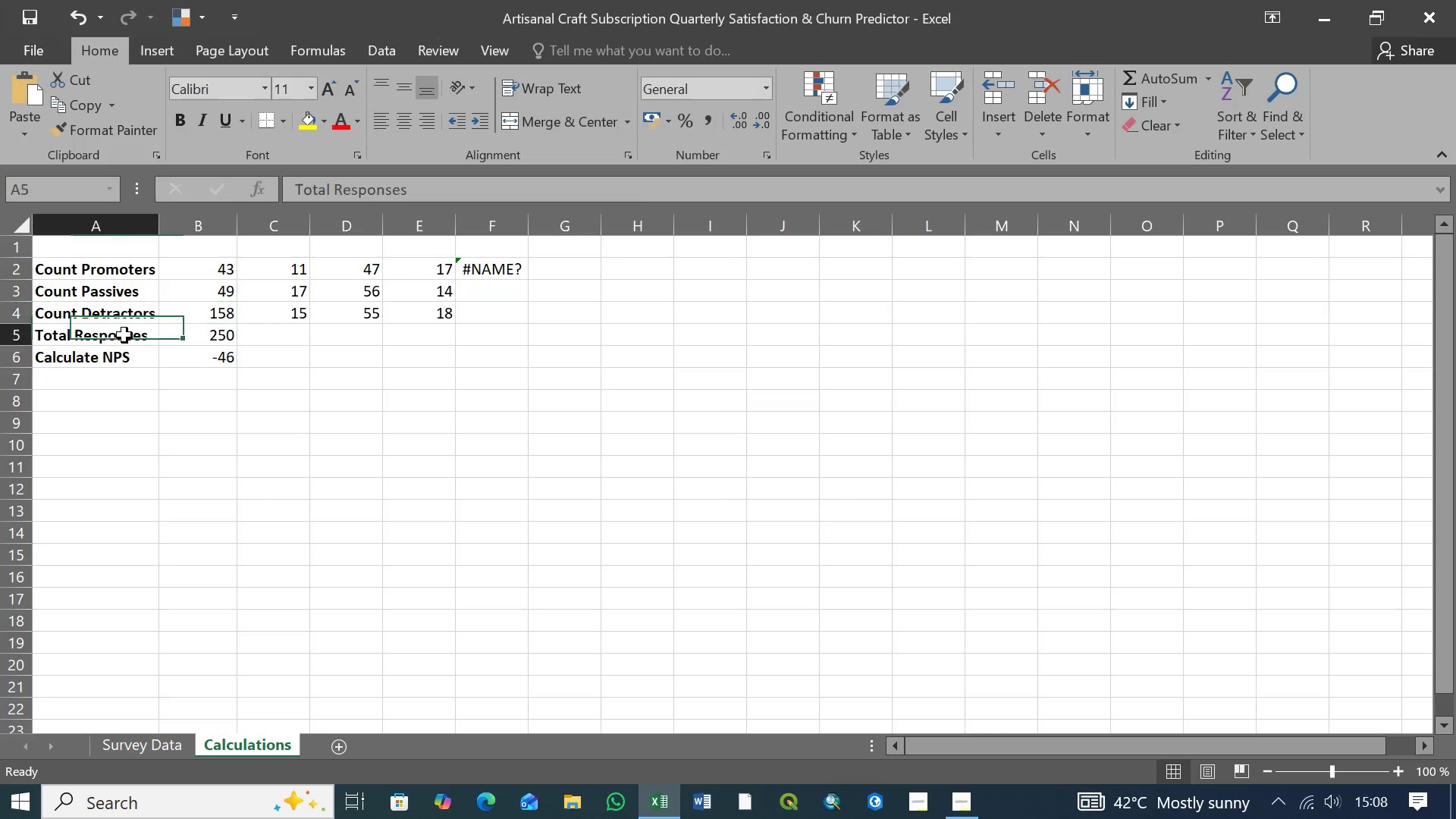 
triple_click([124, 335])
 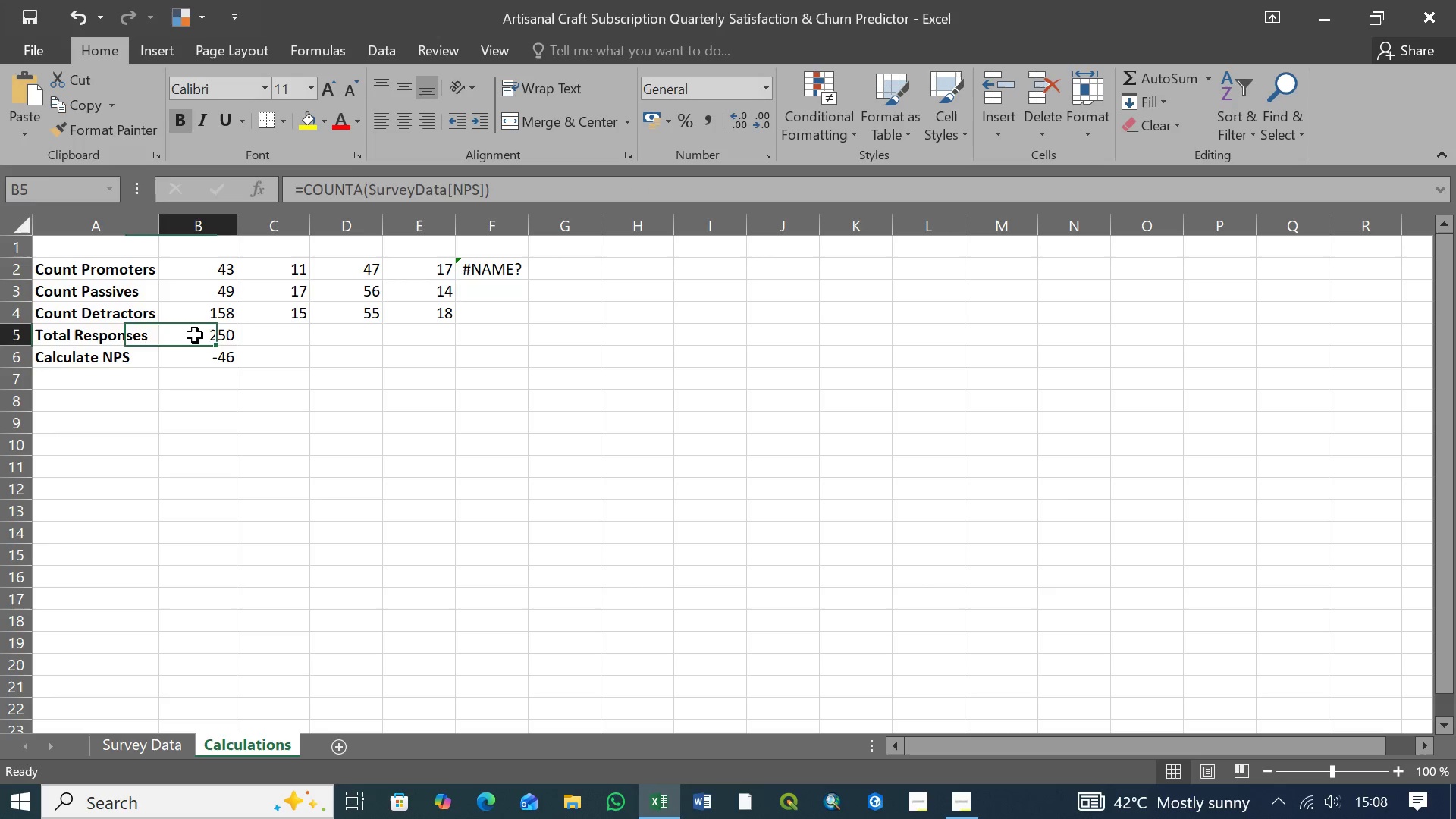 
triple_click([195, 335])
 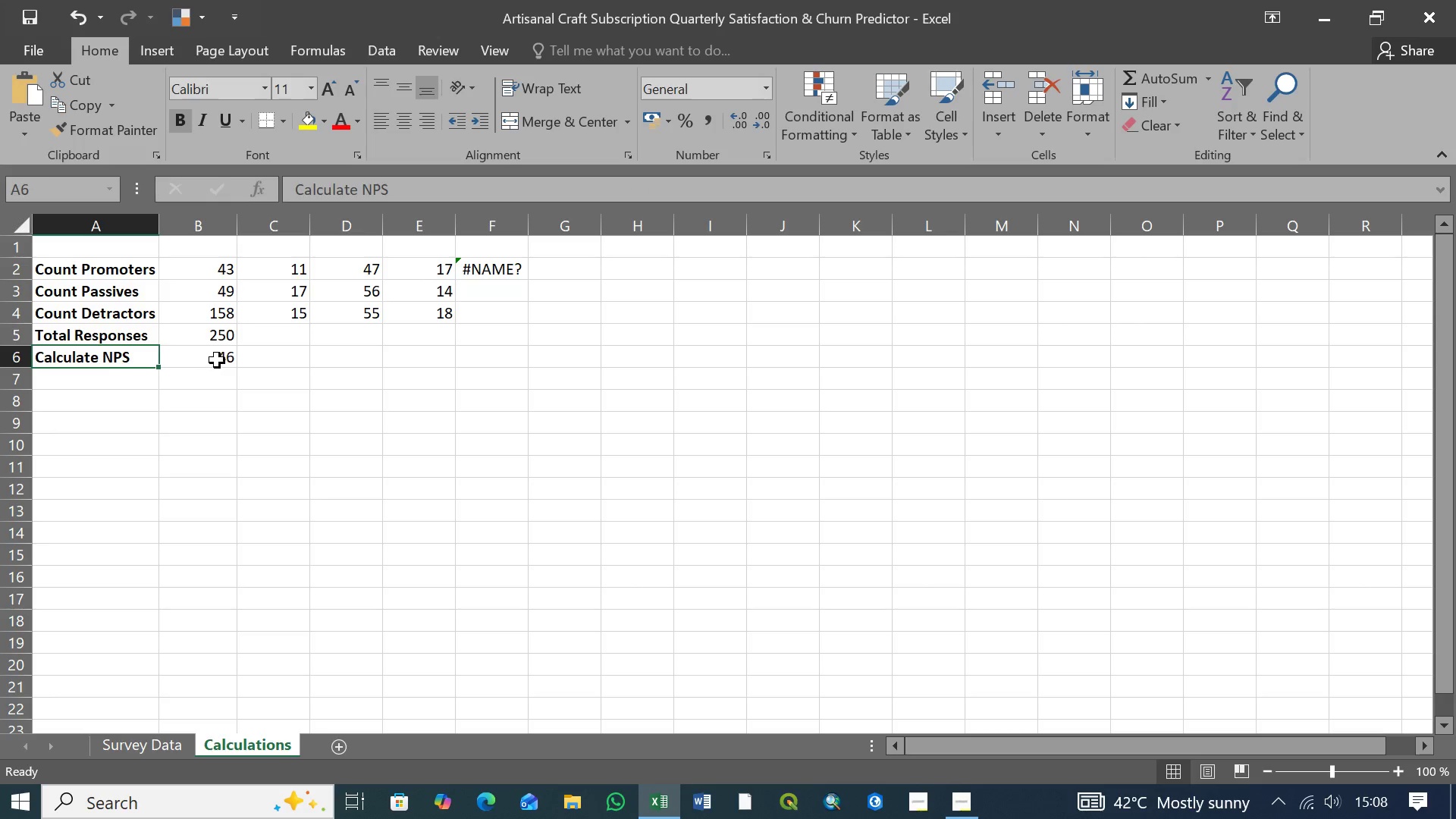 
double_click([219, 360])
 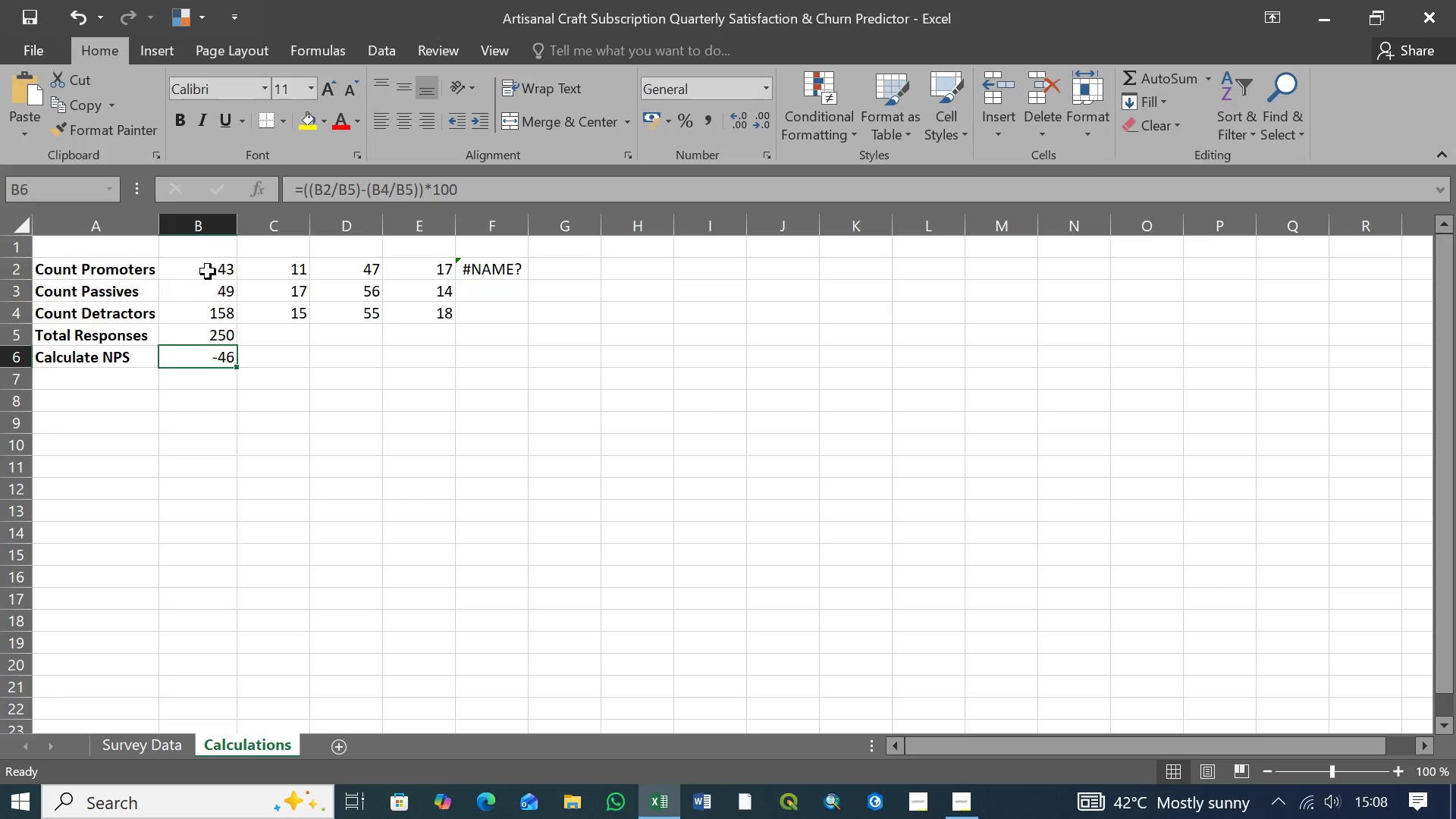 
left_click([208, 271])
 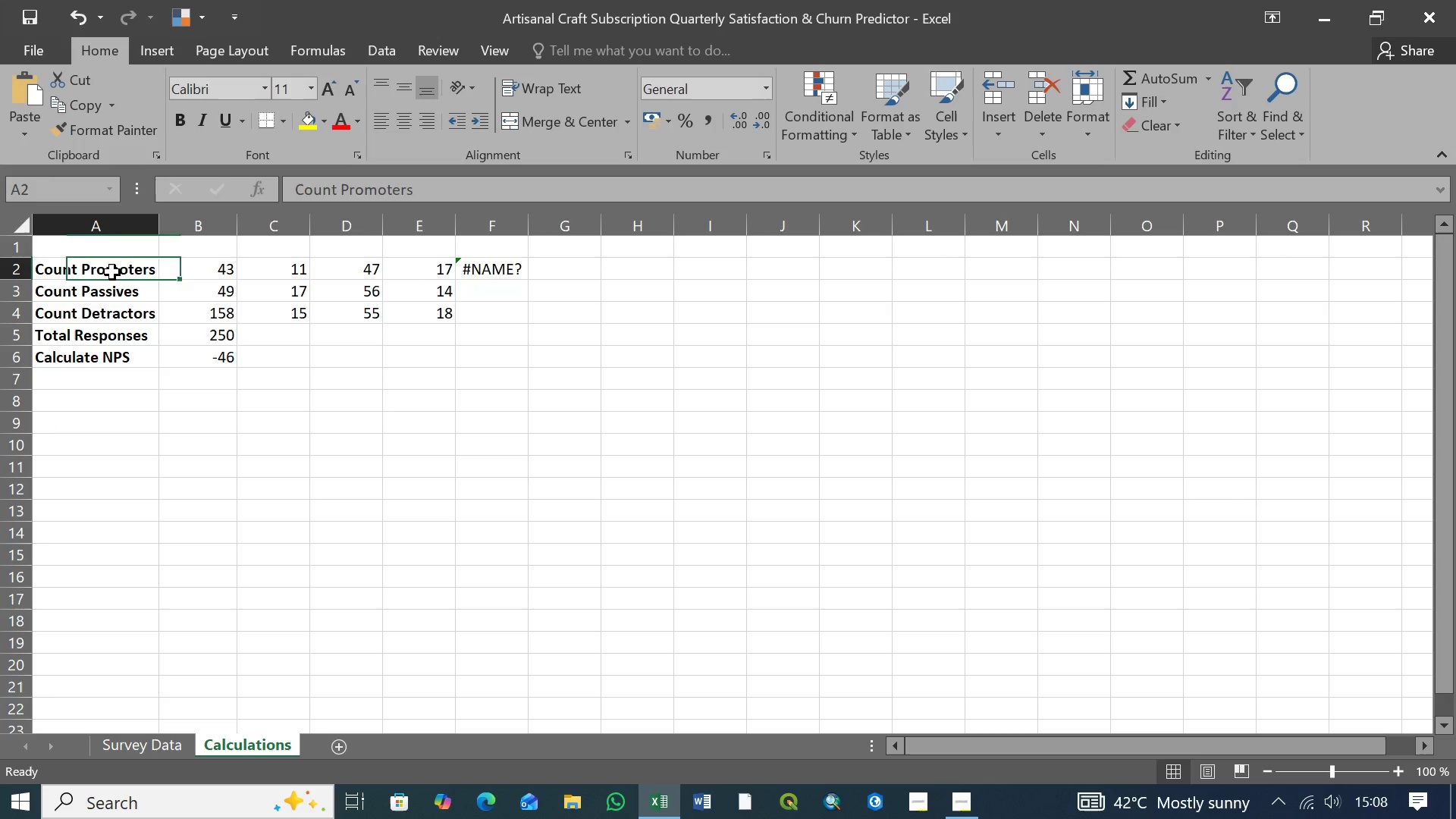 
double_click([112, 272])
 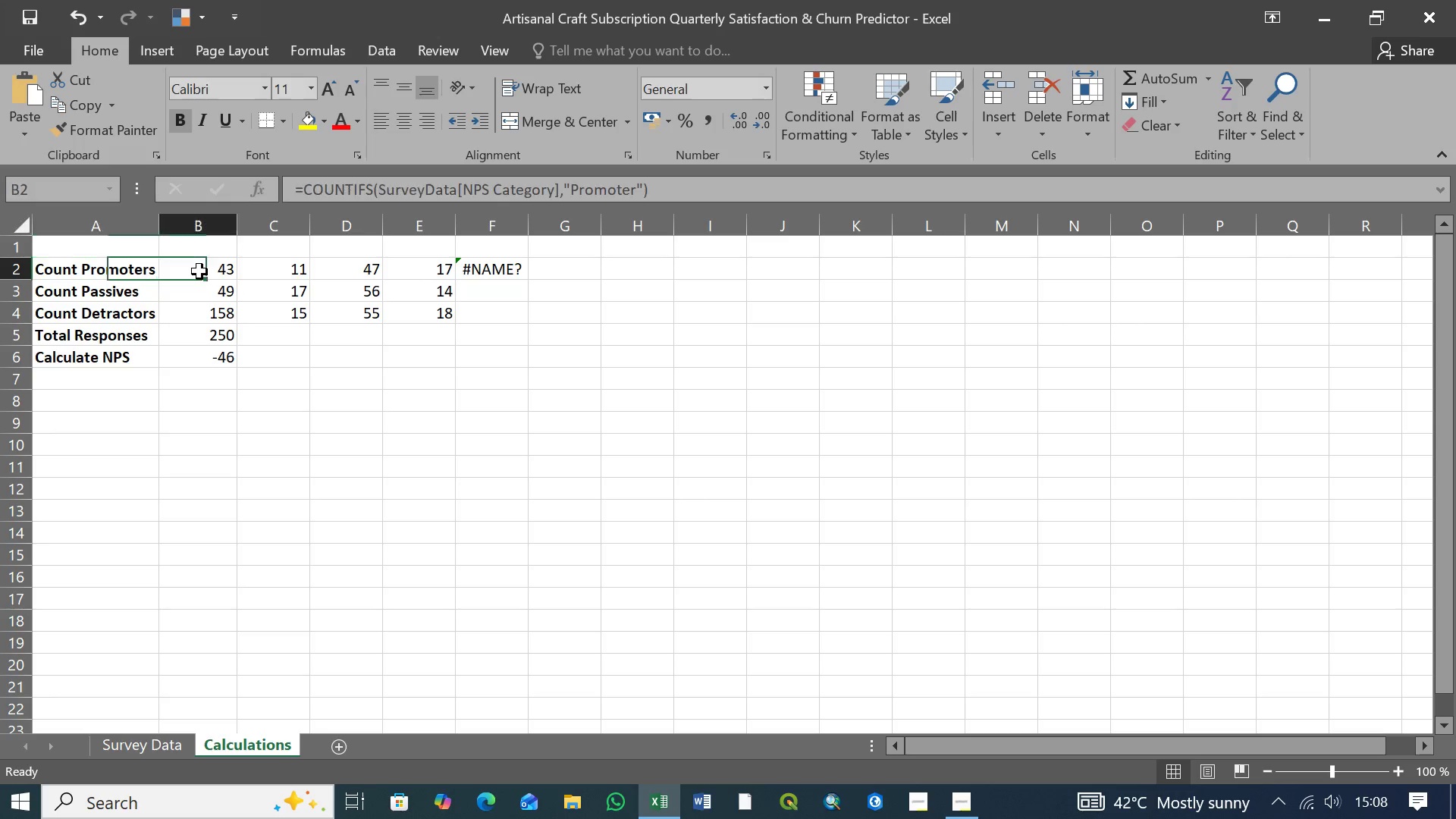 
triple_click([199, 271])
 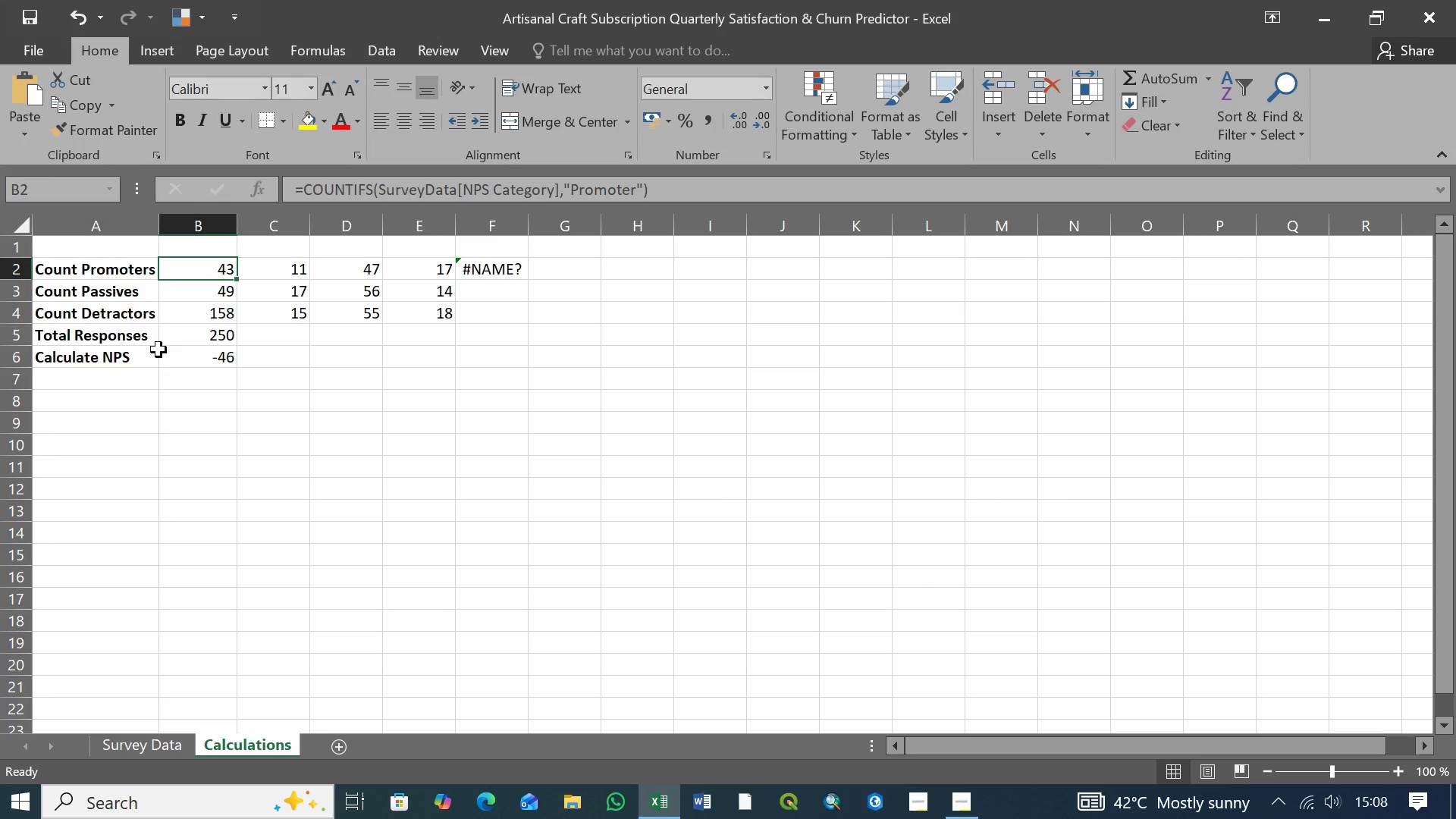 
left_click([127, 359])
 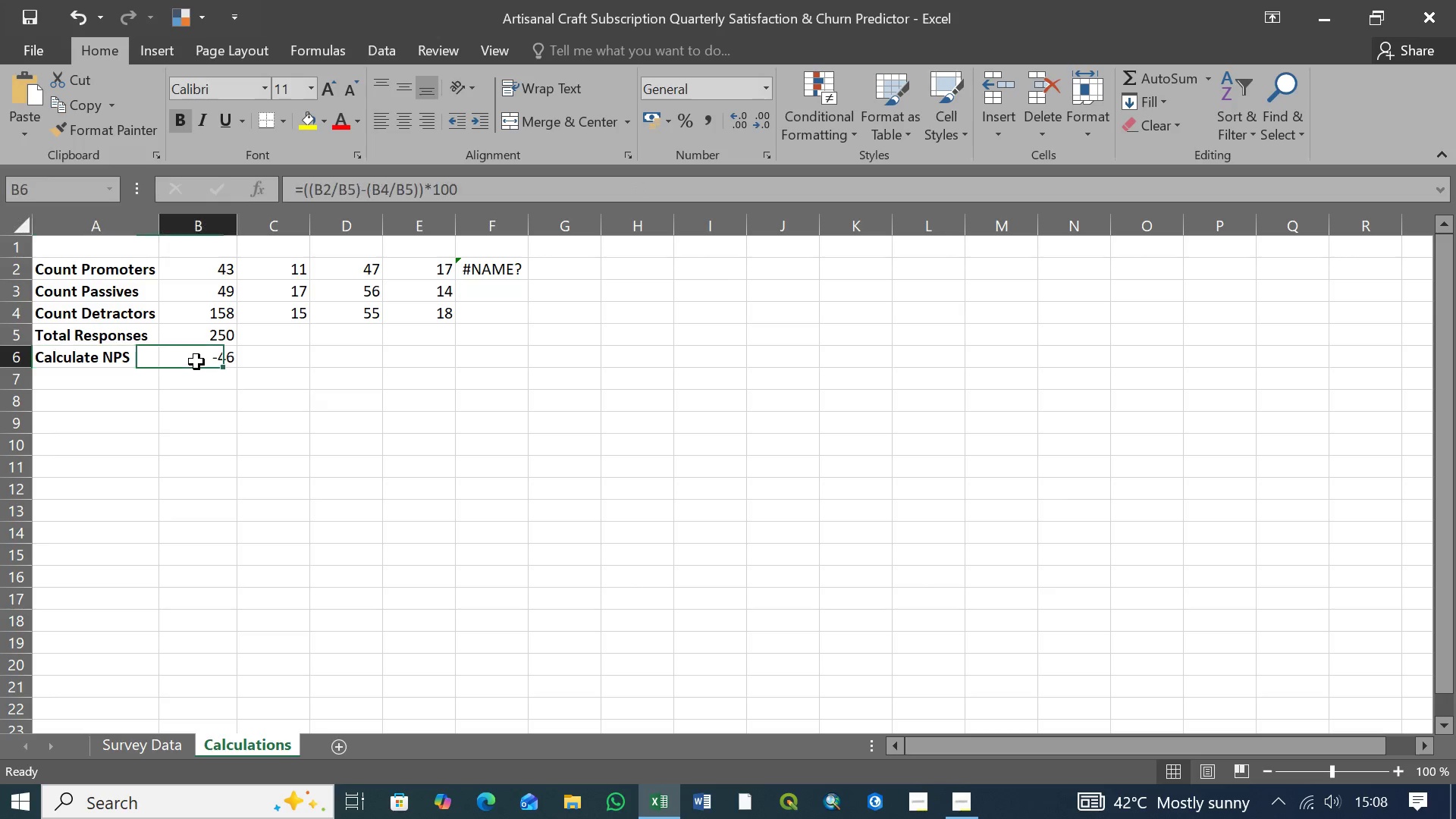 
left_click([196, 362])
 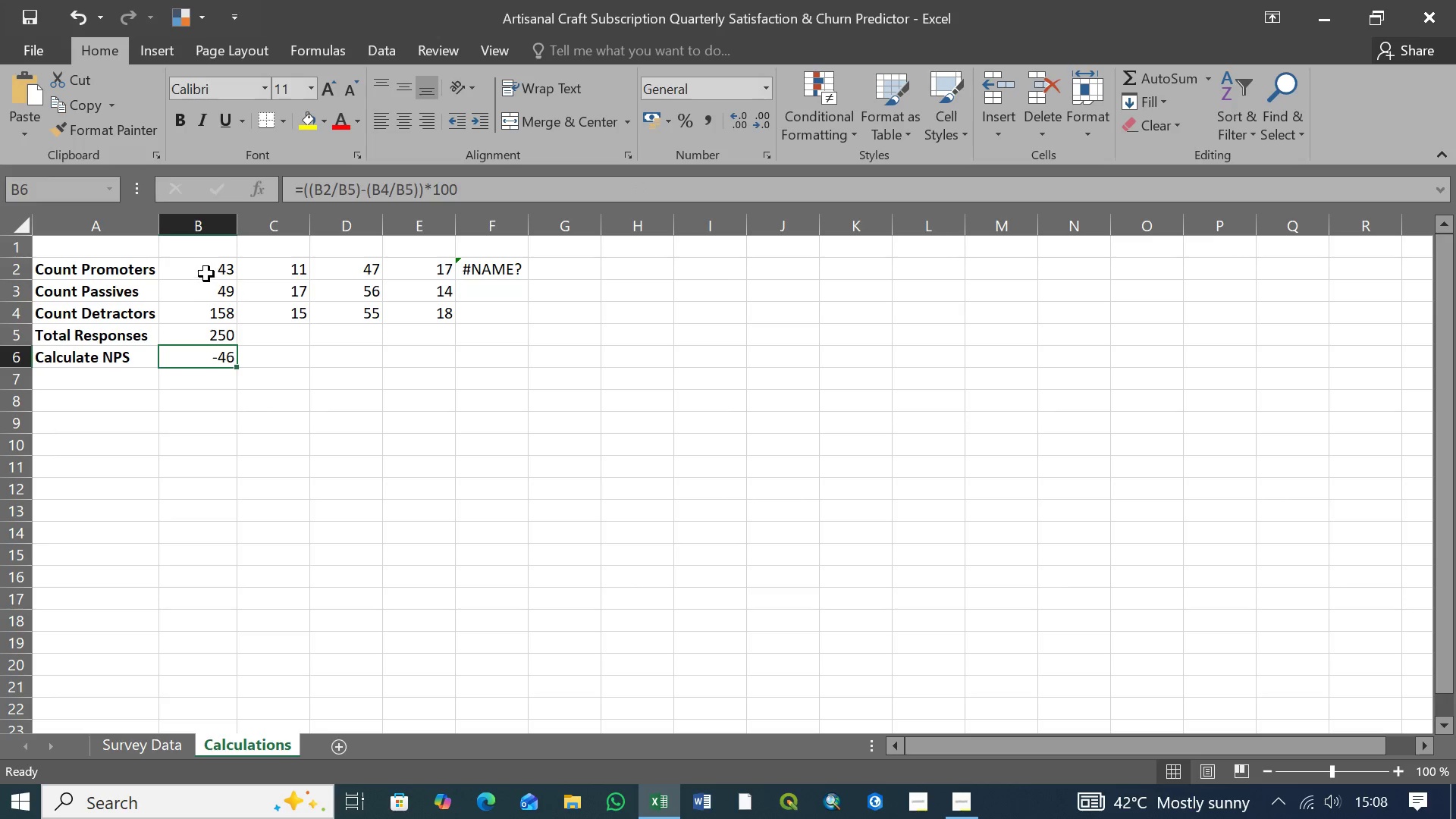 
left_click([207, 270])
 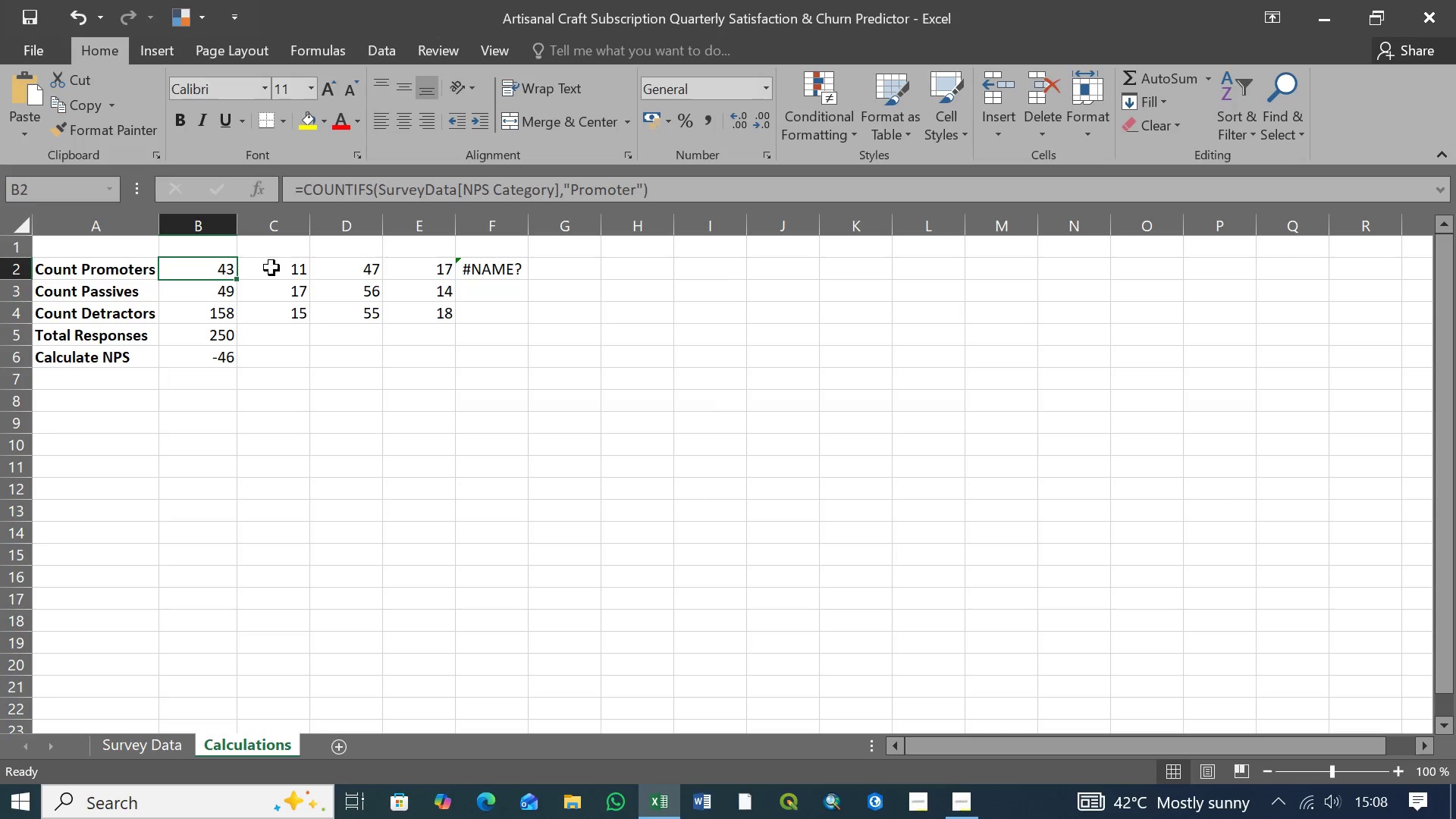 
left_click([278, 268])
 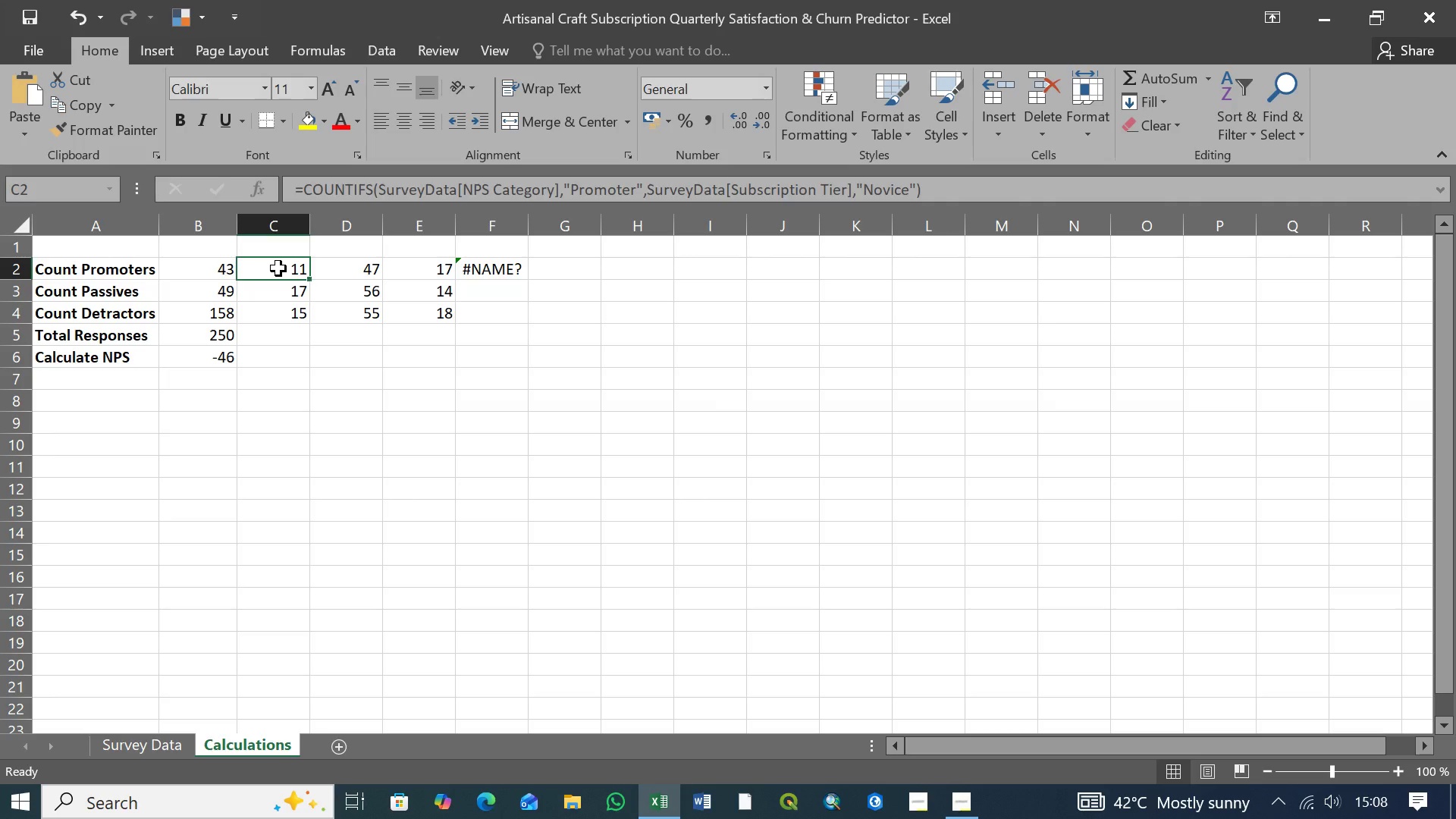 
wait(8.89)
 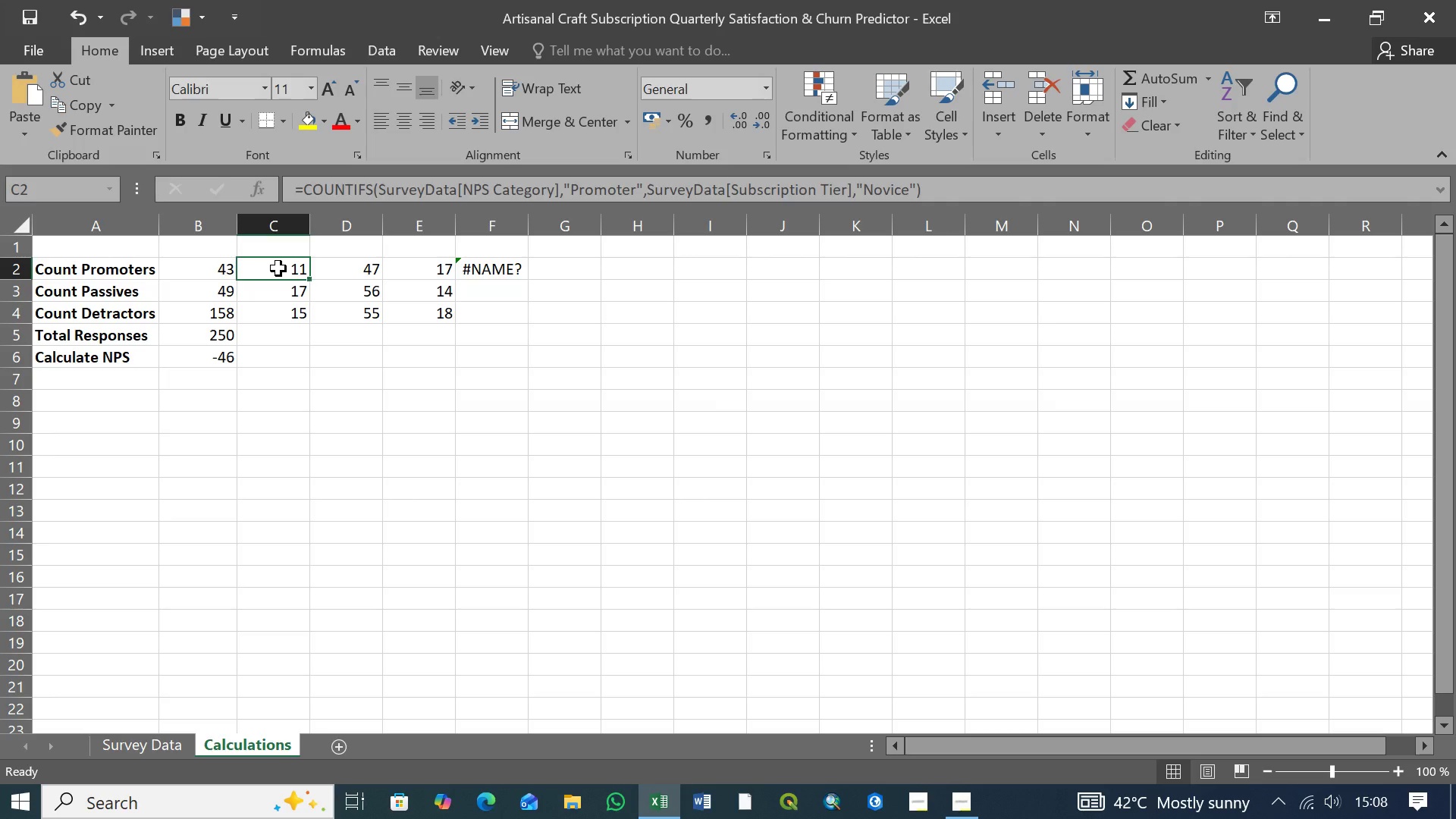 
left_click([275, 246])
 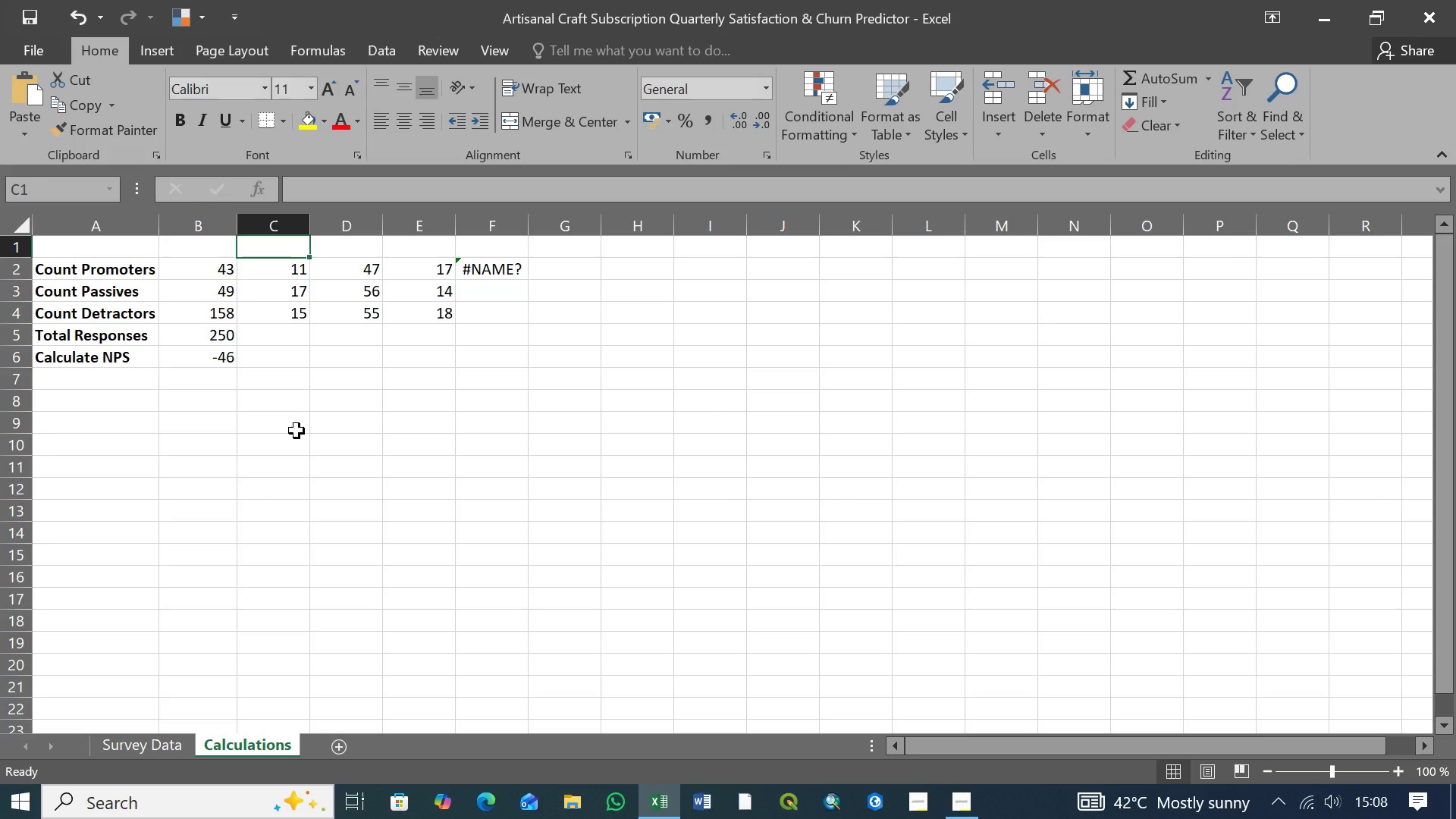 
type(Promoters Novice)
 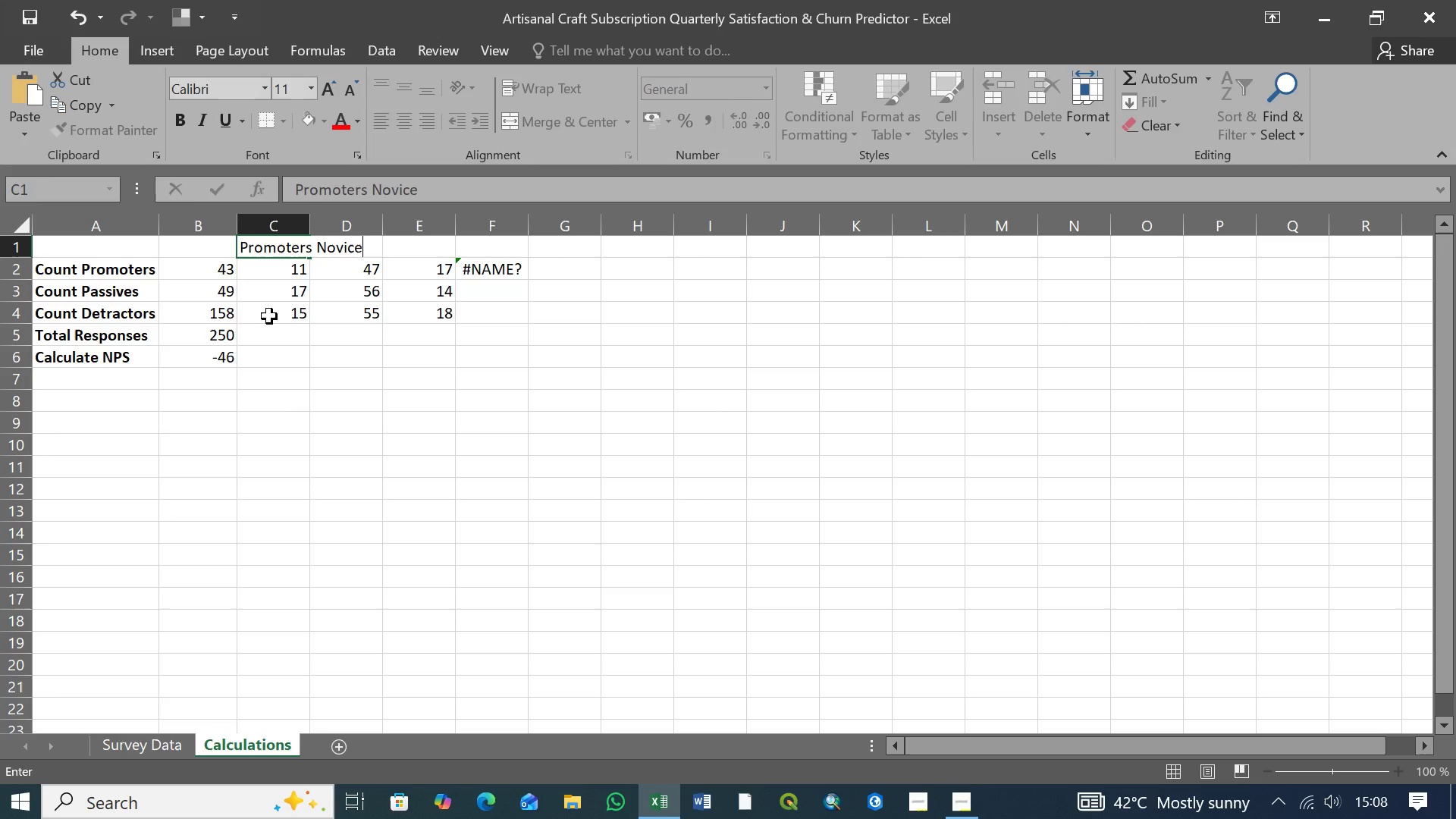 
key(Enter)
 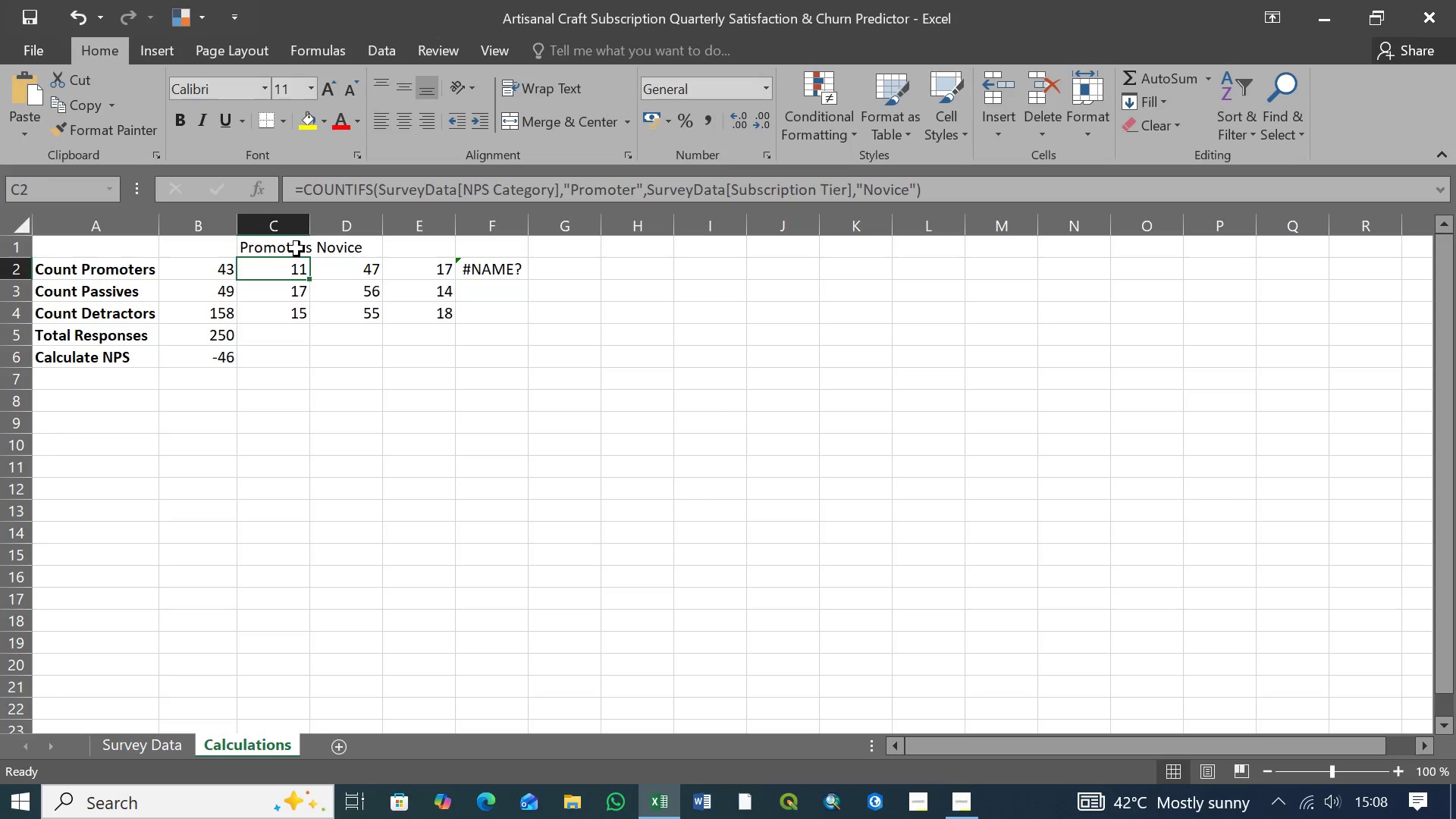 
left_click([297, 248])
 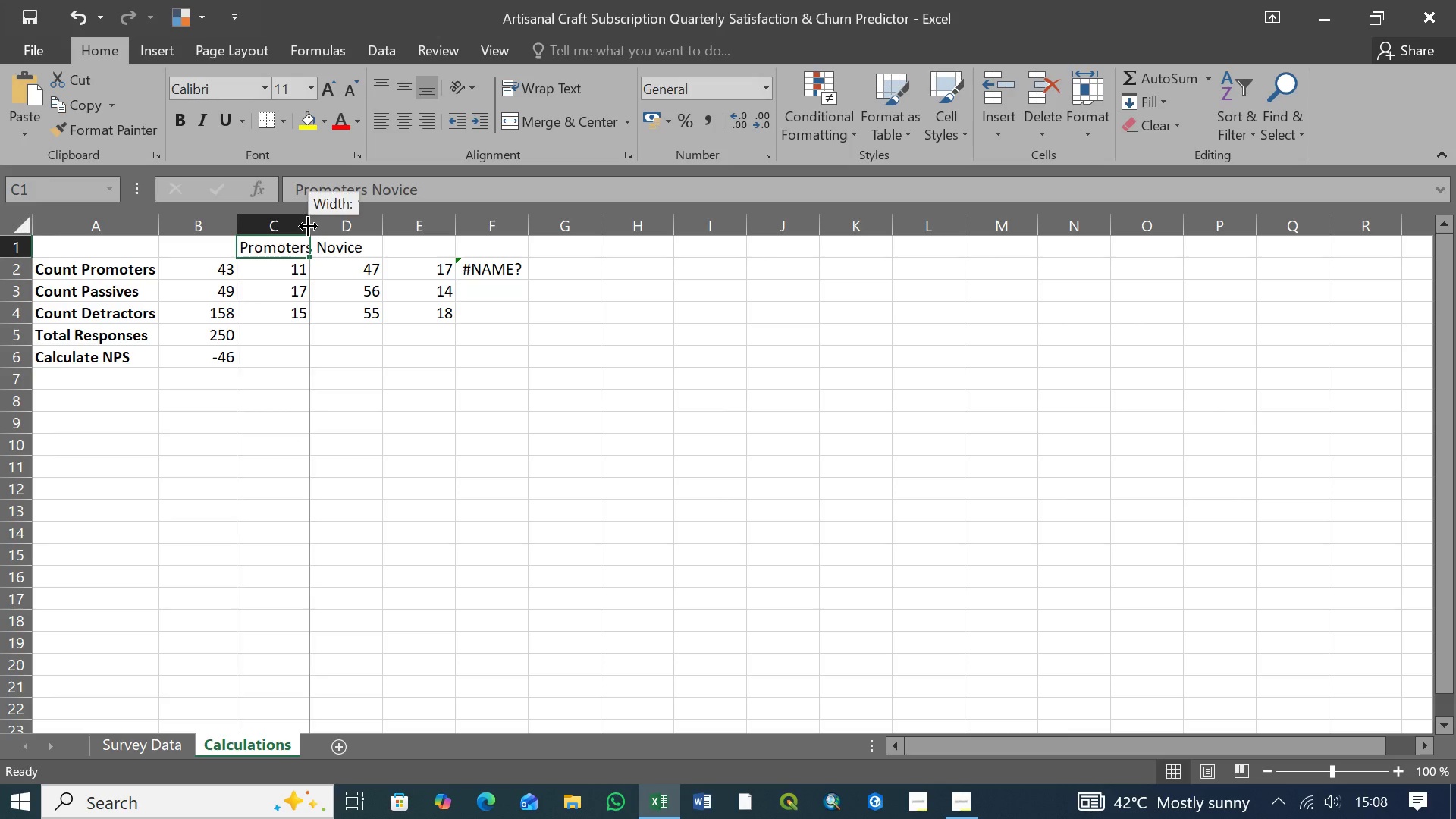 
left_click_drag(start_coordinate=[308, 226], to_coordinate=[367, 221])
 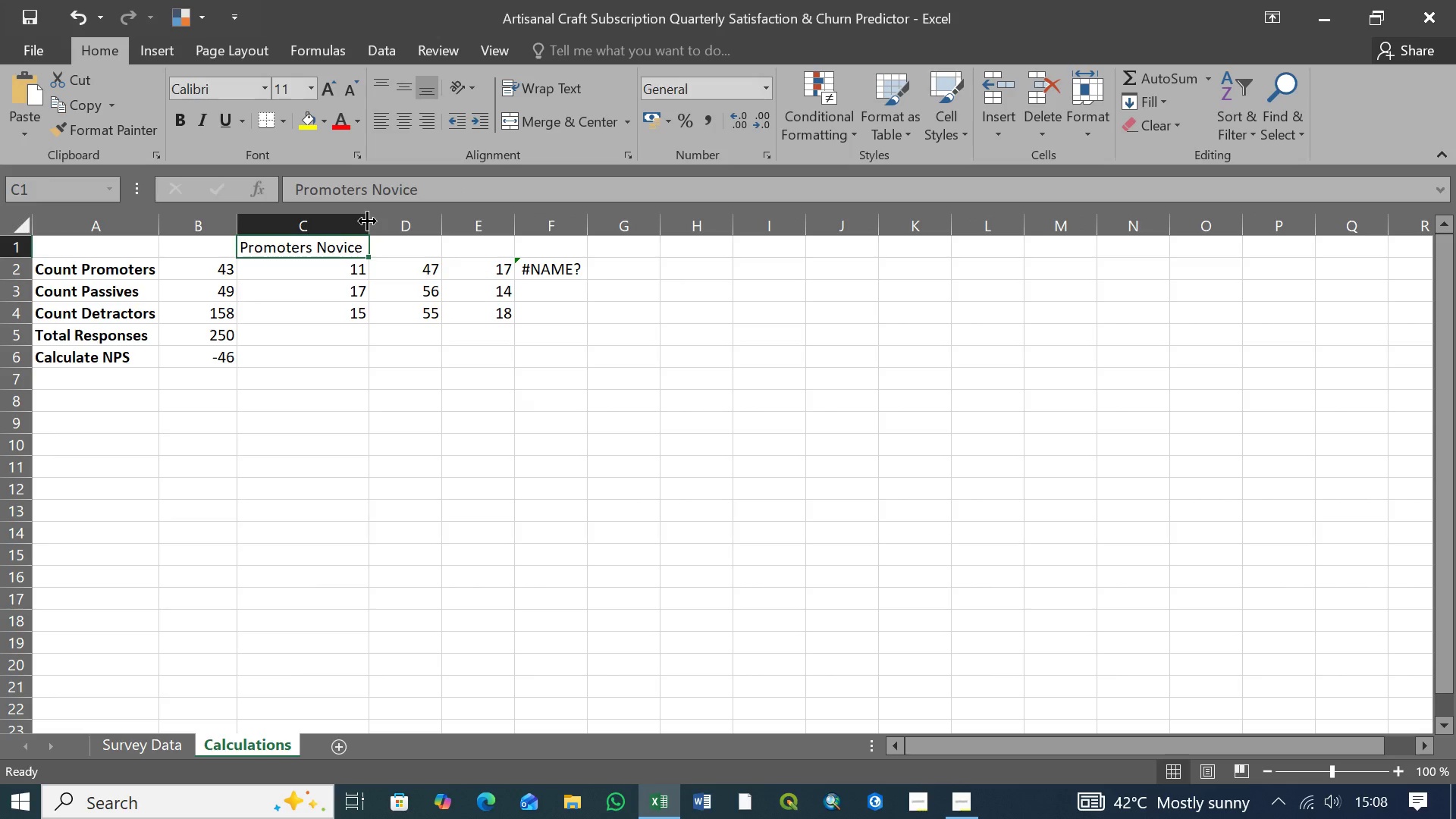 
left_click_drag(start_coordinate=[367, 221], to_coordinate=[372, 221])
 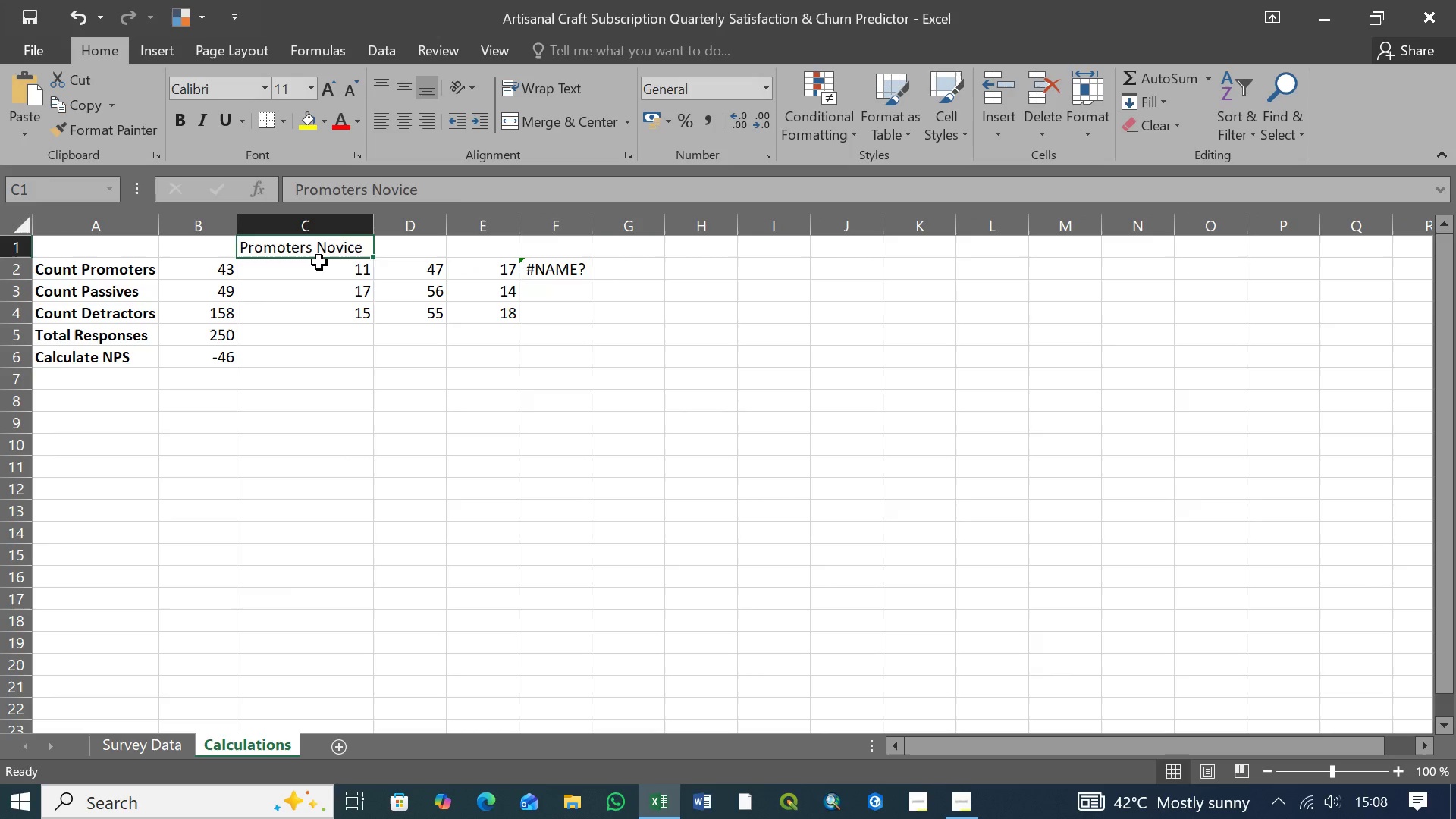 
left_click([319, 262])
 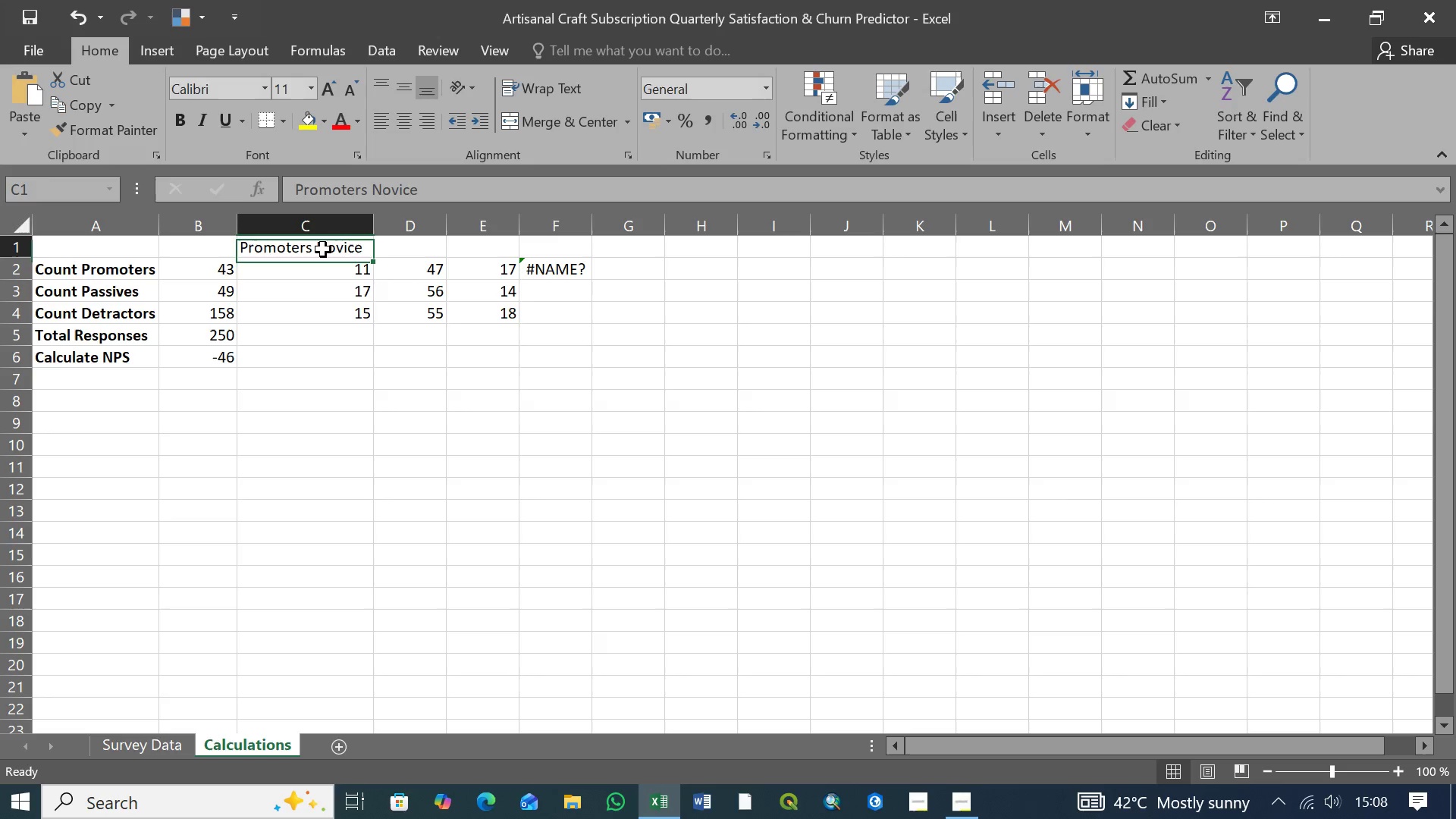 
left_click([323, 249])
 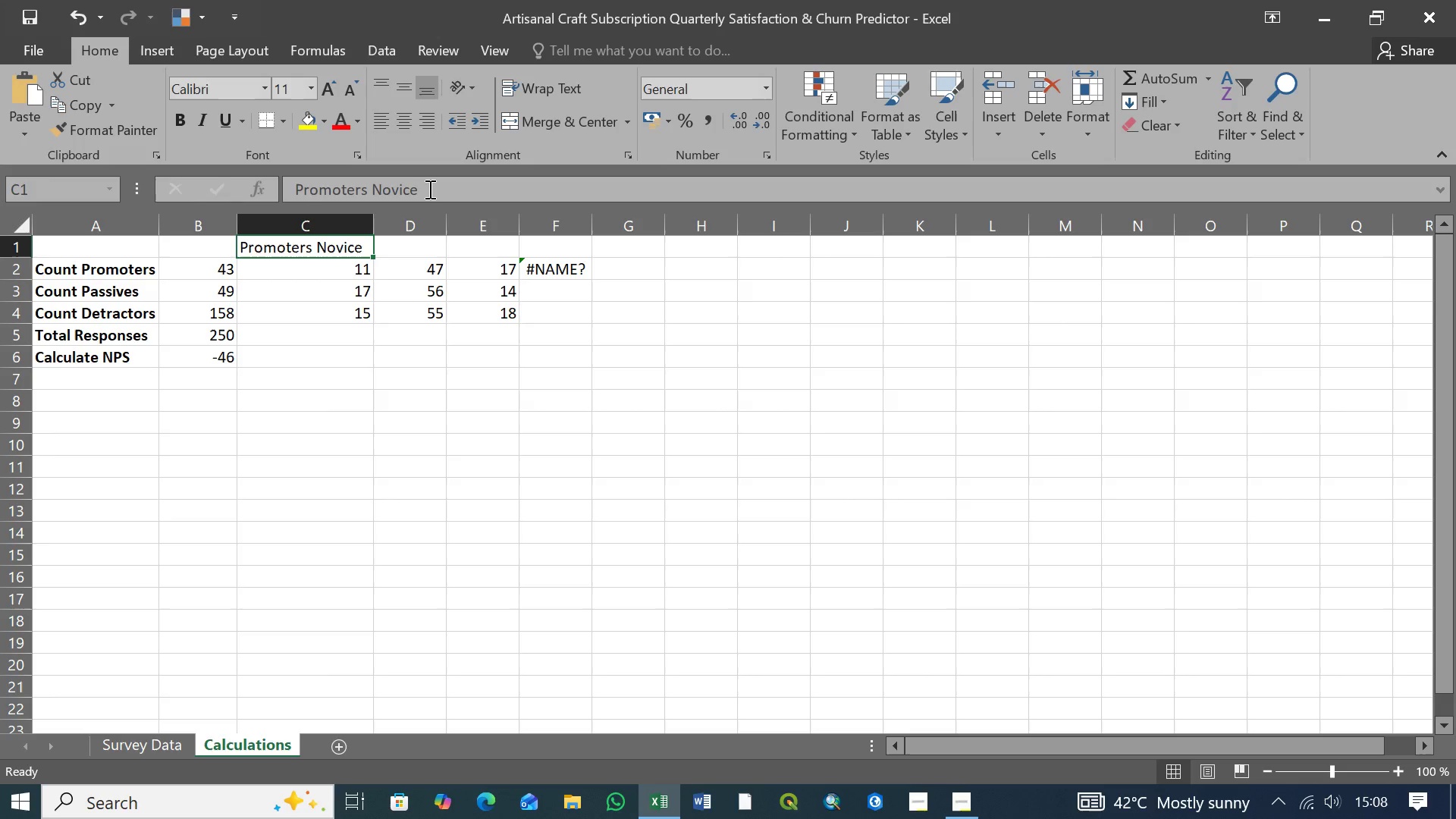 
left_click_drag(start_coordinate=[432, 190], to_coordinate=[253, 186])
 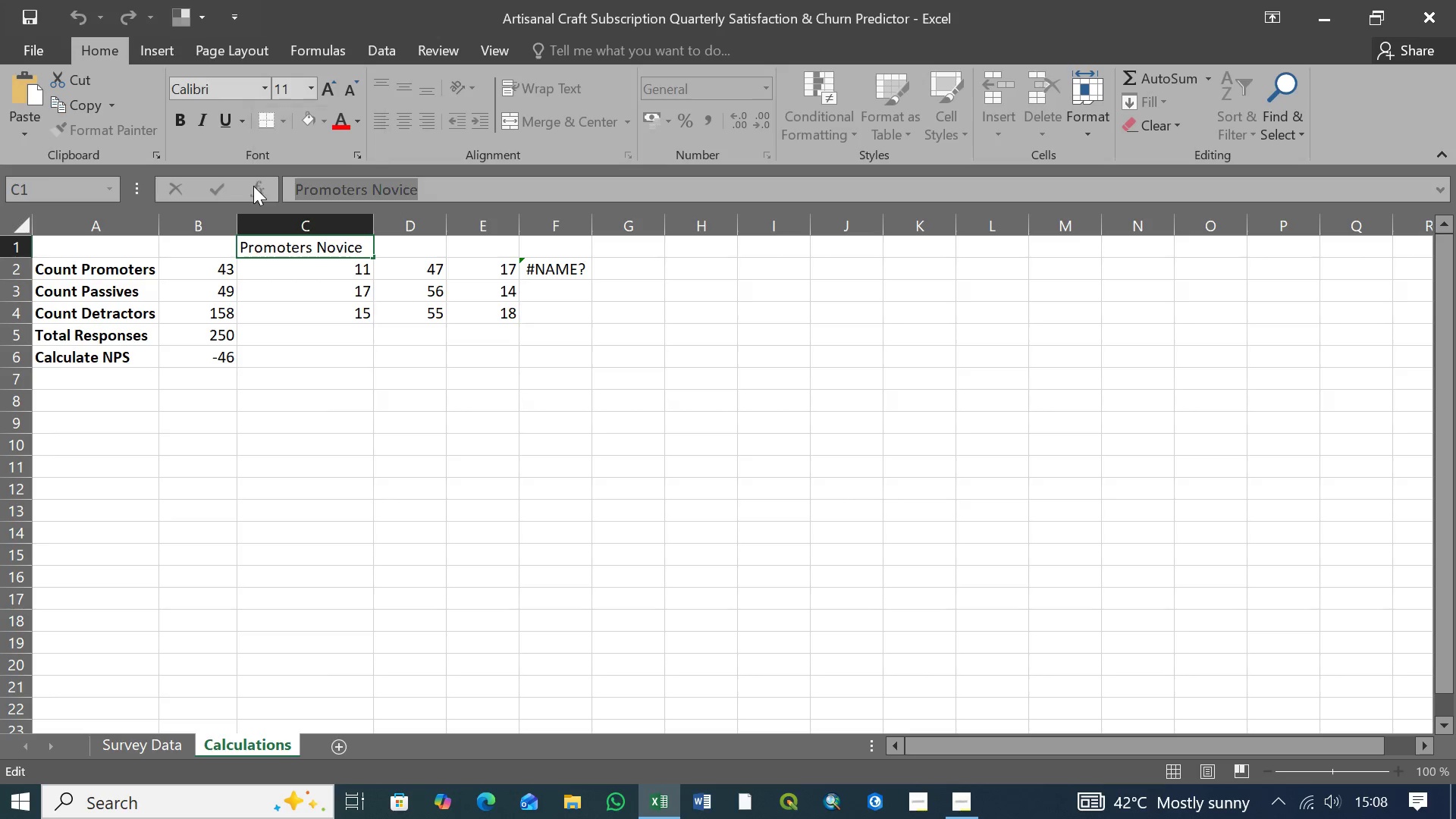 
key(Control+C)
 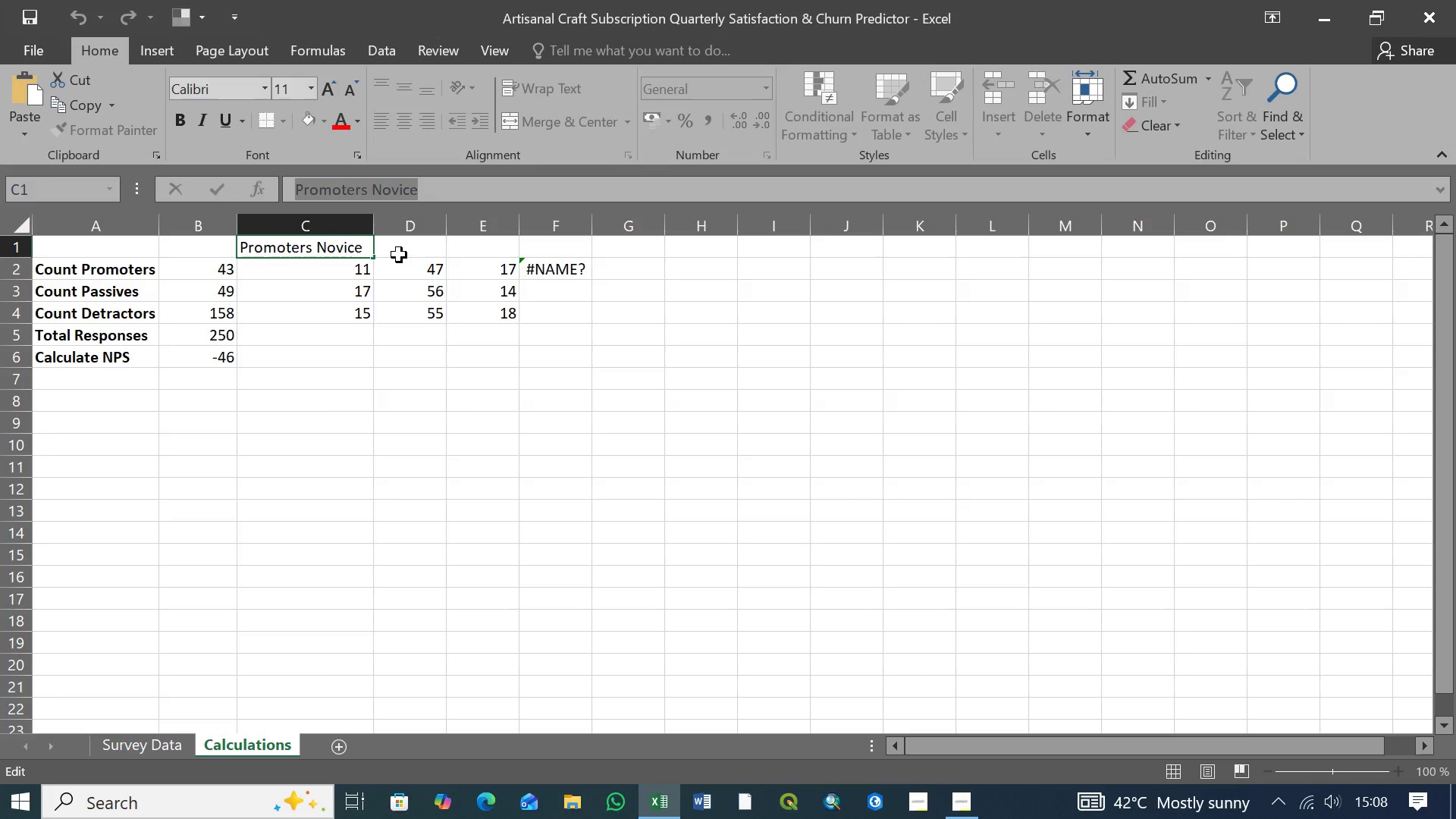 
left_click([400, 251])
 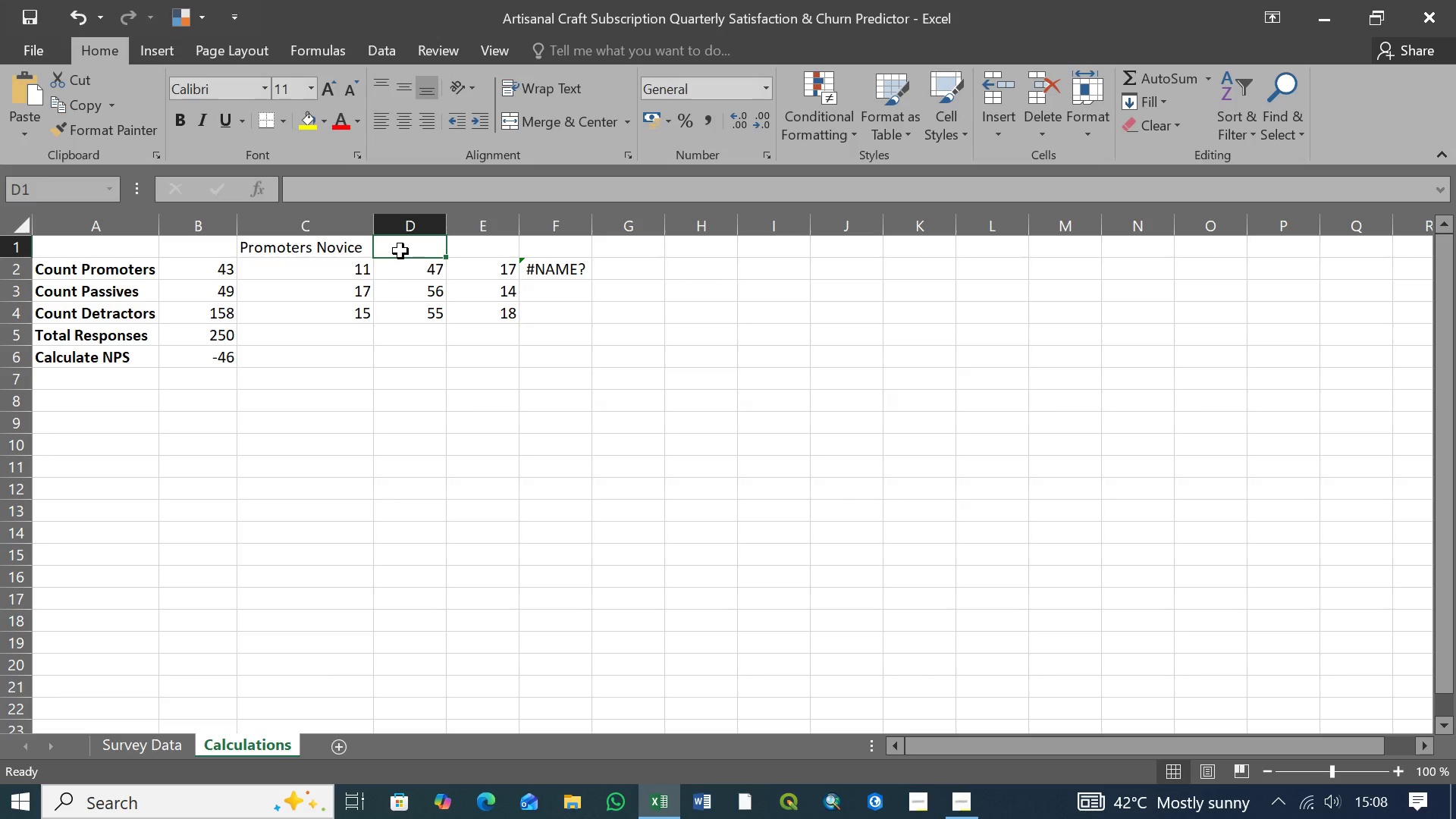 
key(Control+V)
 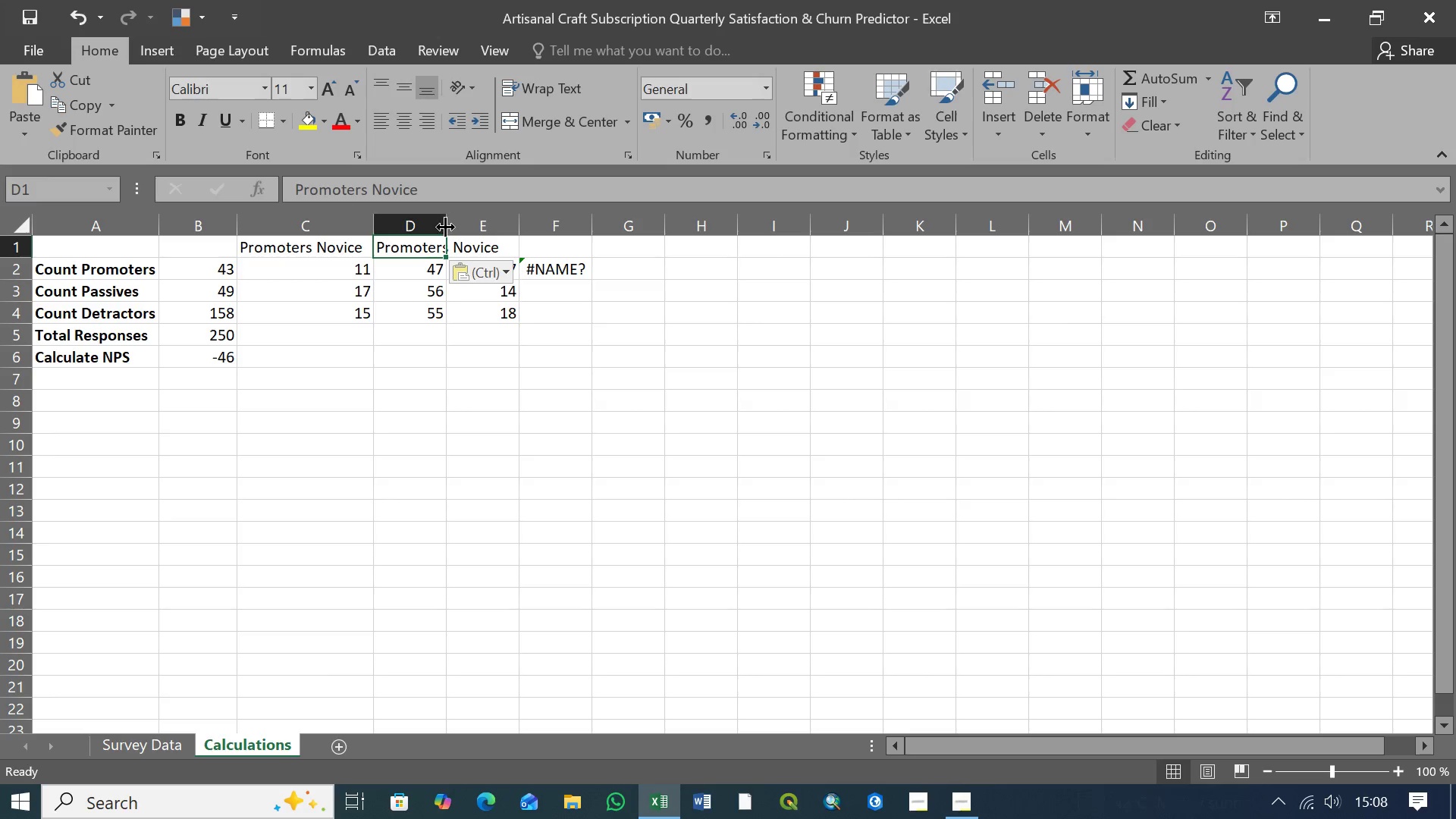 
left_click_drag(start_coordinate=[445, 227], to_coordinate=[508, 224])
 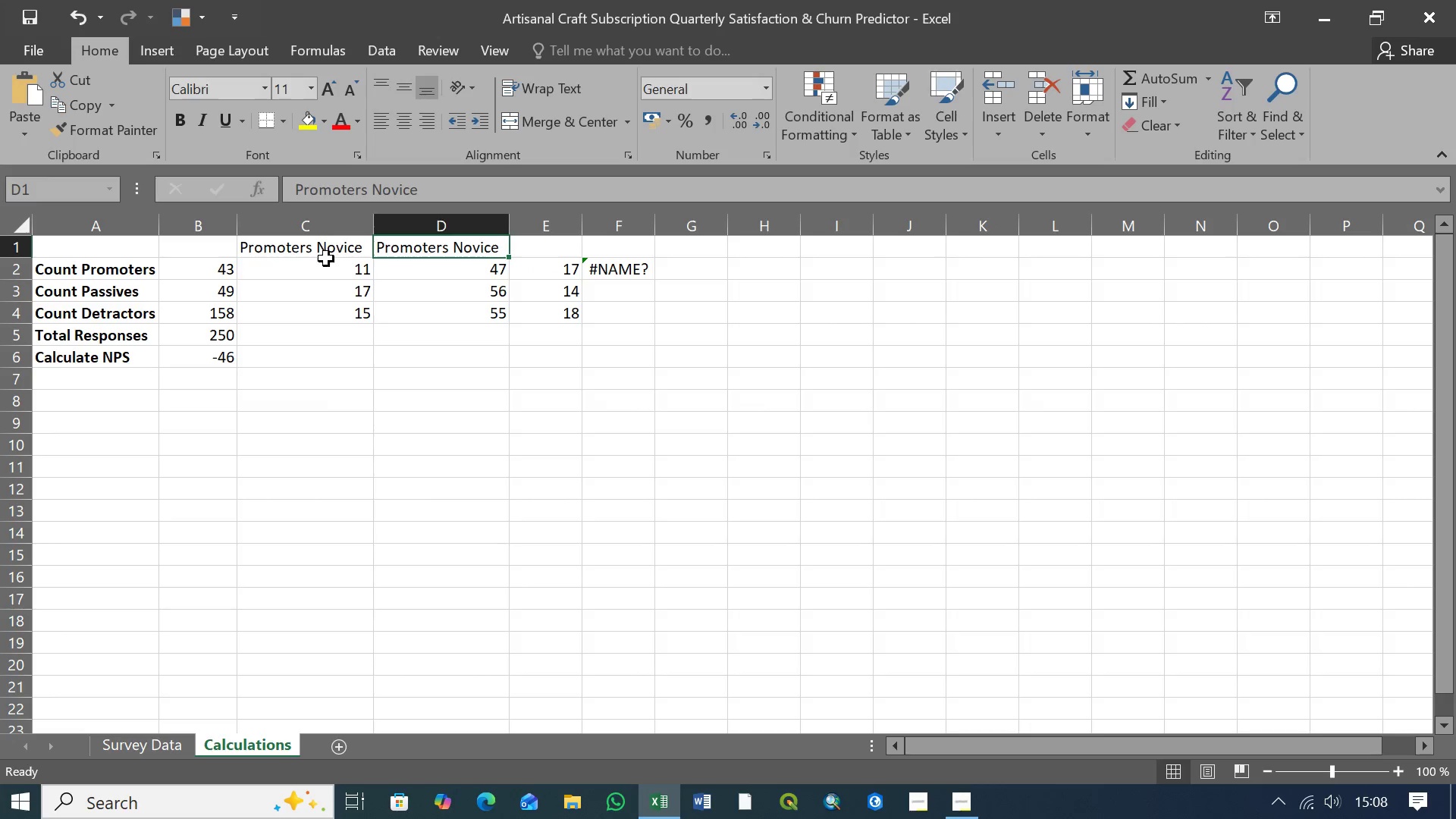 
left_click([327, 247])
 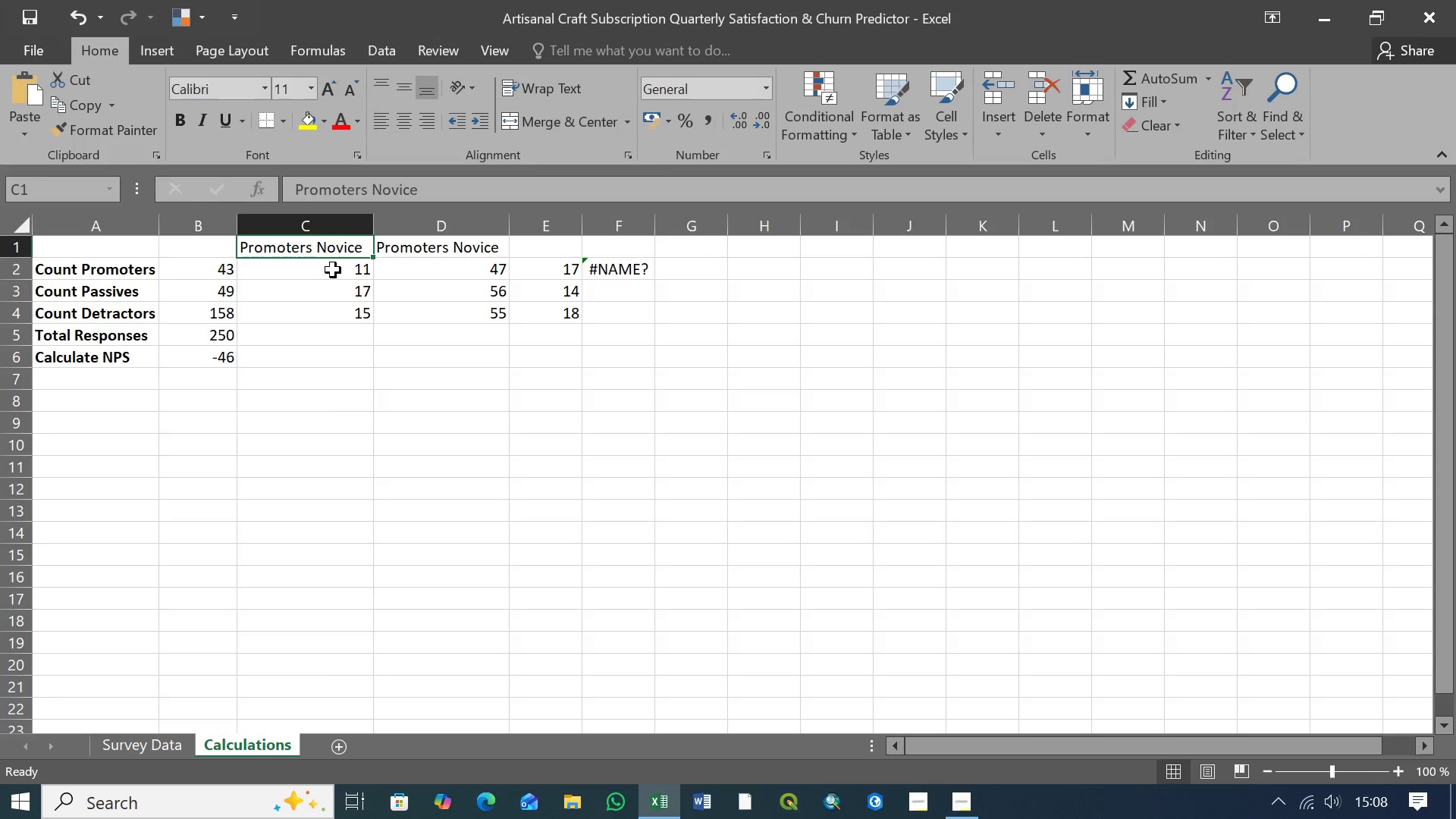 
left_click([334, 268])
 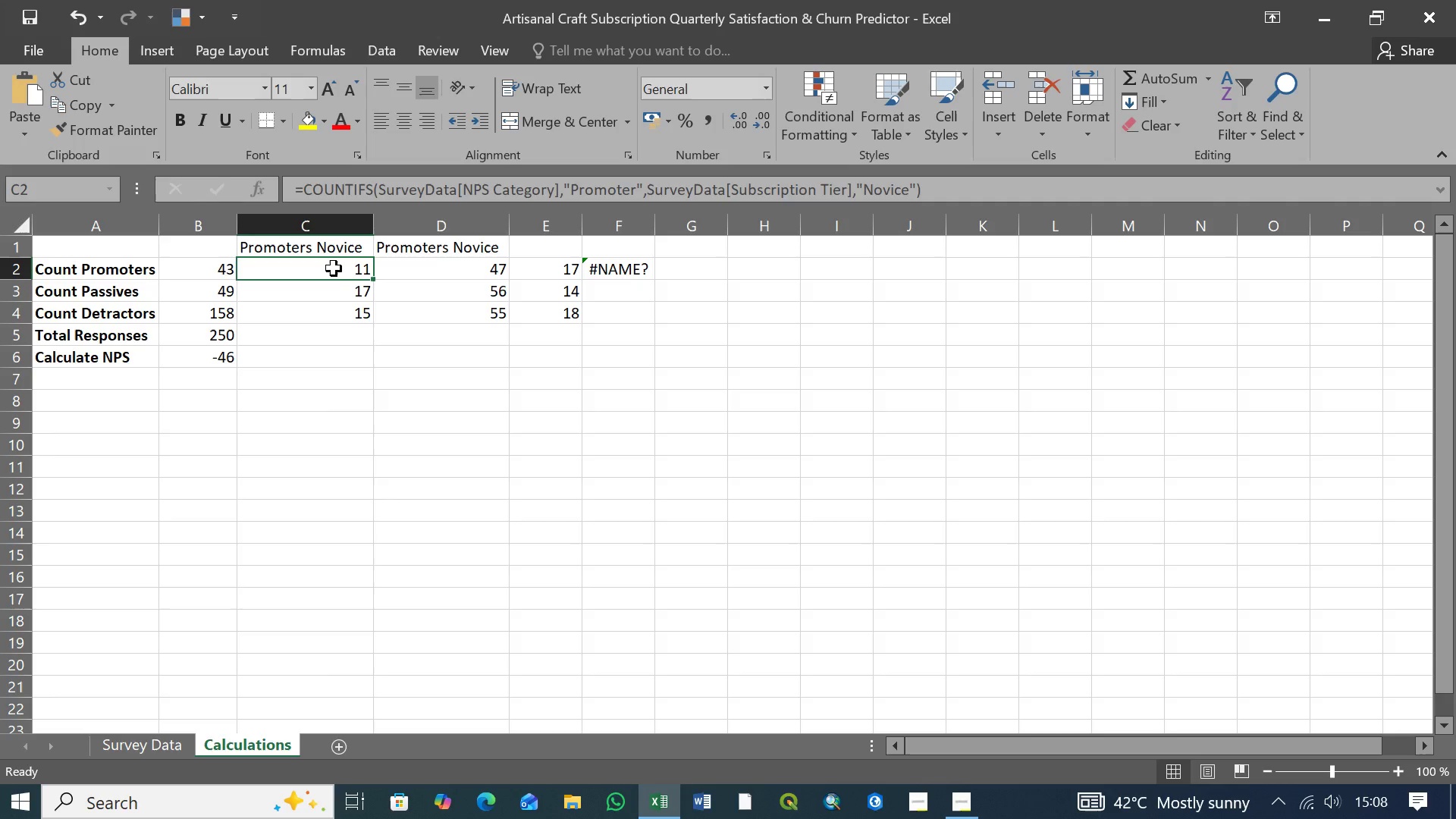 
wait(10.09)
 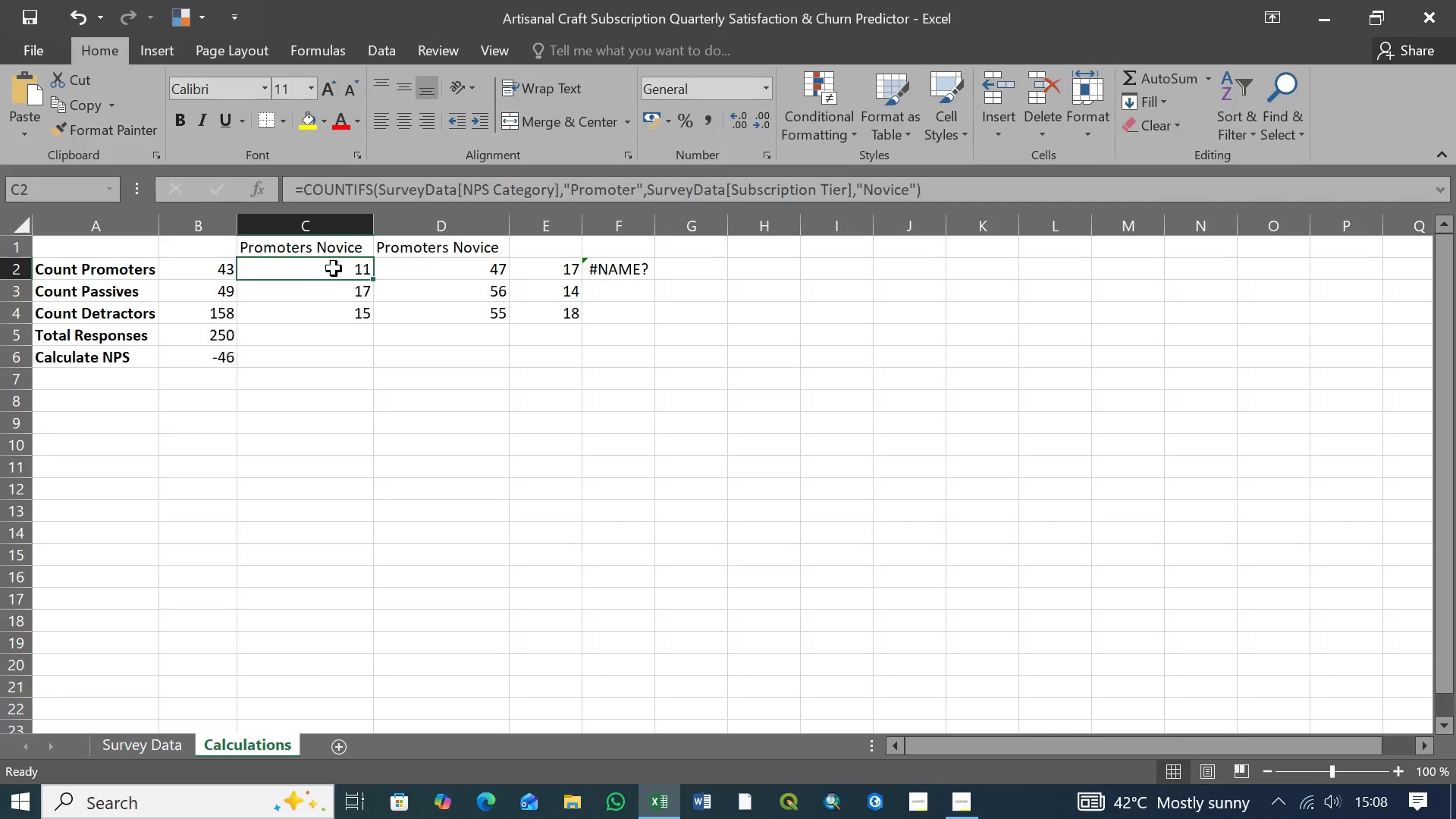 
left_click([331, 289])
 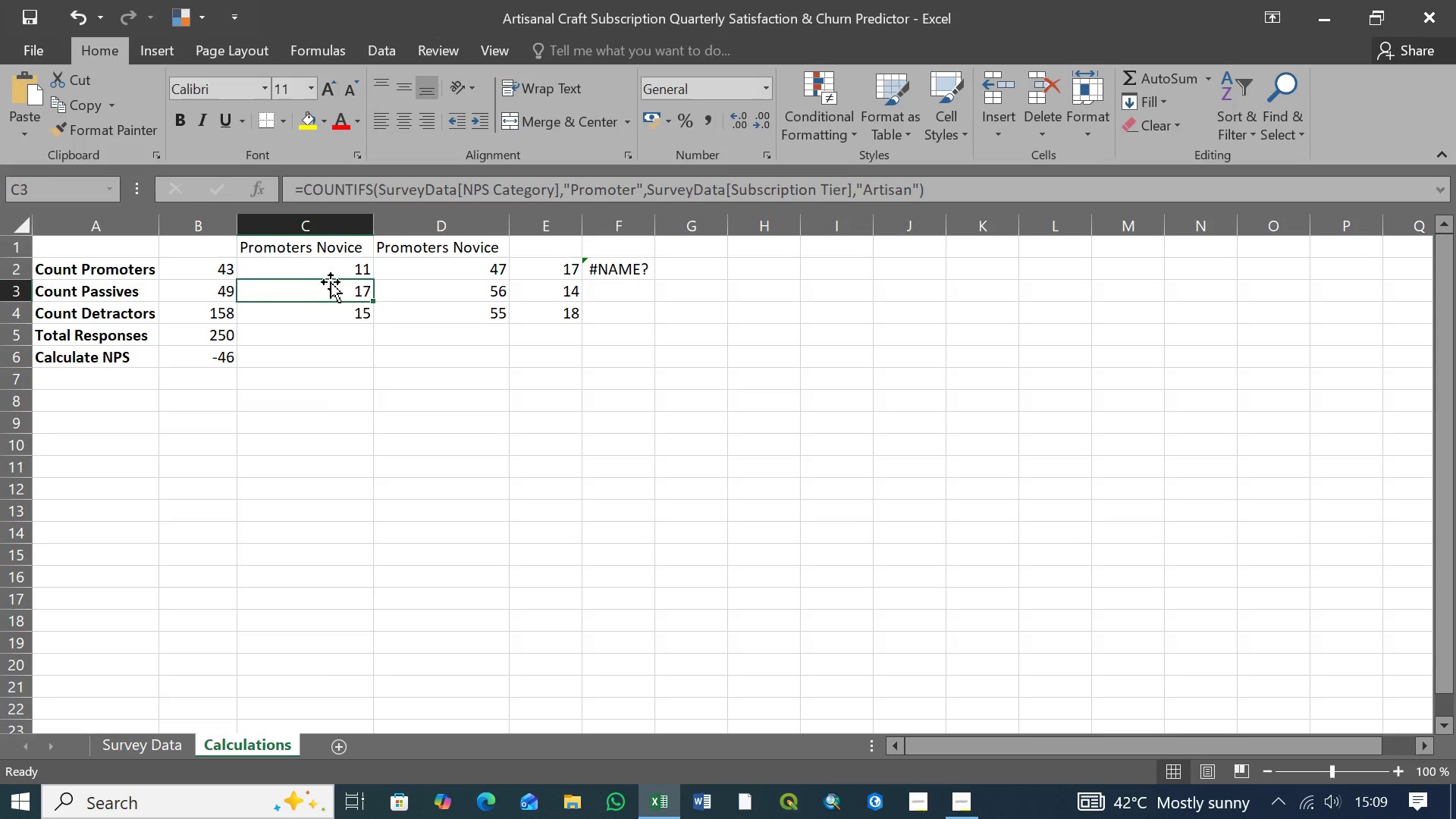 
left_click([333, 267])
 